 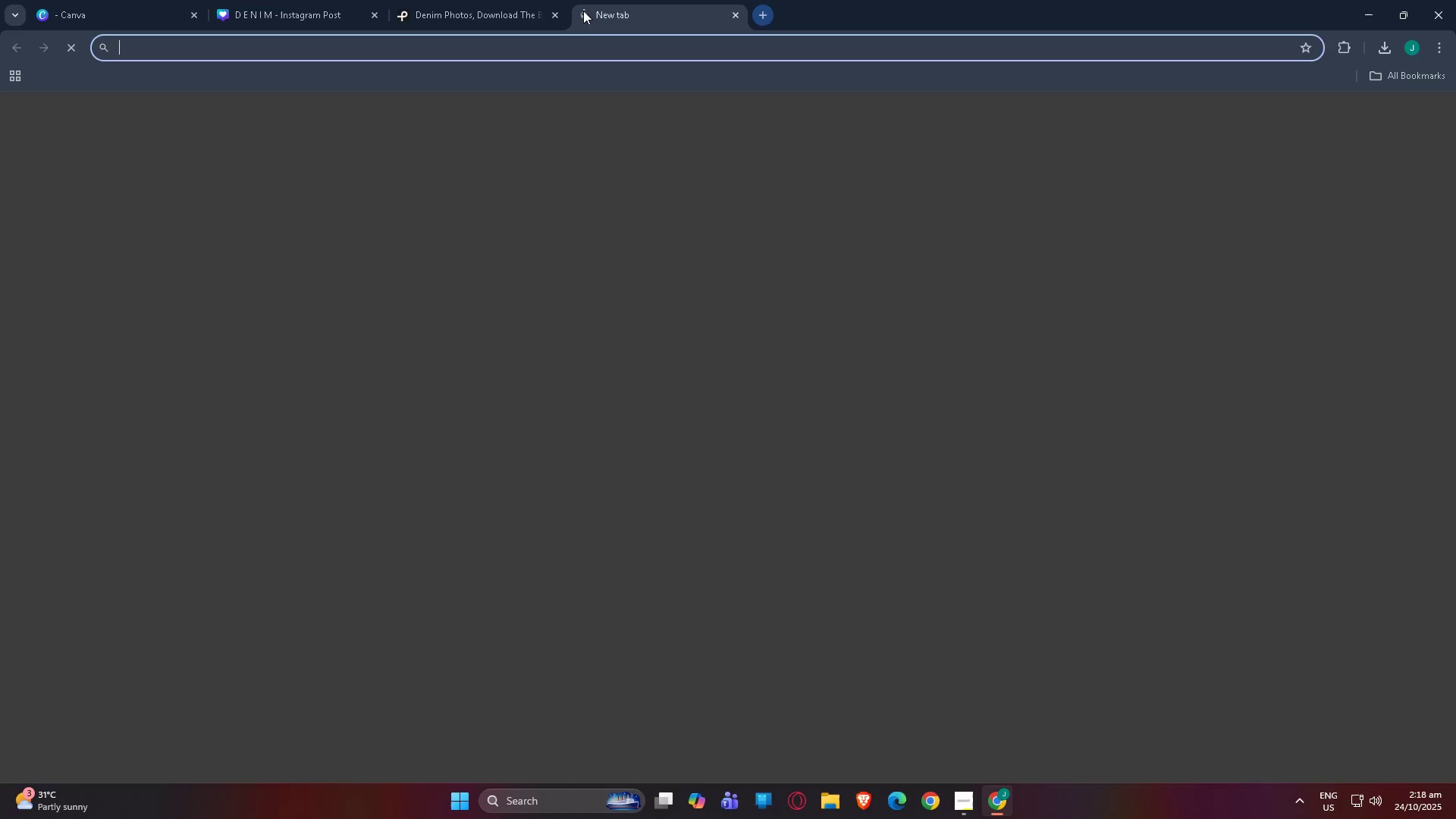 
type(denim  key features)
 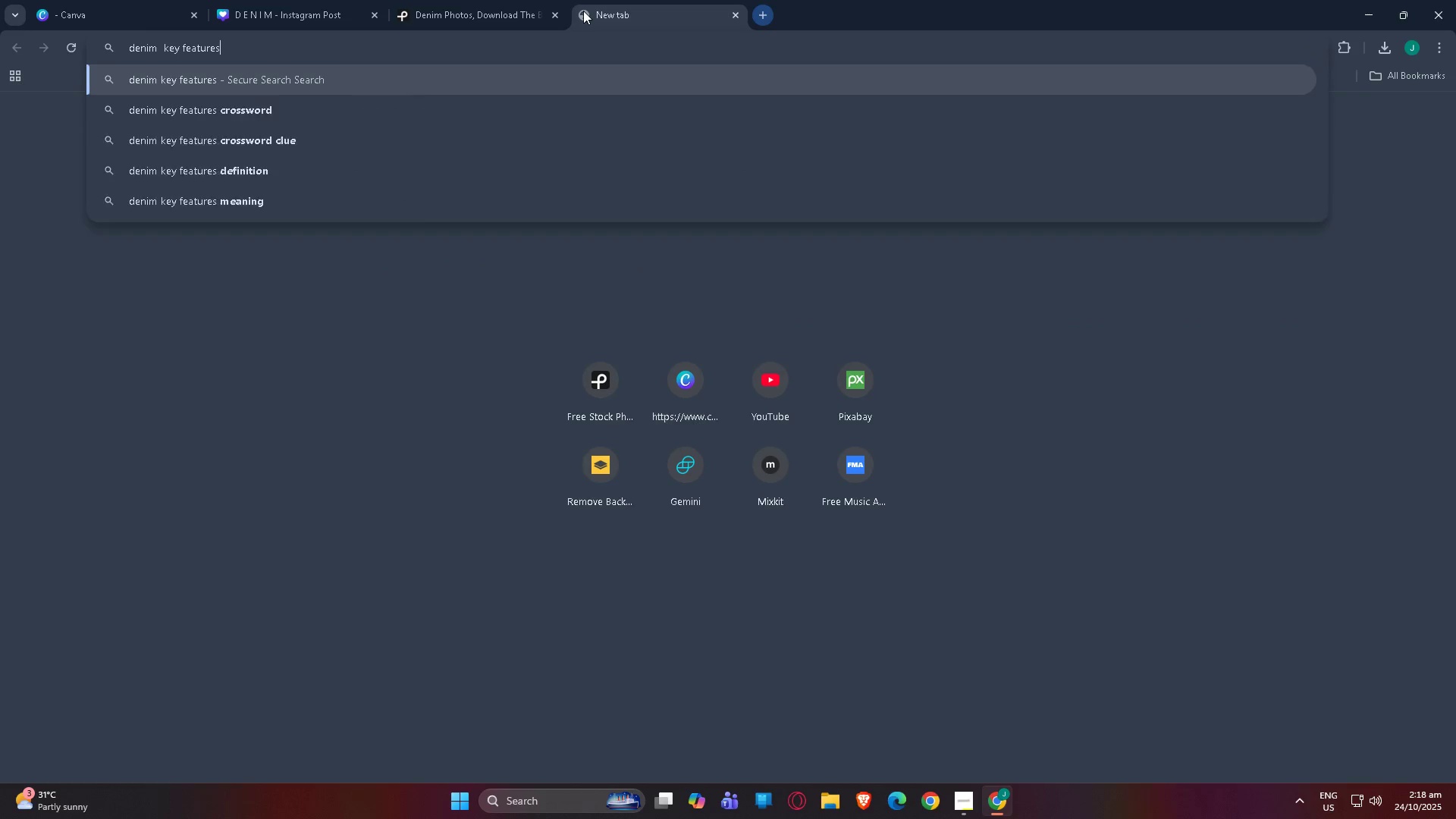 
key(Enter)
 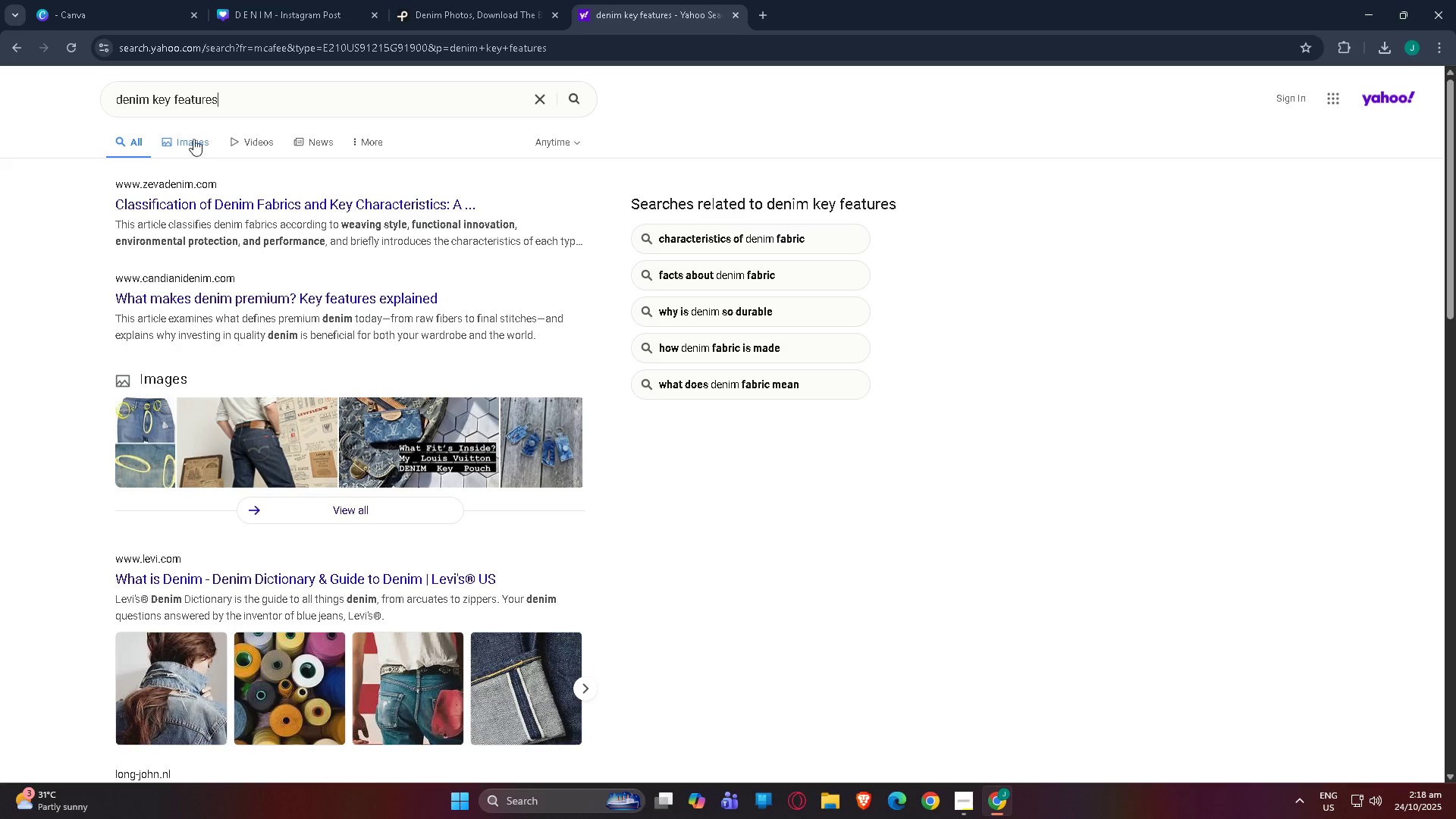 
left_click([192, 141])
 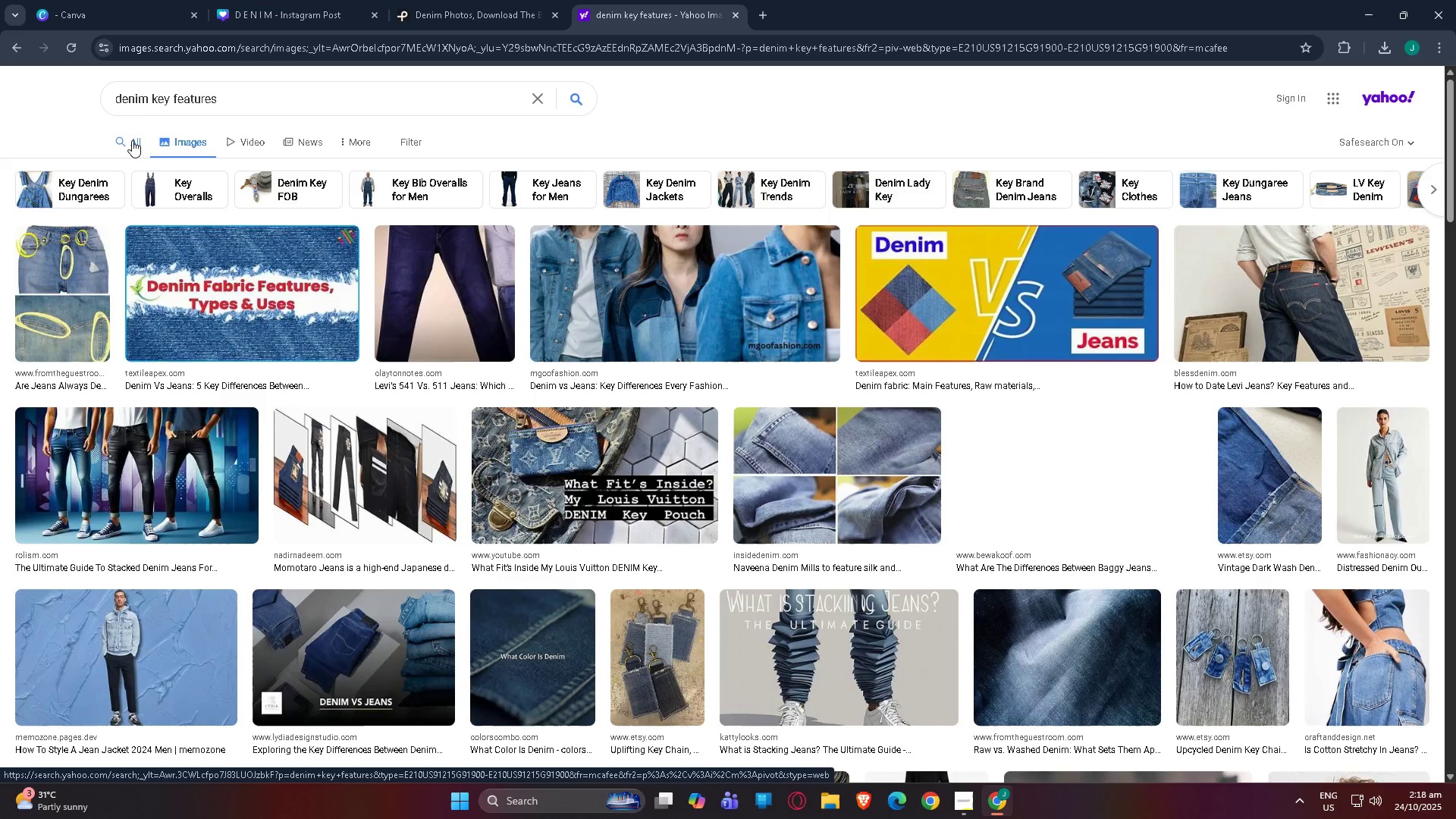 
left_click([132, 140])
 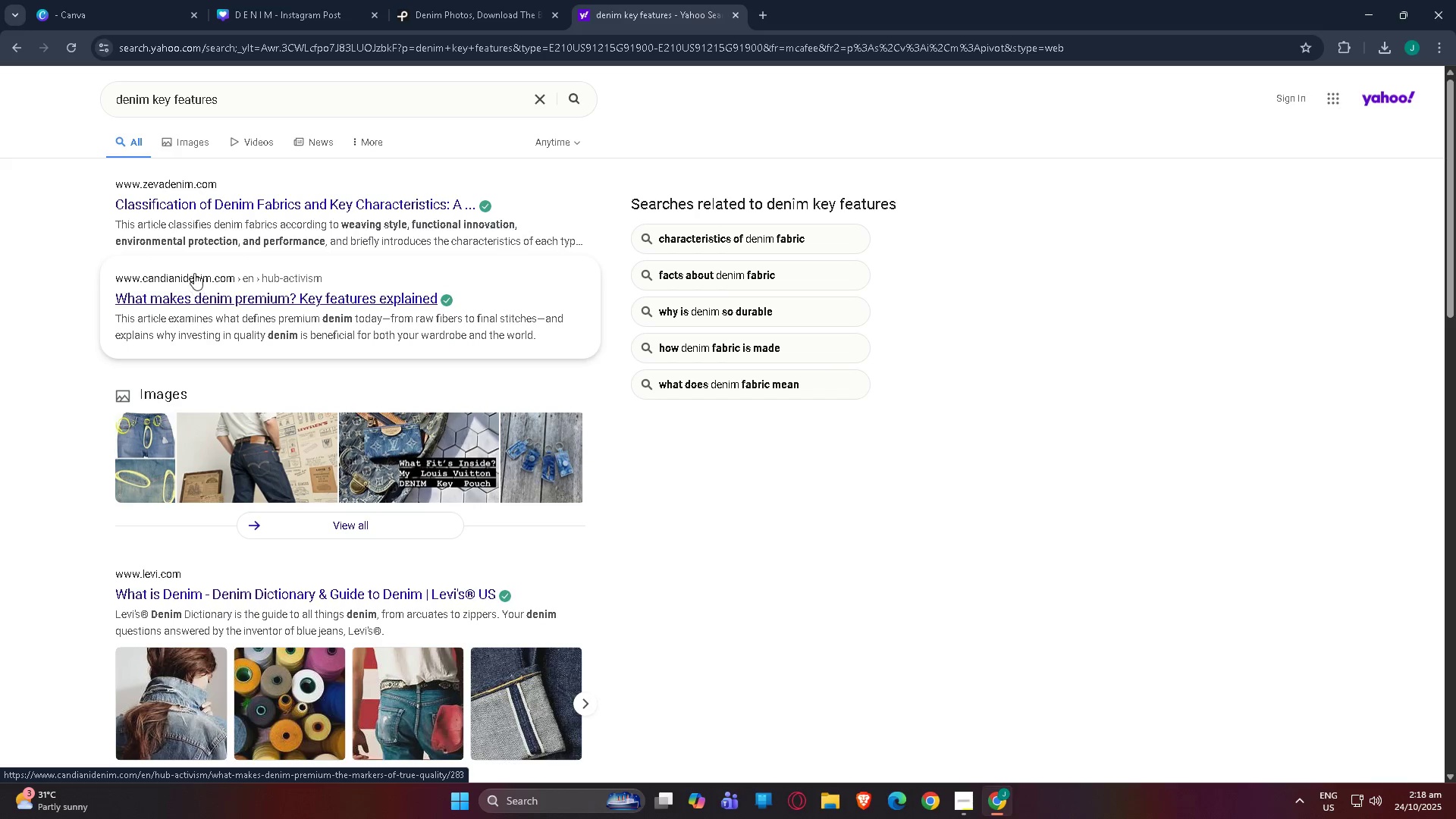 
left_click([197, 292])
 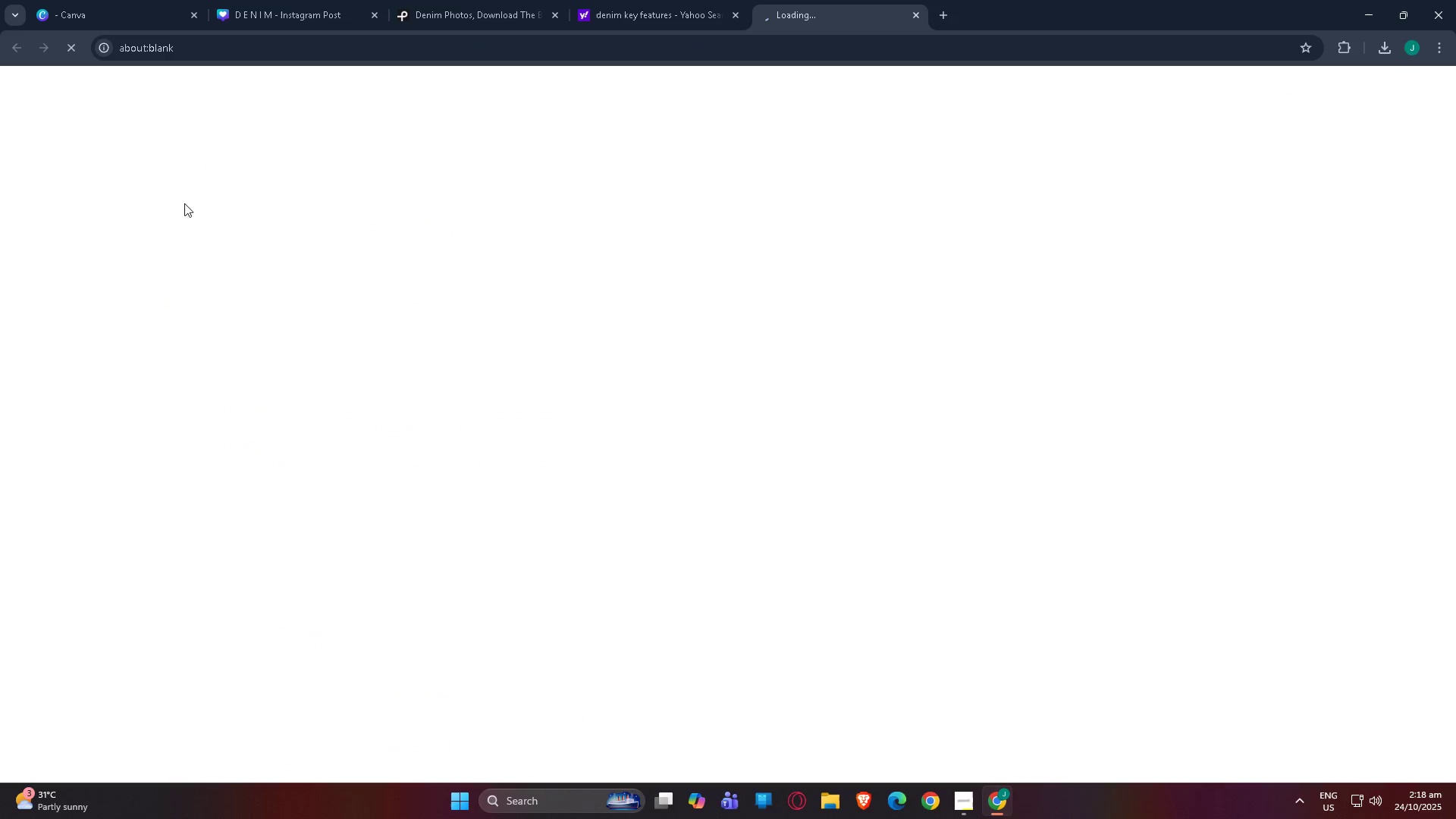 
mouse_move([180, 227])
 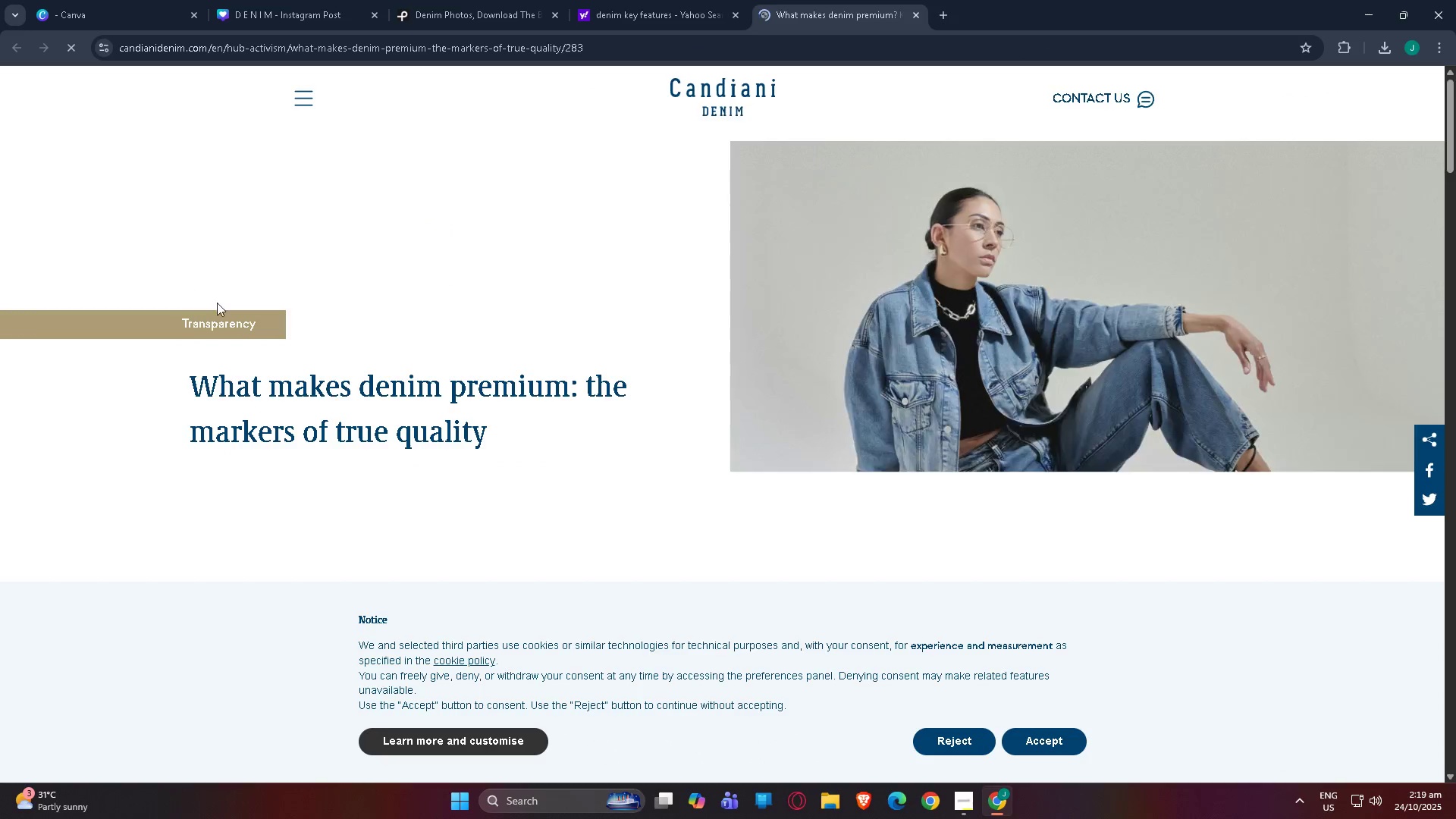 
scroll: coordinate [448, 366], scroll_direction: down, amount: 36.0
 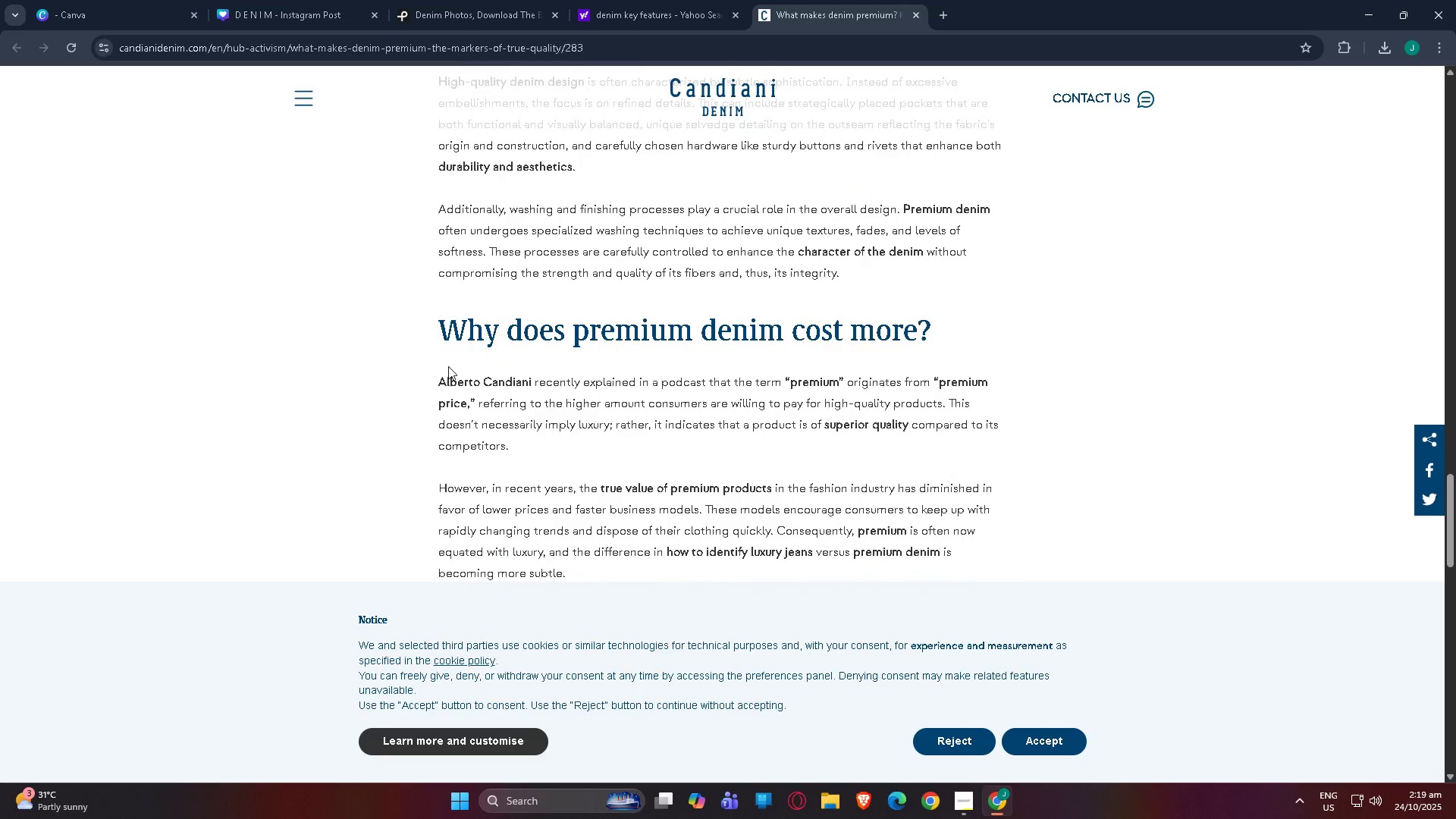 
scroll: coordinate [448, 366], scroll_direction: down, amount: 4.0
 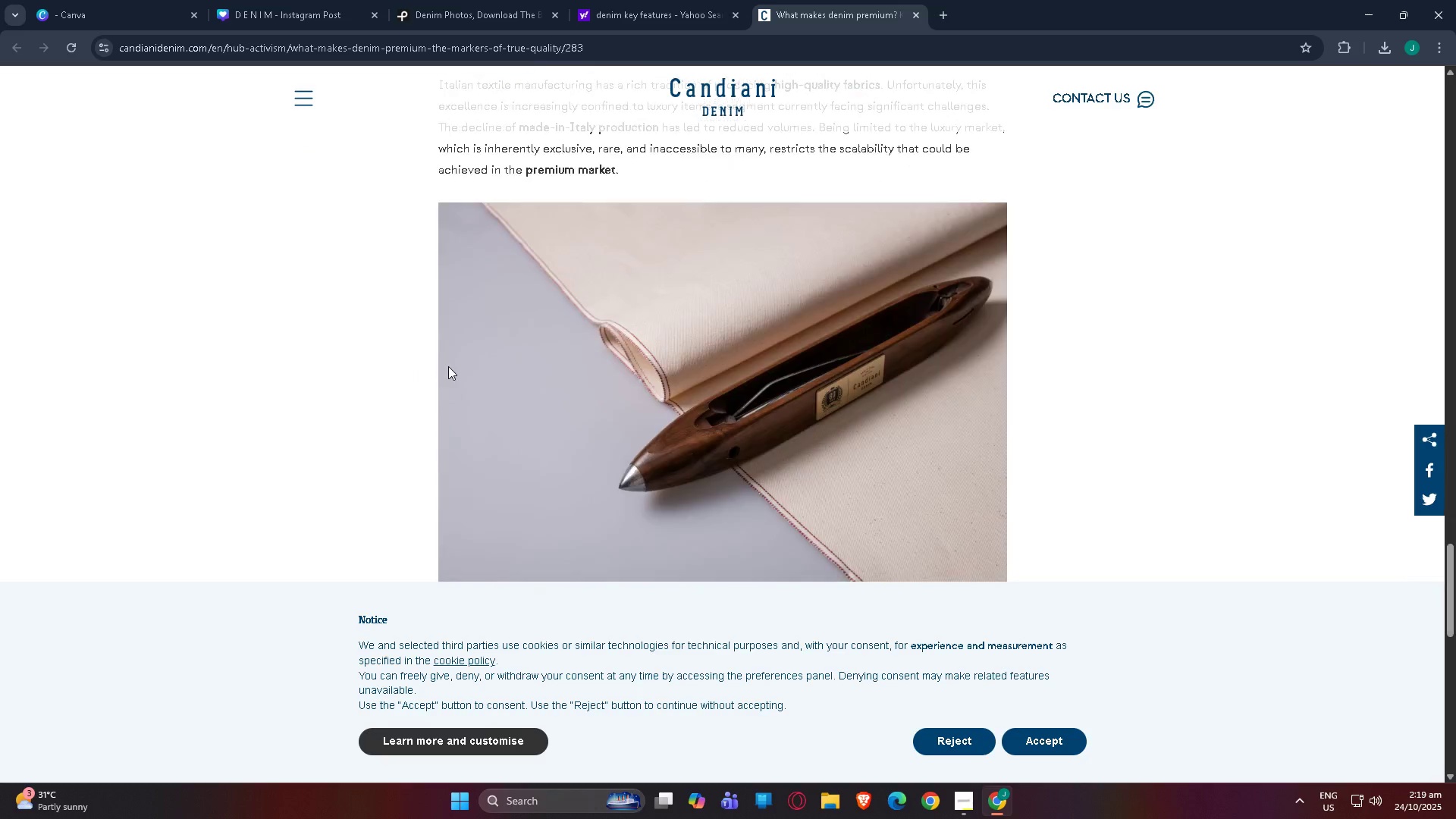 
scroll: coordinate [446, 374], scroll_direction: up, amount: 12.0
 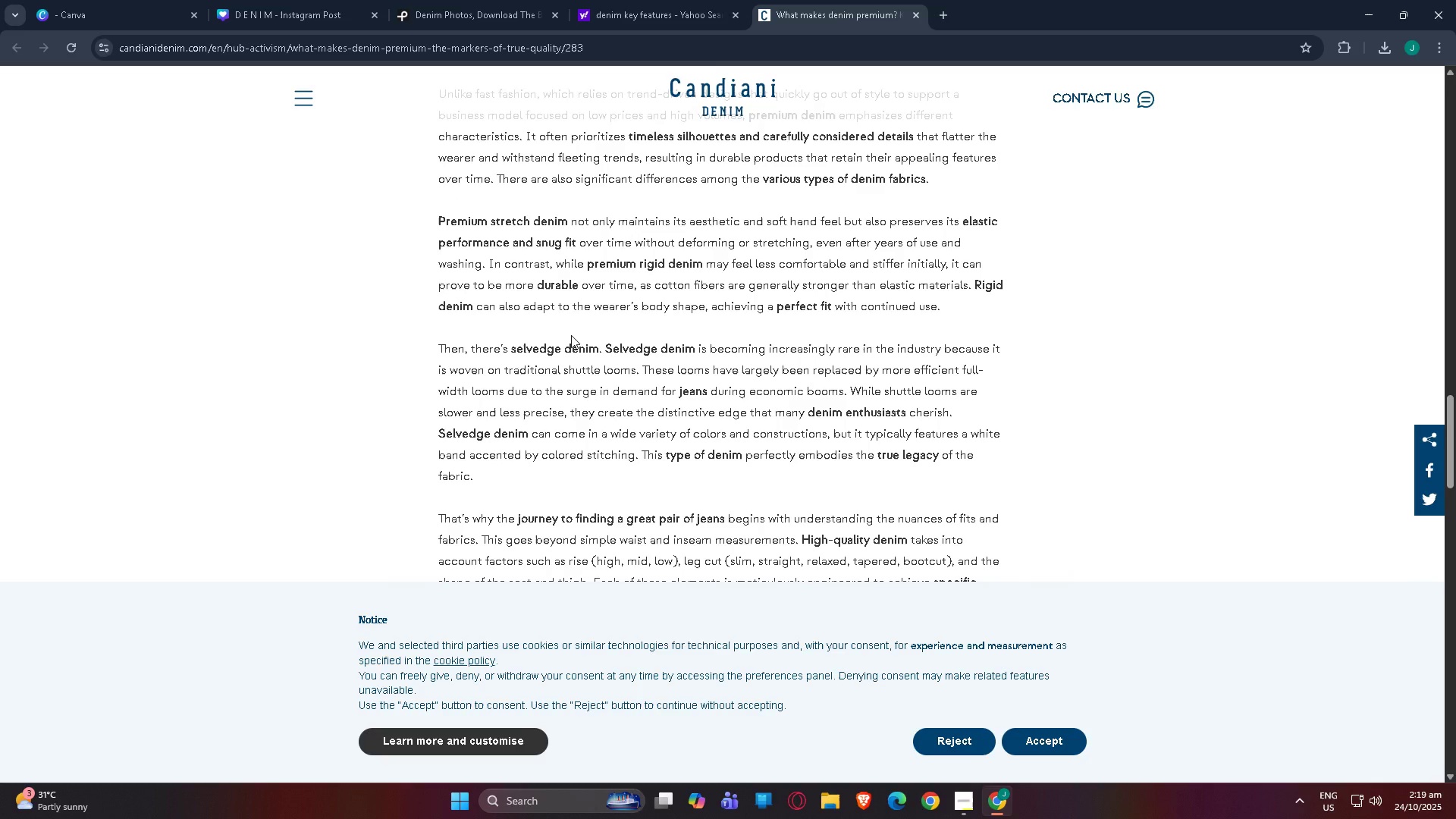 
wait(8.93)
 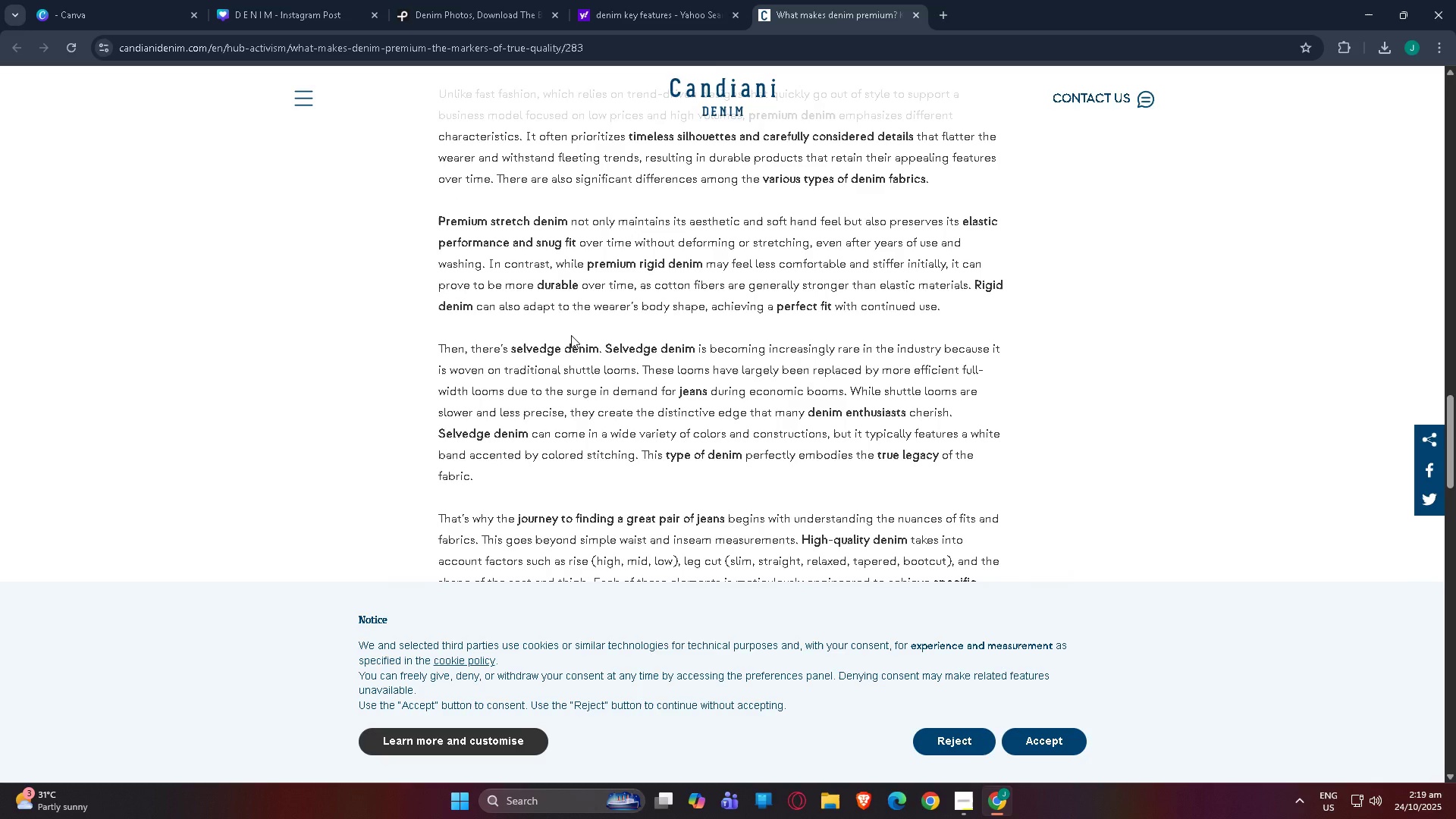 
scroll: coordinate [600, 301], scroll_direction: up, amount: 7.0
 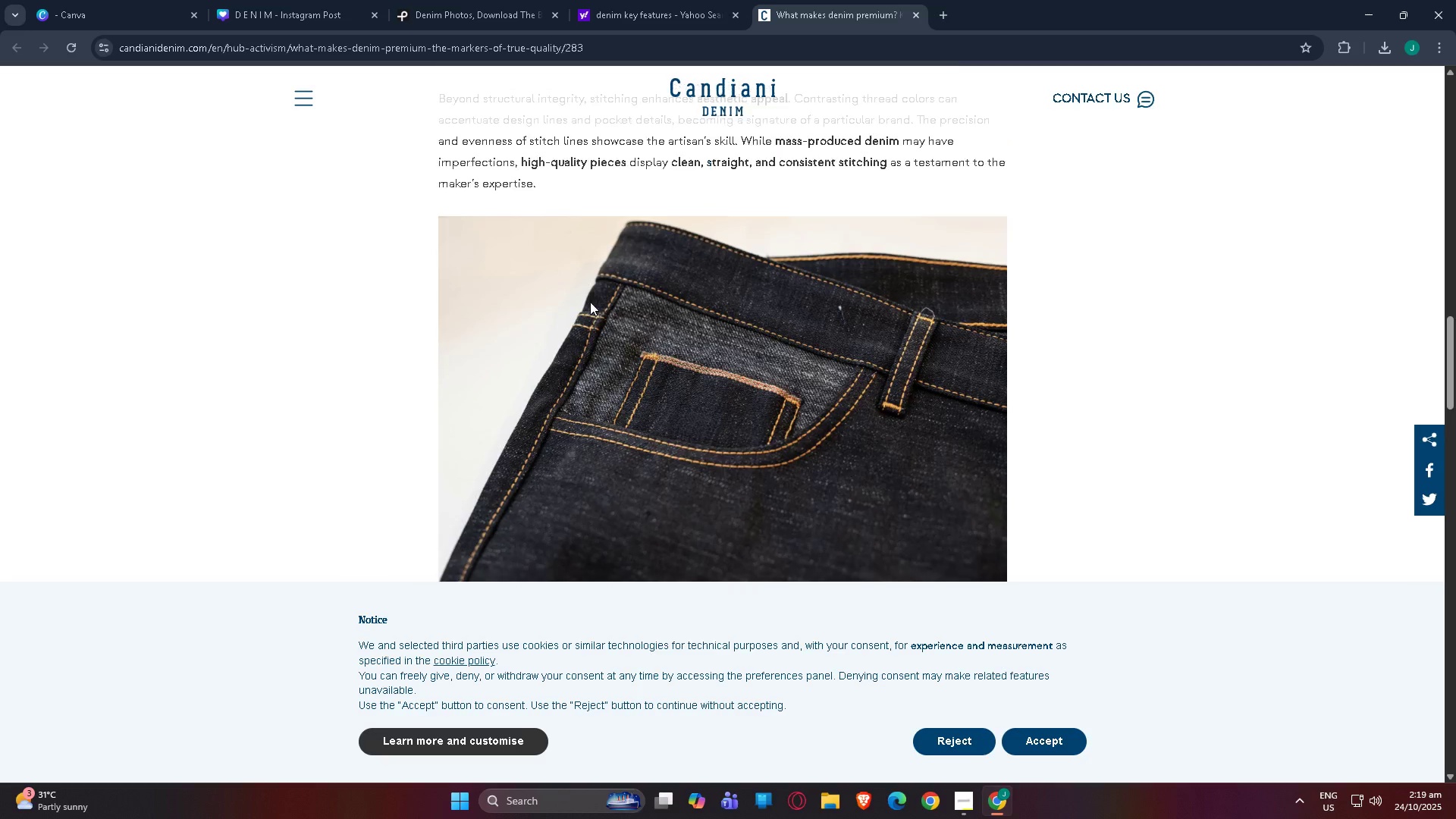 
scroll: coordinate [590, 302], scroll_direction: down, amount: 2.0
 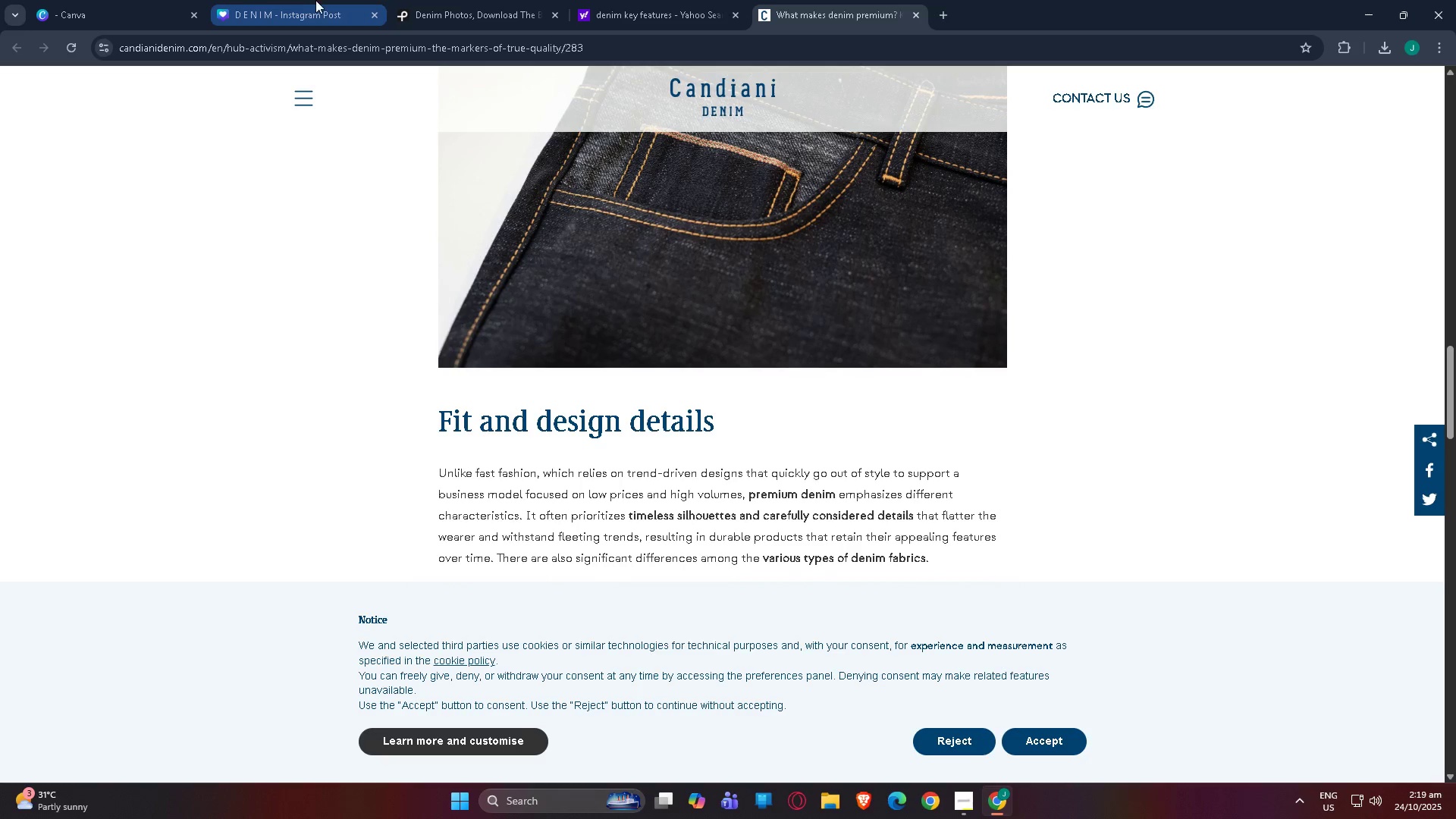 
left_click([298, 0])
 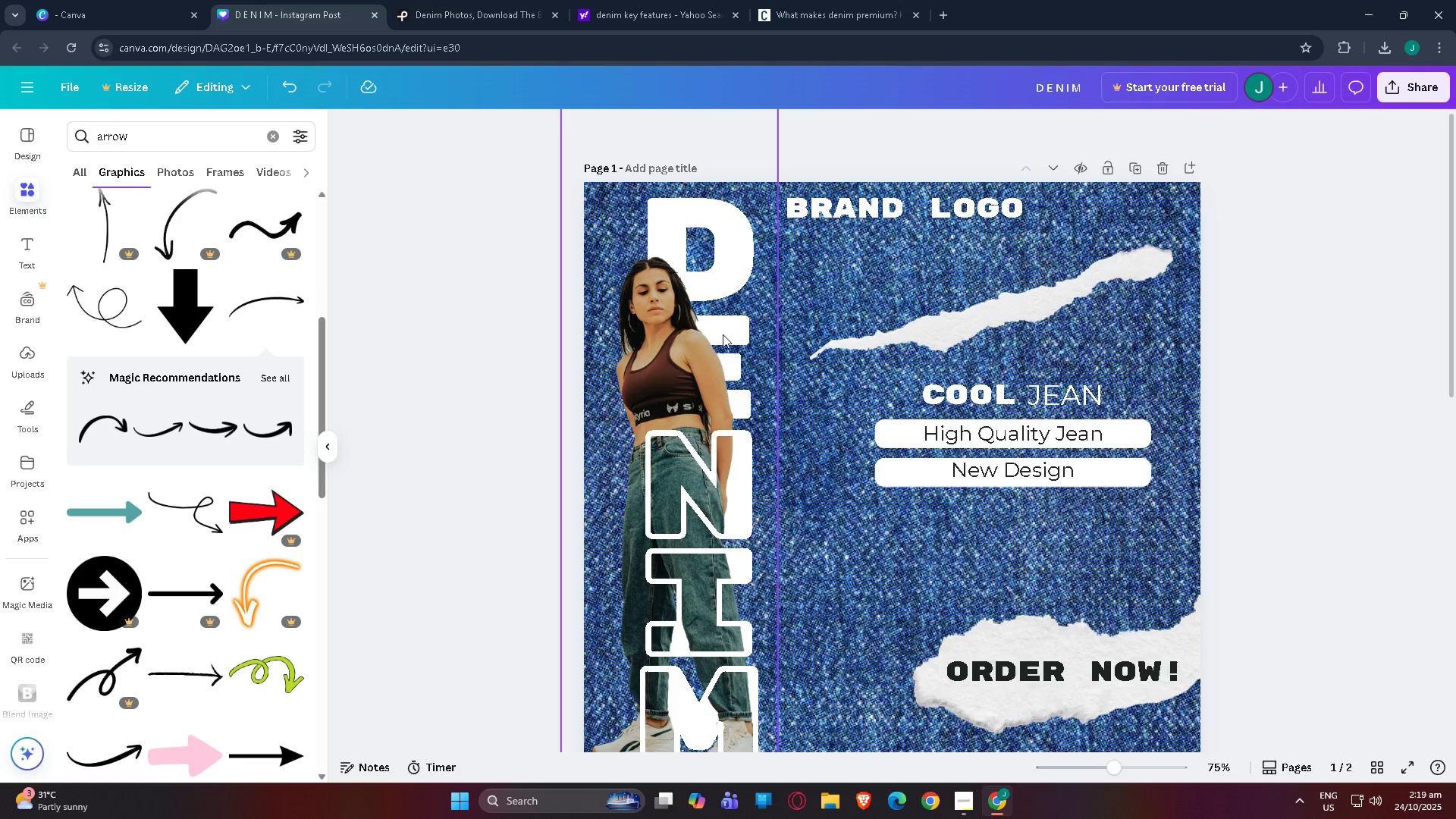 
scroll: coordinate [723, 334], scroll_direction: down, amount: 3.0
 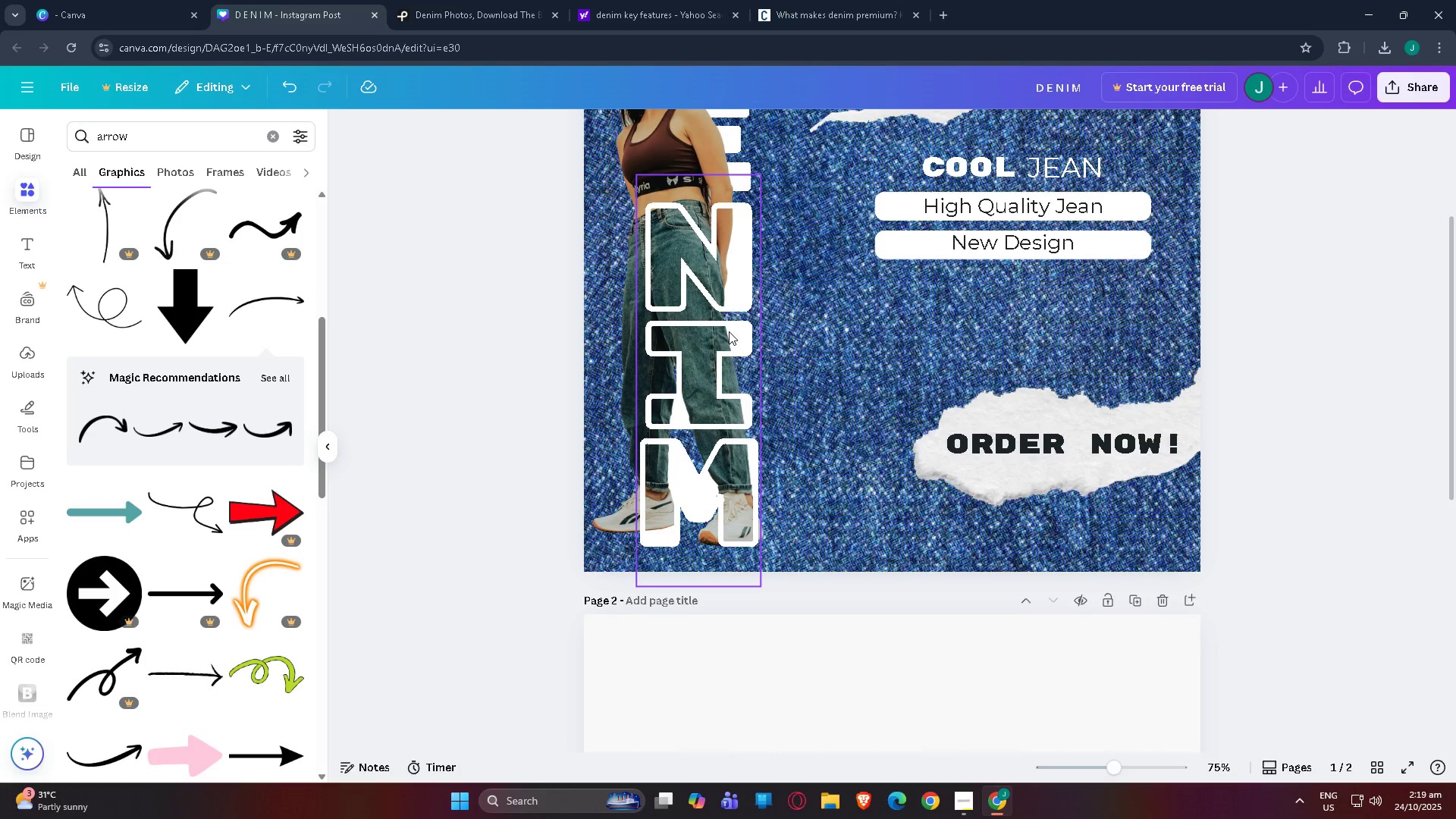 
scroll: coordinate [730, 334], scroll_direction: up, amount: 2.0
 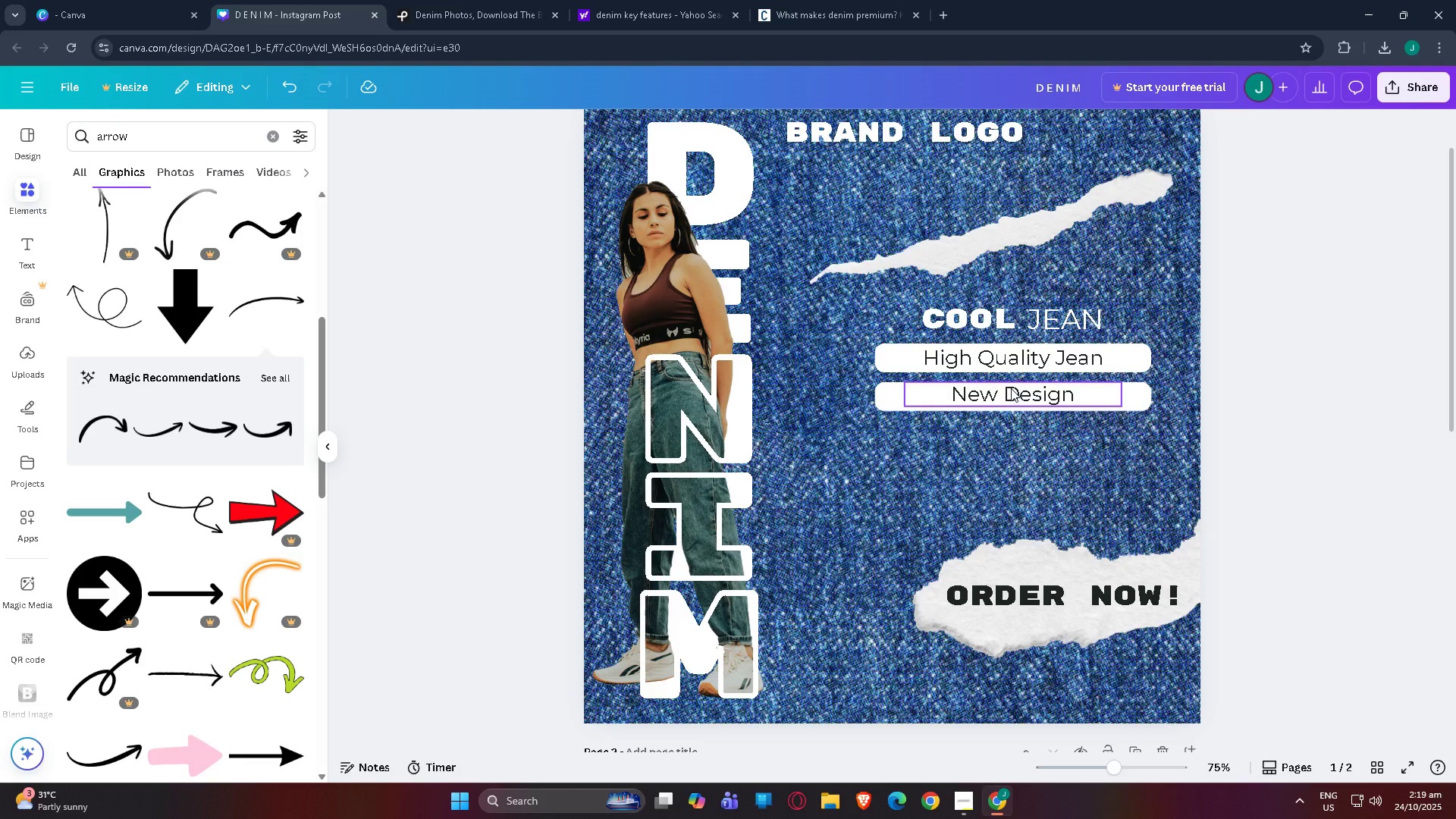 
wait(5.38)
 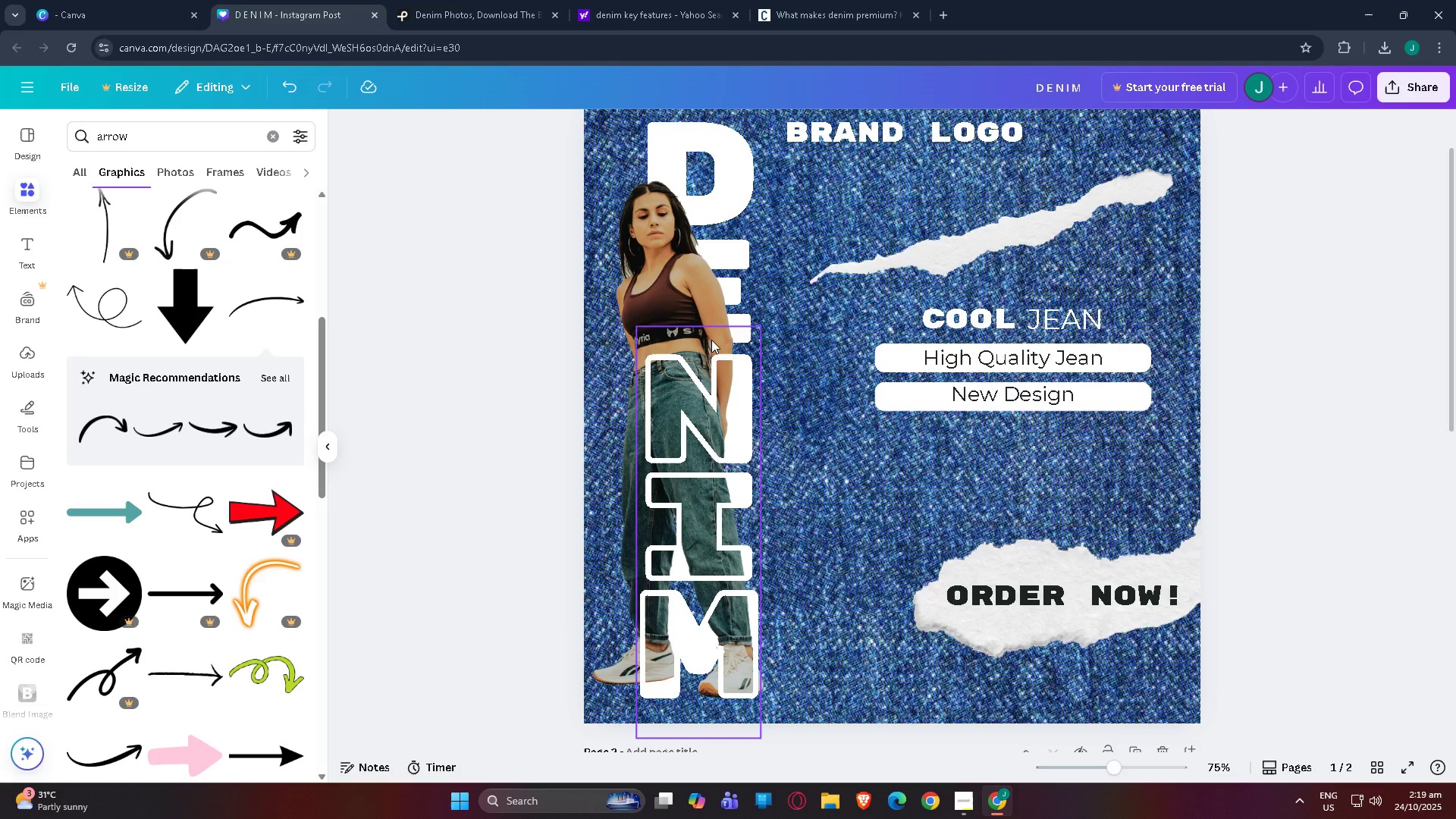 
scroll: coordinate [836, 325], scroll_direction: up, amount: 3.0
 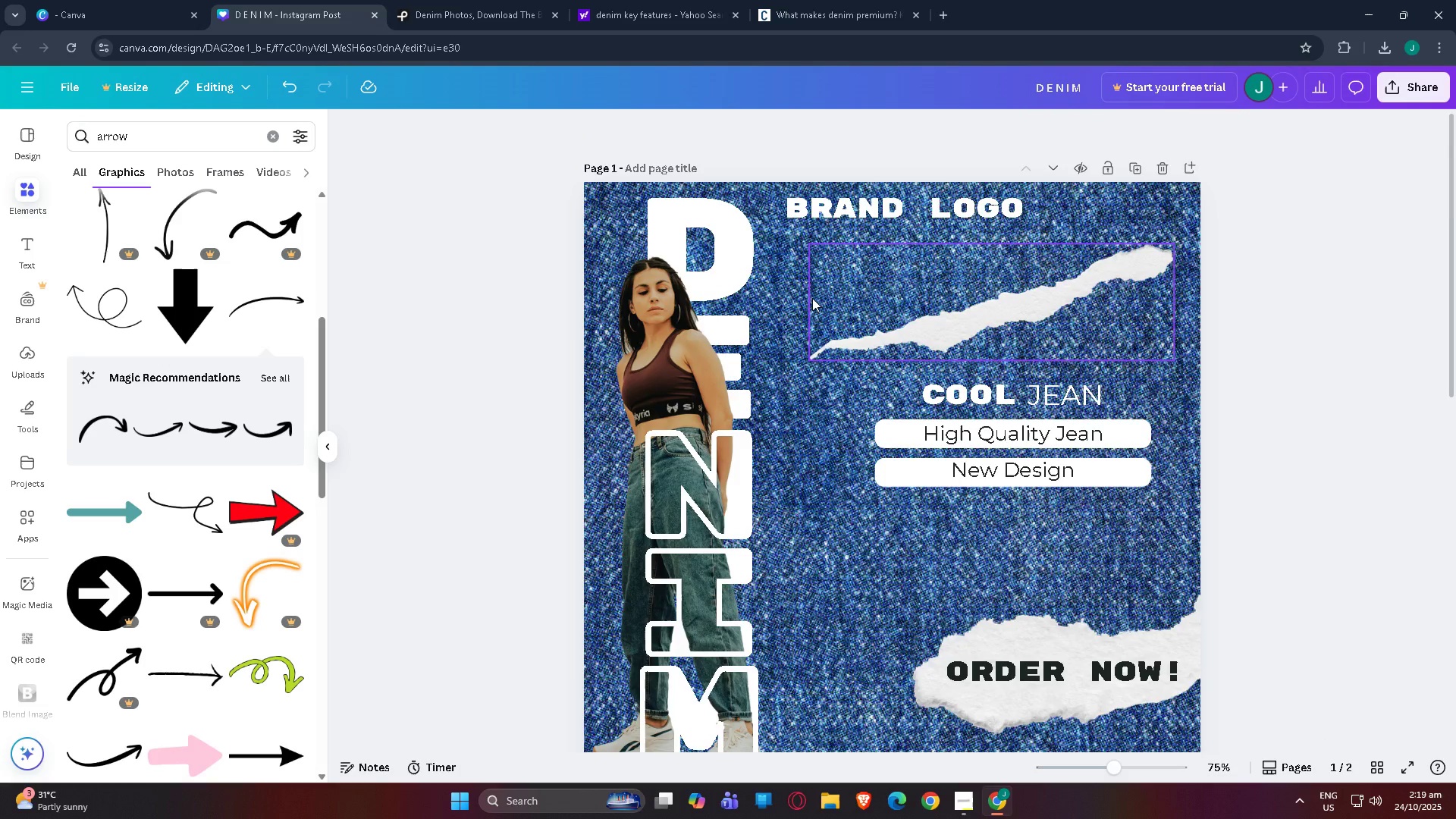 
scroll: coordinate [812, 298], scroll_direction: down, amount: 4.0
 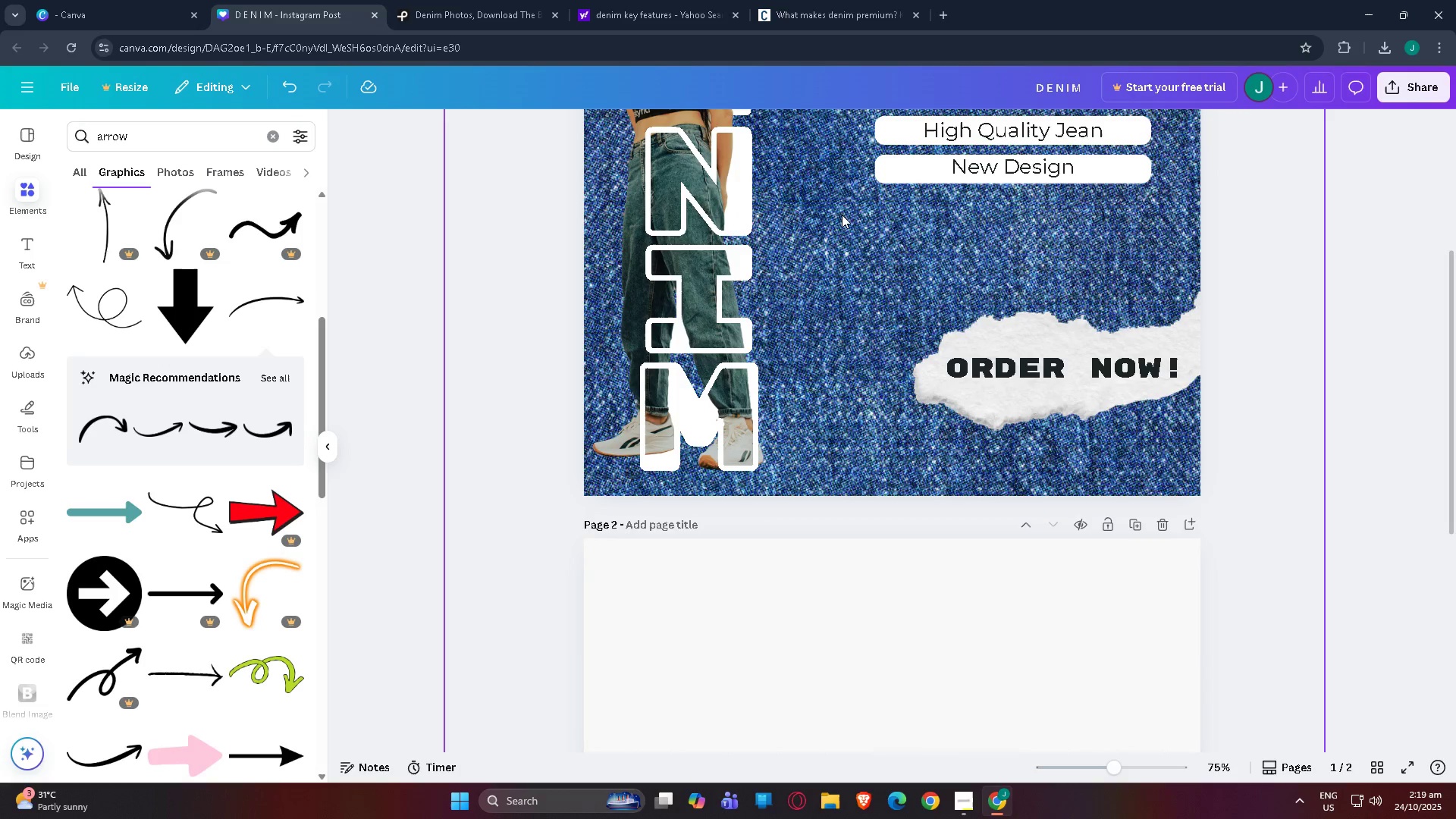 
scroll: coordinate [844, 234], scroll_direction: up, amount: 3.0
 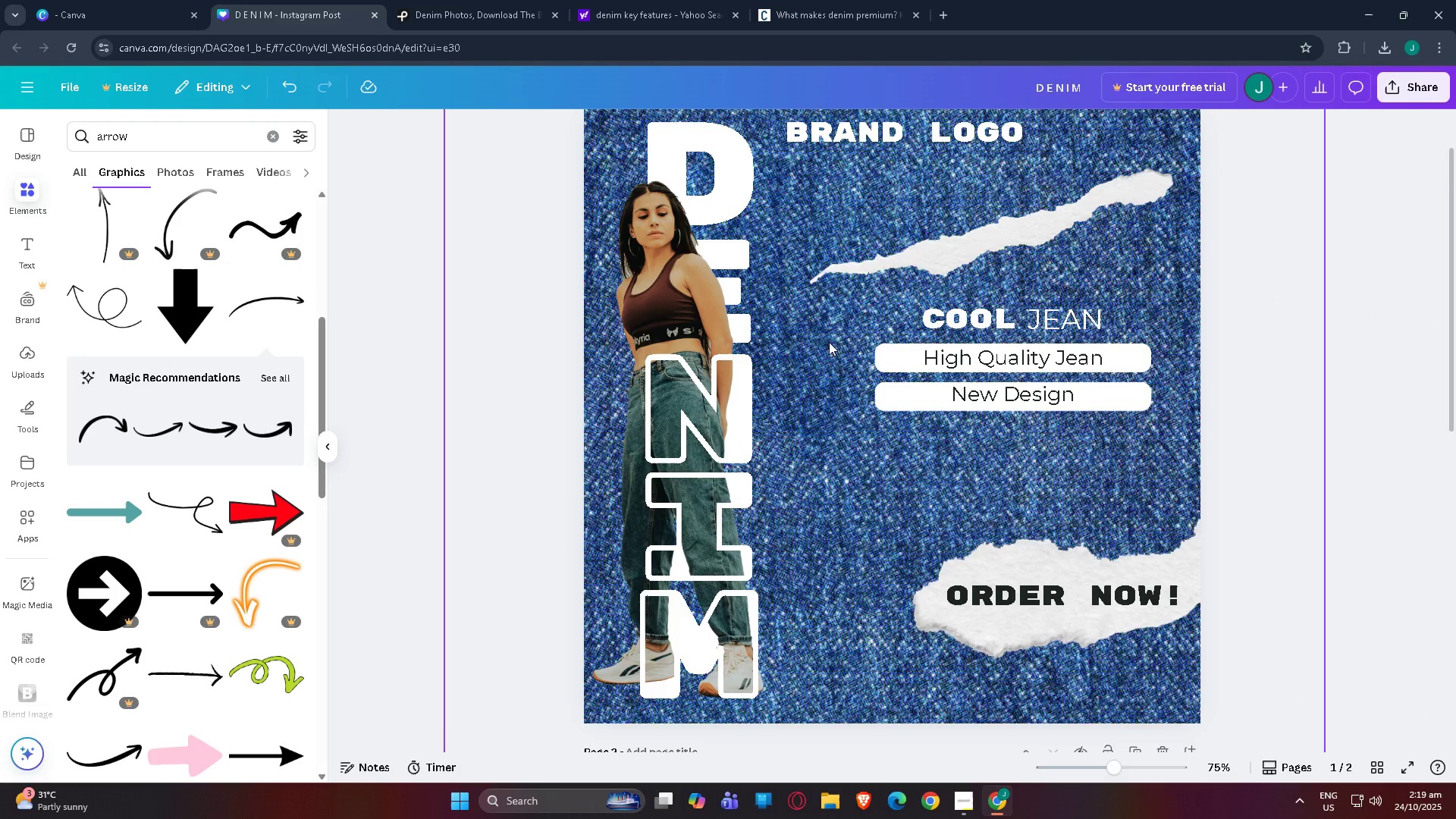 
scroll: coordinate [858, 397], scroll_direction: down, amount: 2.0
 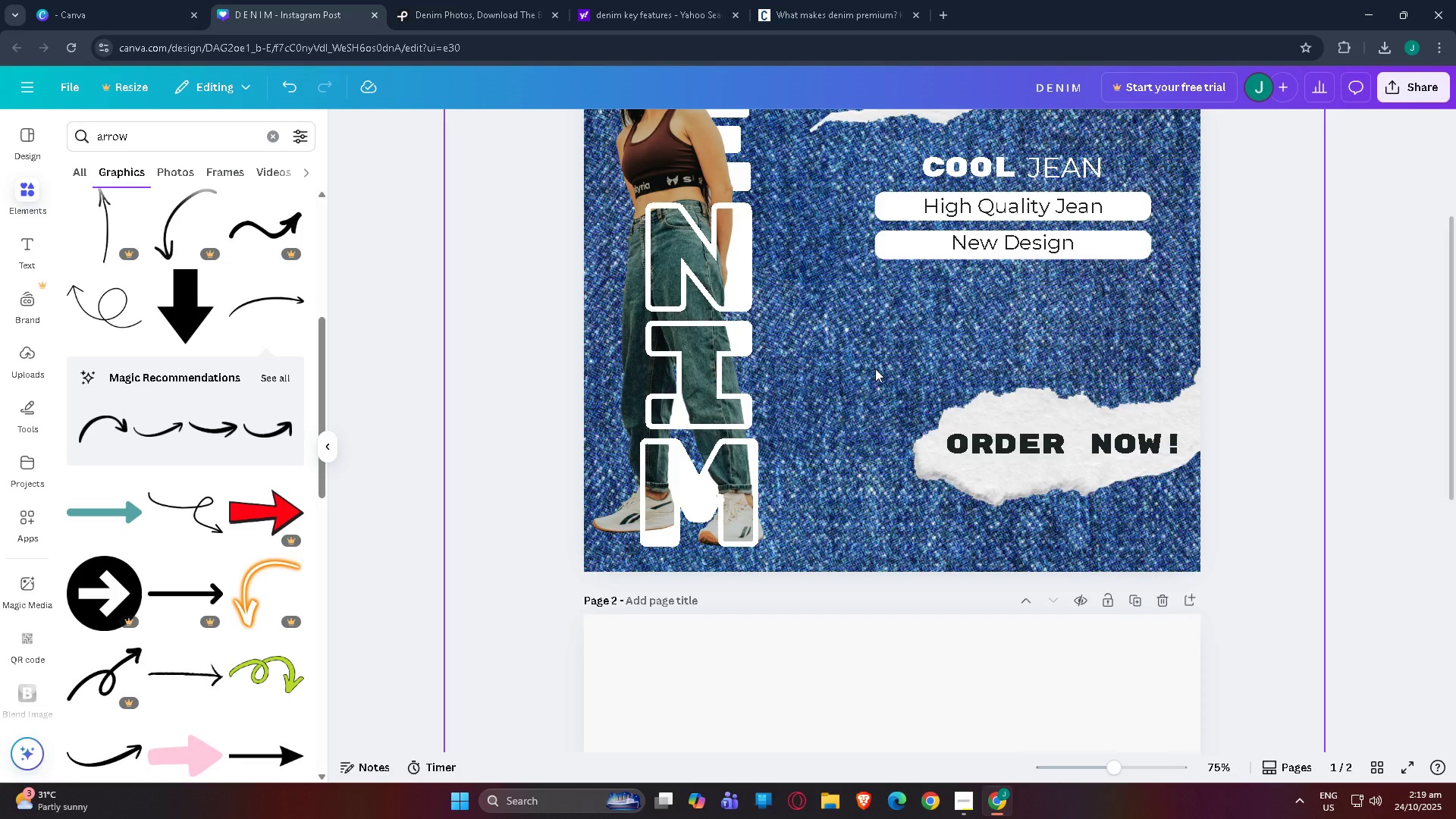 
wait(6.9)
 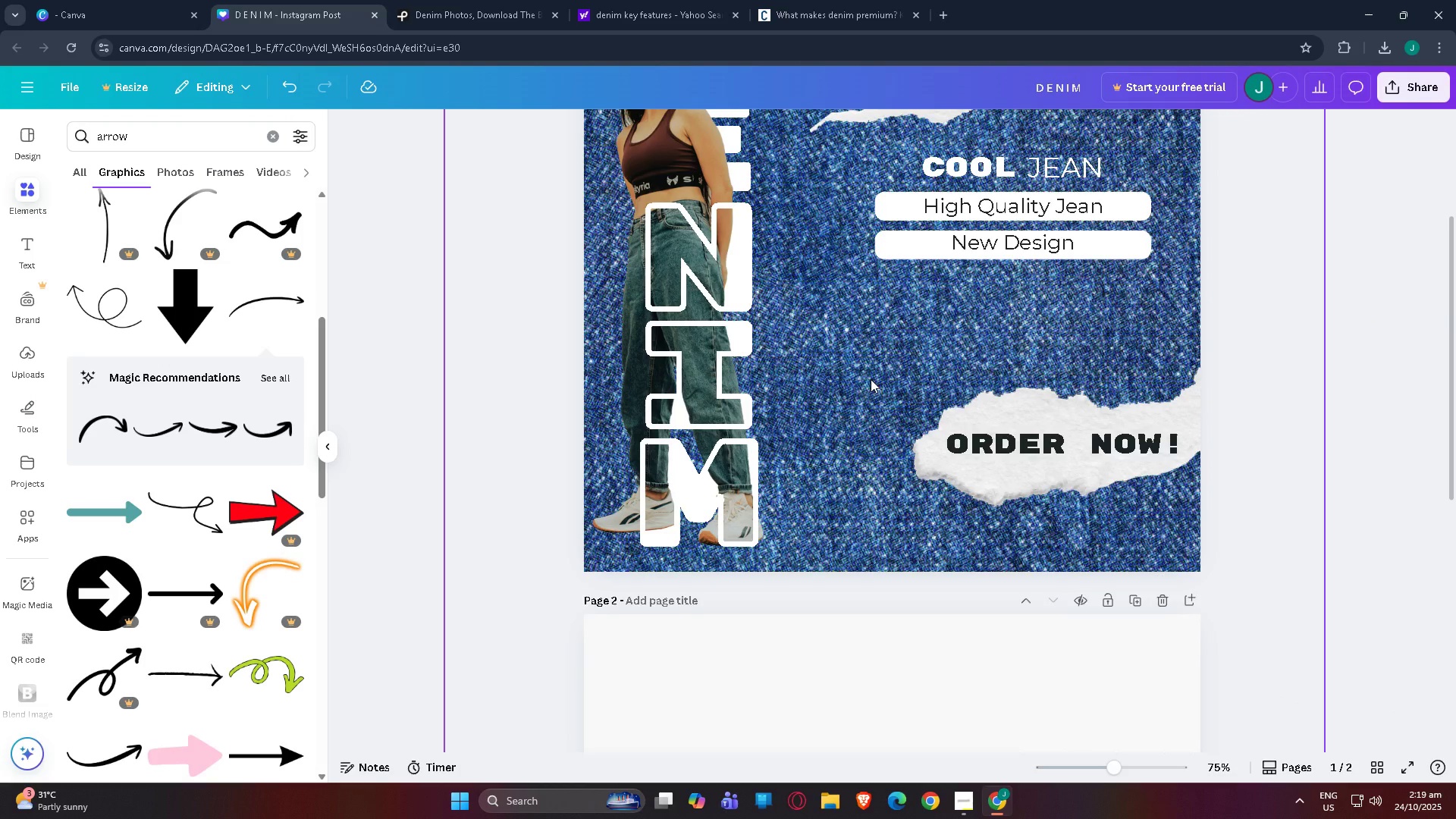 
mouse_move([979, 259])
 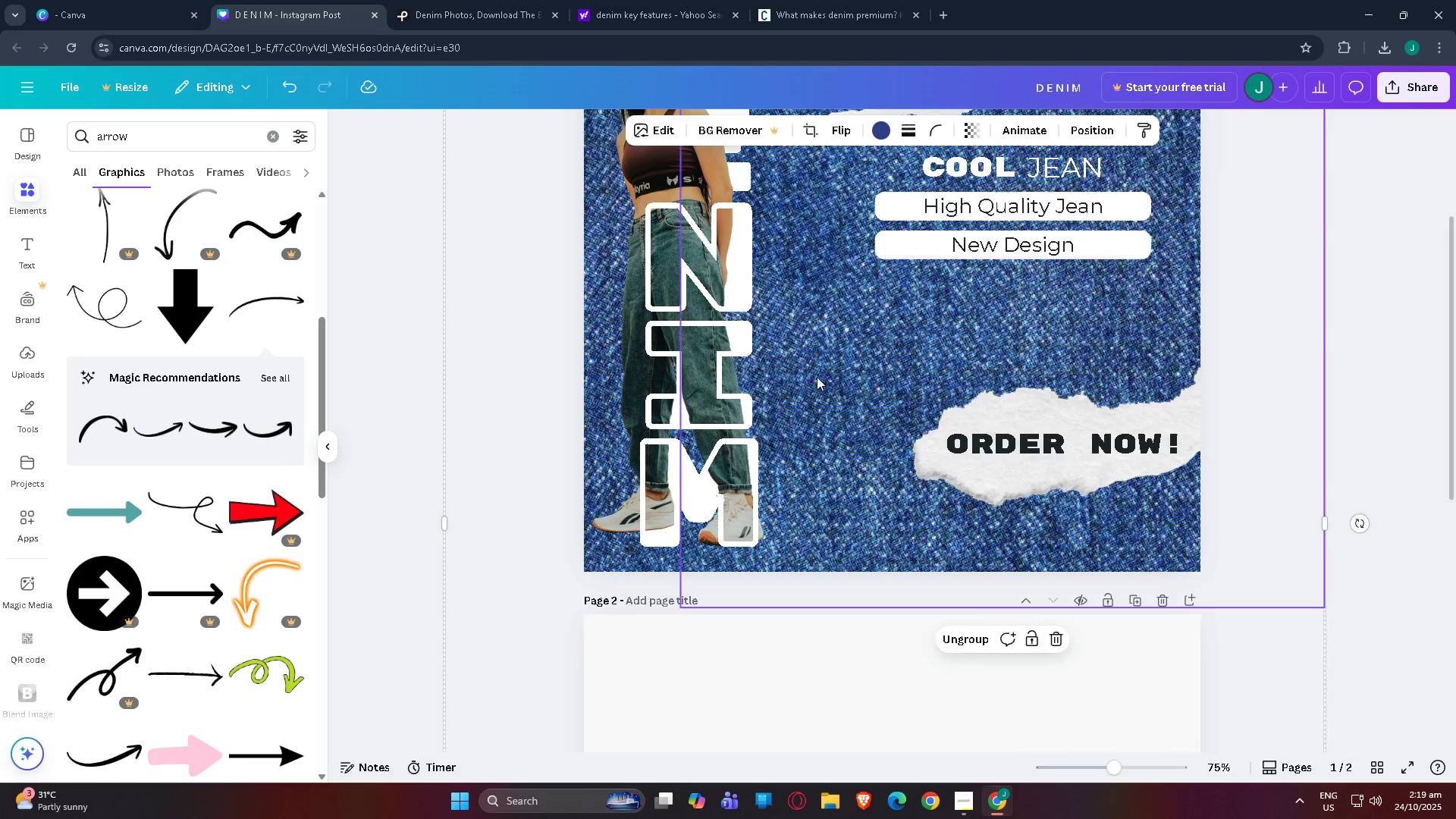 
left_click([817, 377])
 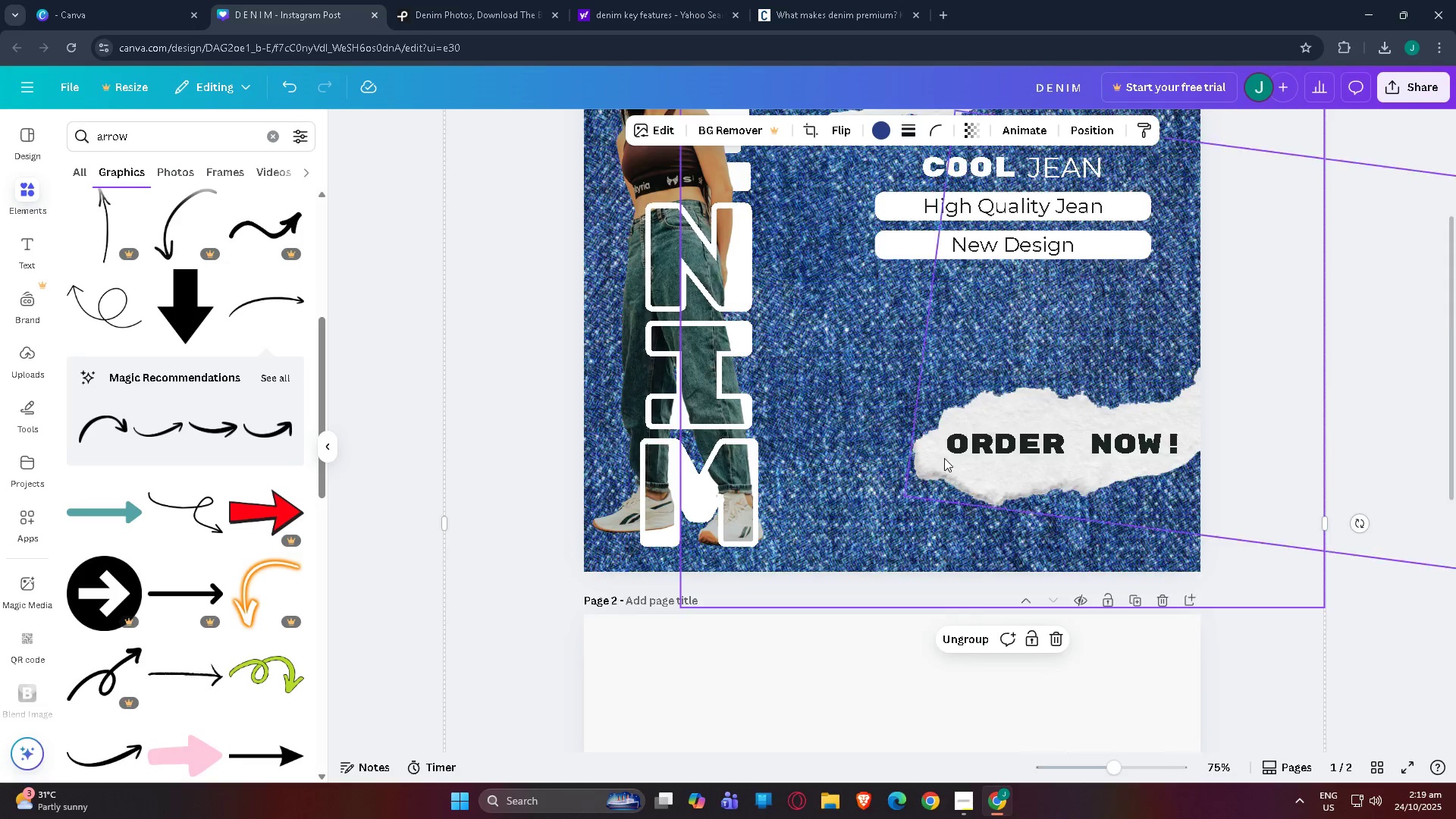 
scroll: coordinate [977, 525], scroll_direction: down, amount: 6.0
 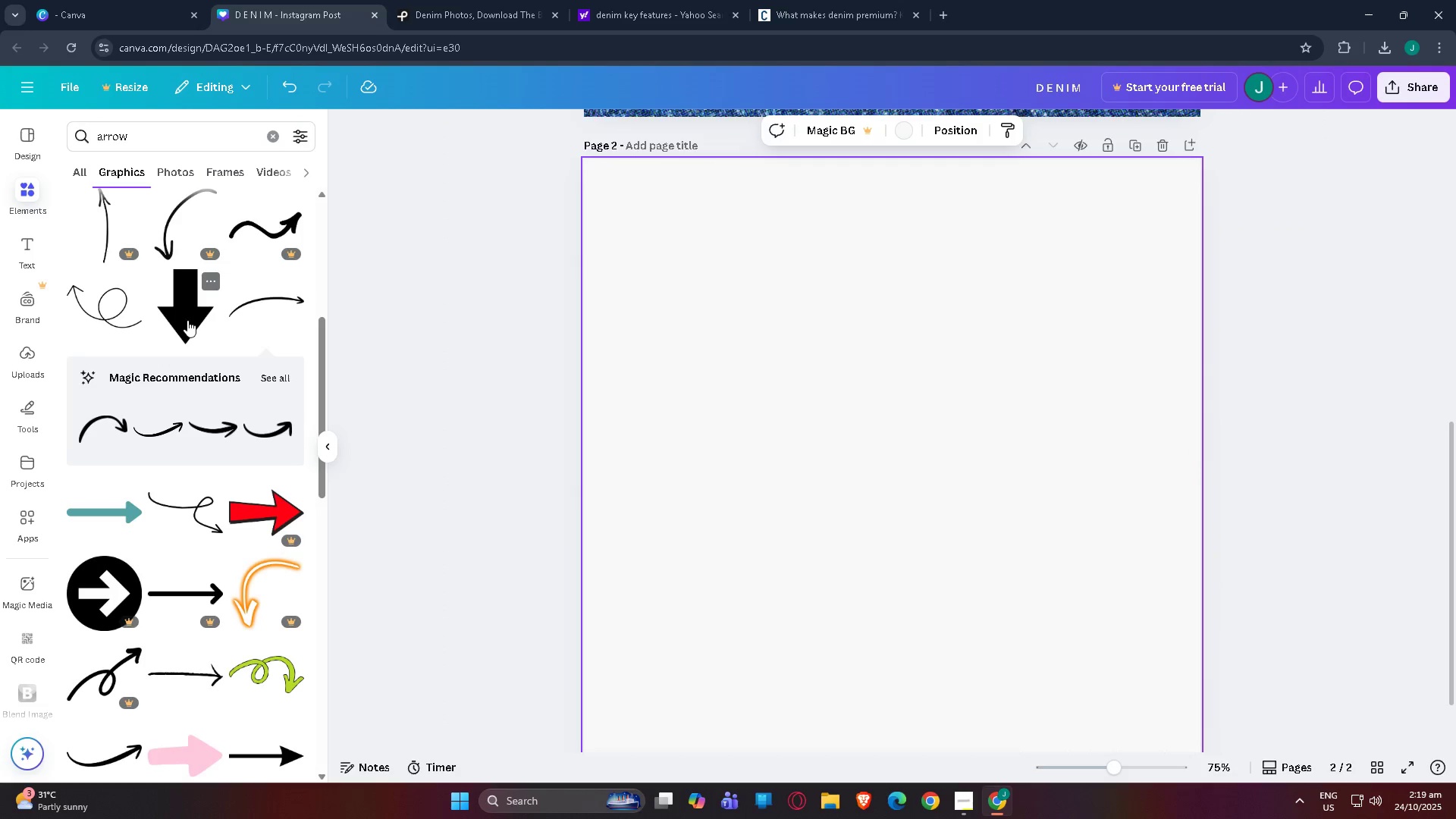 
scroll: coordinate [721, 369], scroll_direction: up, amount: 10.0
 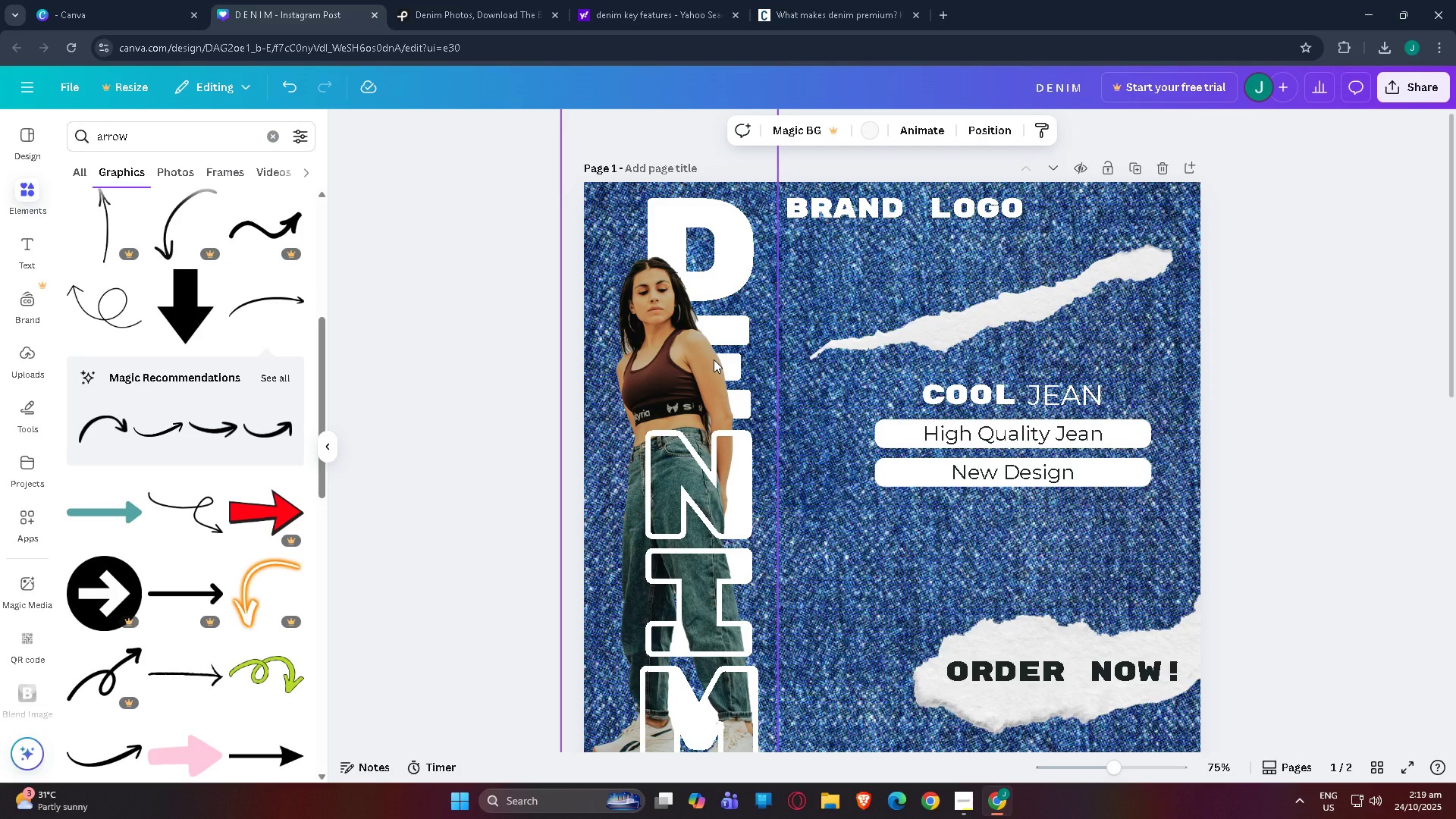 
scroll: coordinate [204, 307], scroll_direction: down, amount: 21.0
 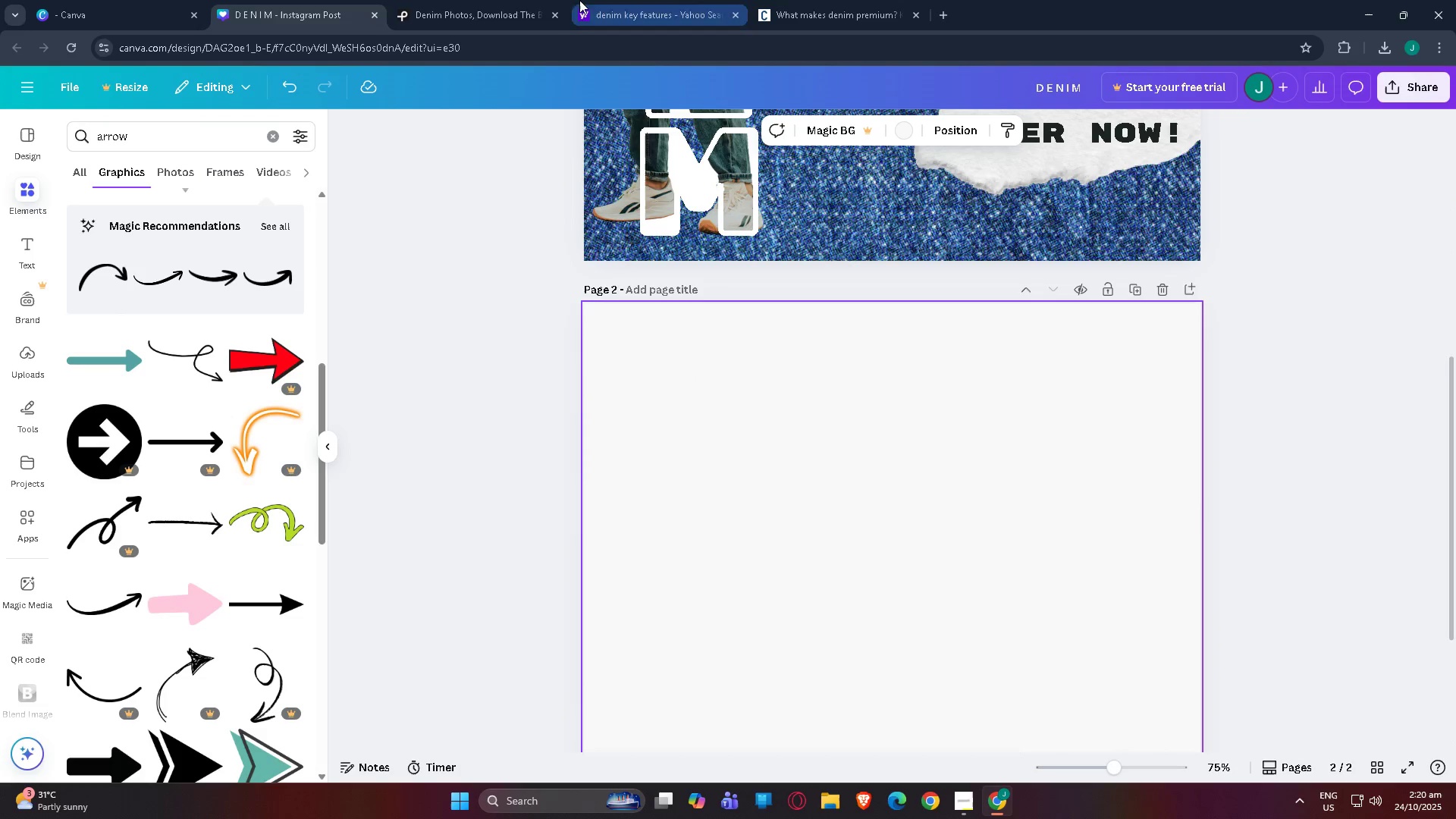 
left_click([428, 2])
 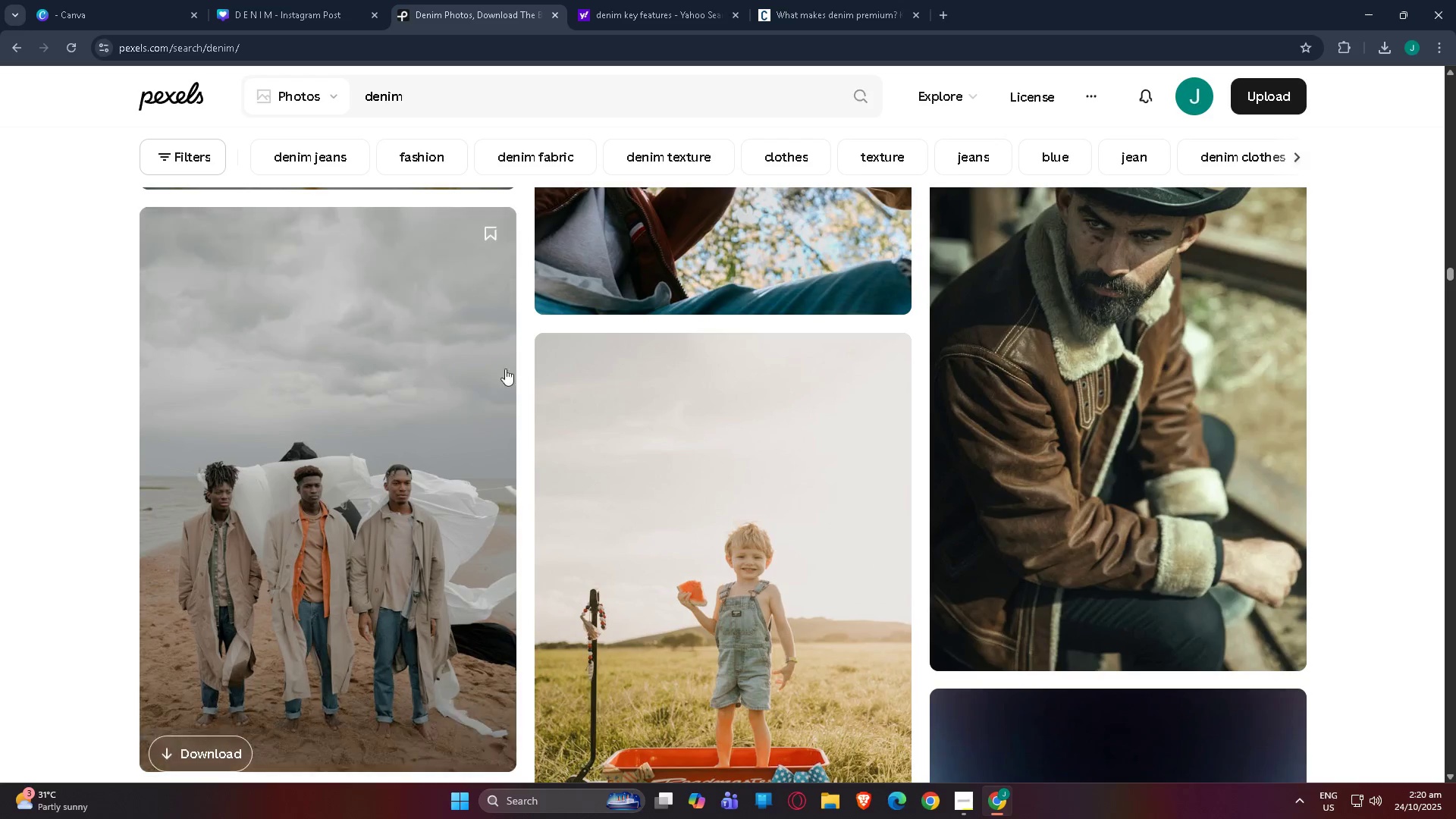 
scroll: coordinate [494, 354], scroll_direction: down, amount: 111.0
 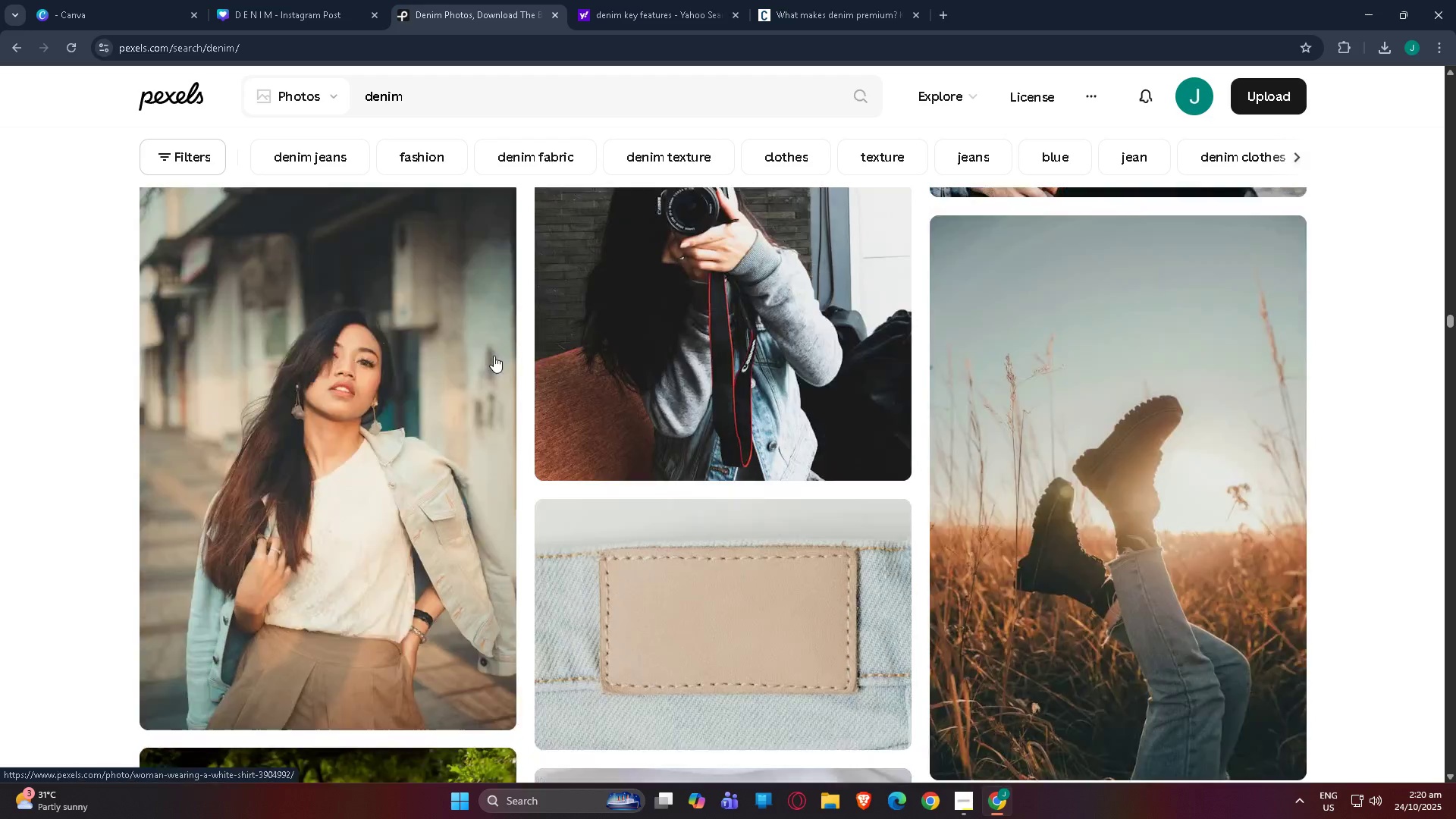 
scroll: coordinate [457, 331], scroll_direction: down, amount: 165.0
 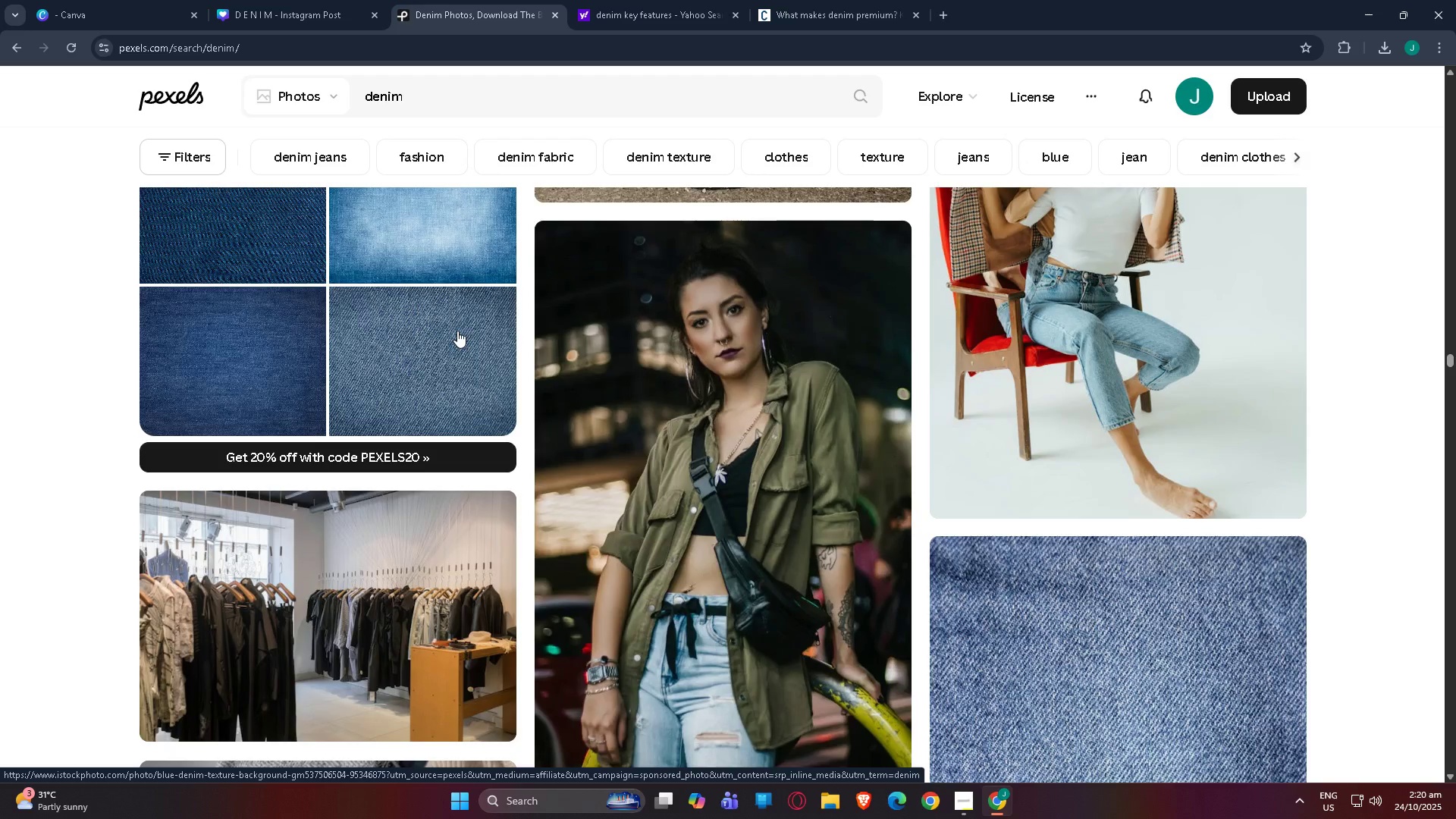 
scroll: coordinate [610, 441], scroll_direction: up, amount: 8.0
 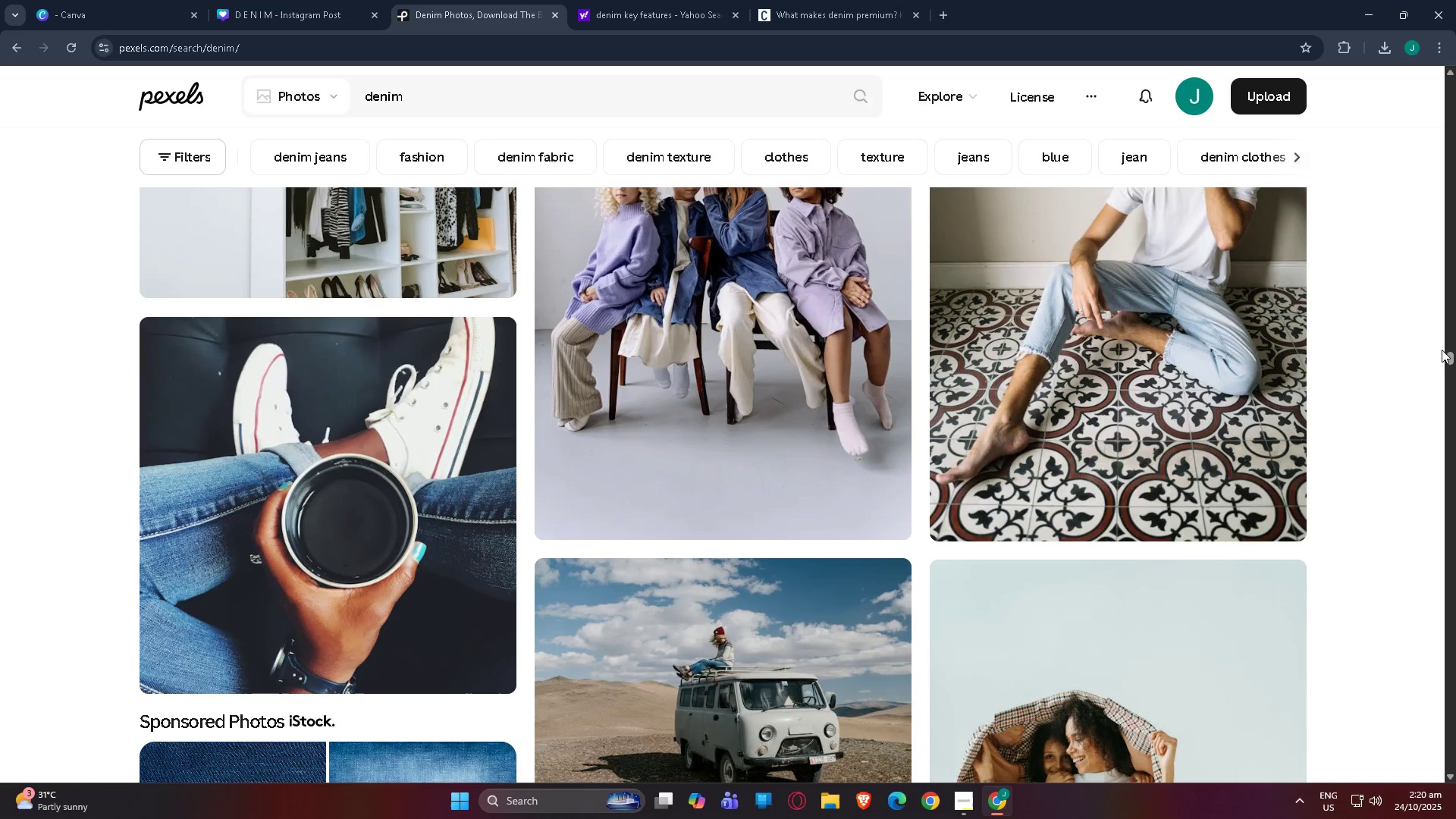 
left_click_drag(start_coordinate=[1449, 355], to_coordinate=[1391, 53])
 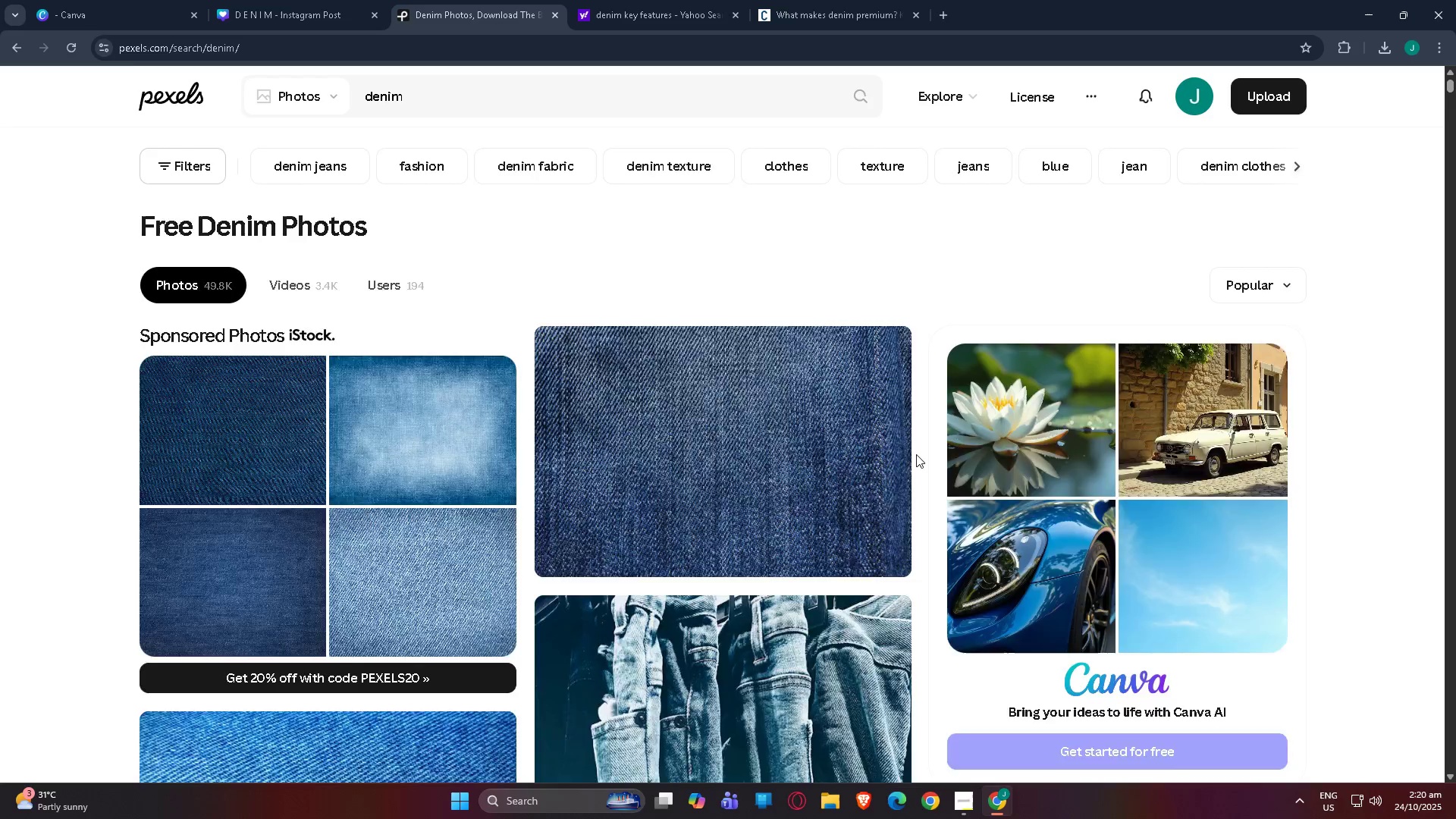 
scroll: coordinate [832, 420], scroll_direction: down, amount: 33.0
 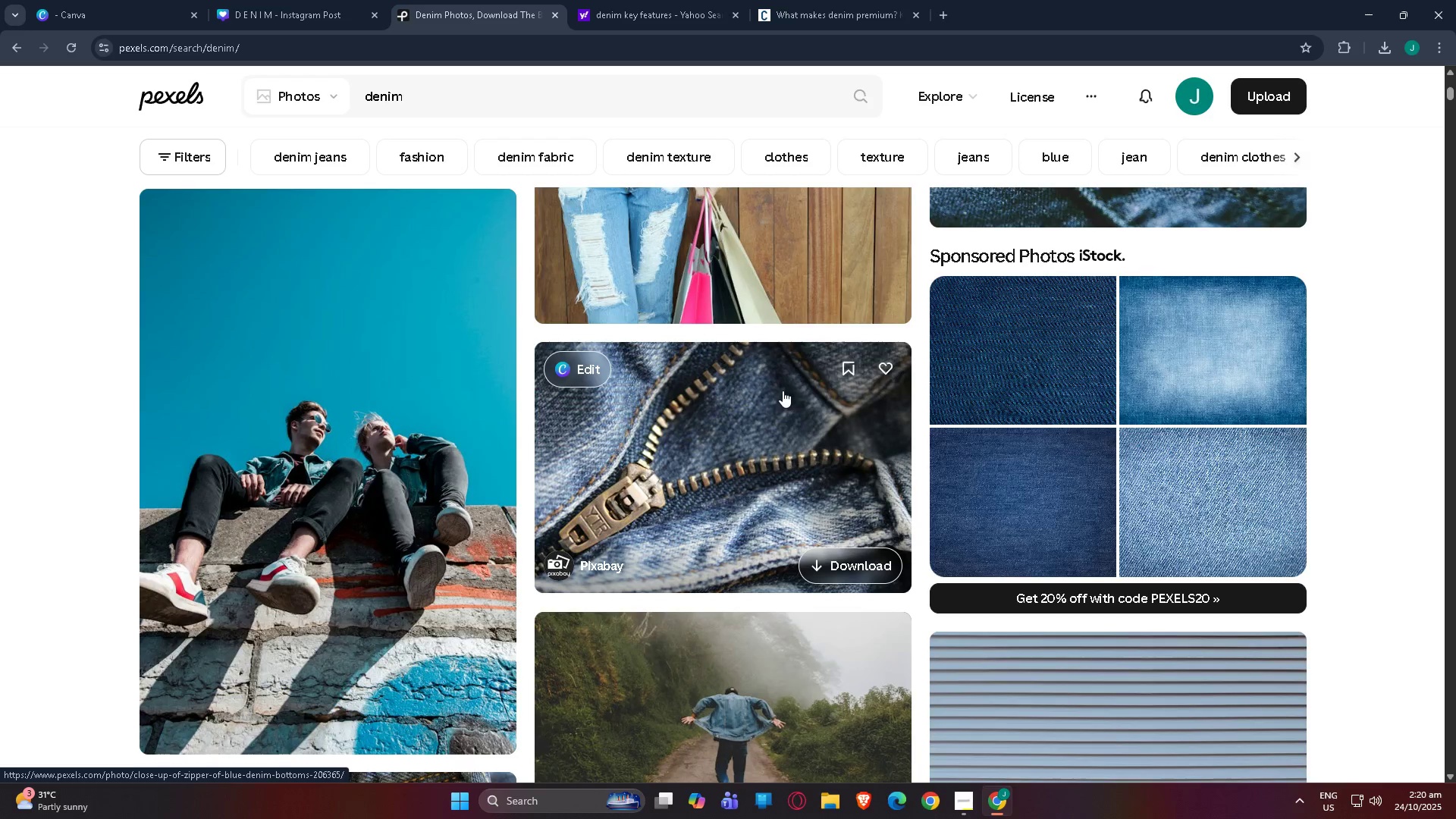 
scroll: coordinate [756, 386], scroll_direction: none, amount: 0.0
 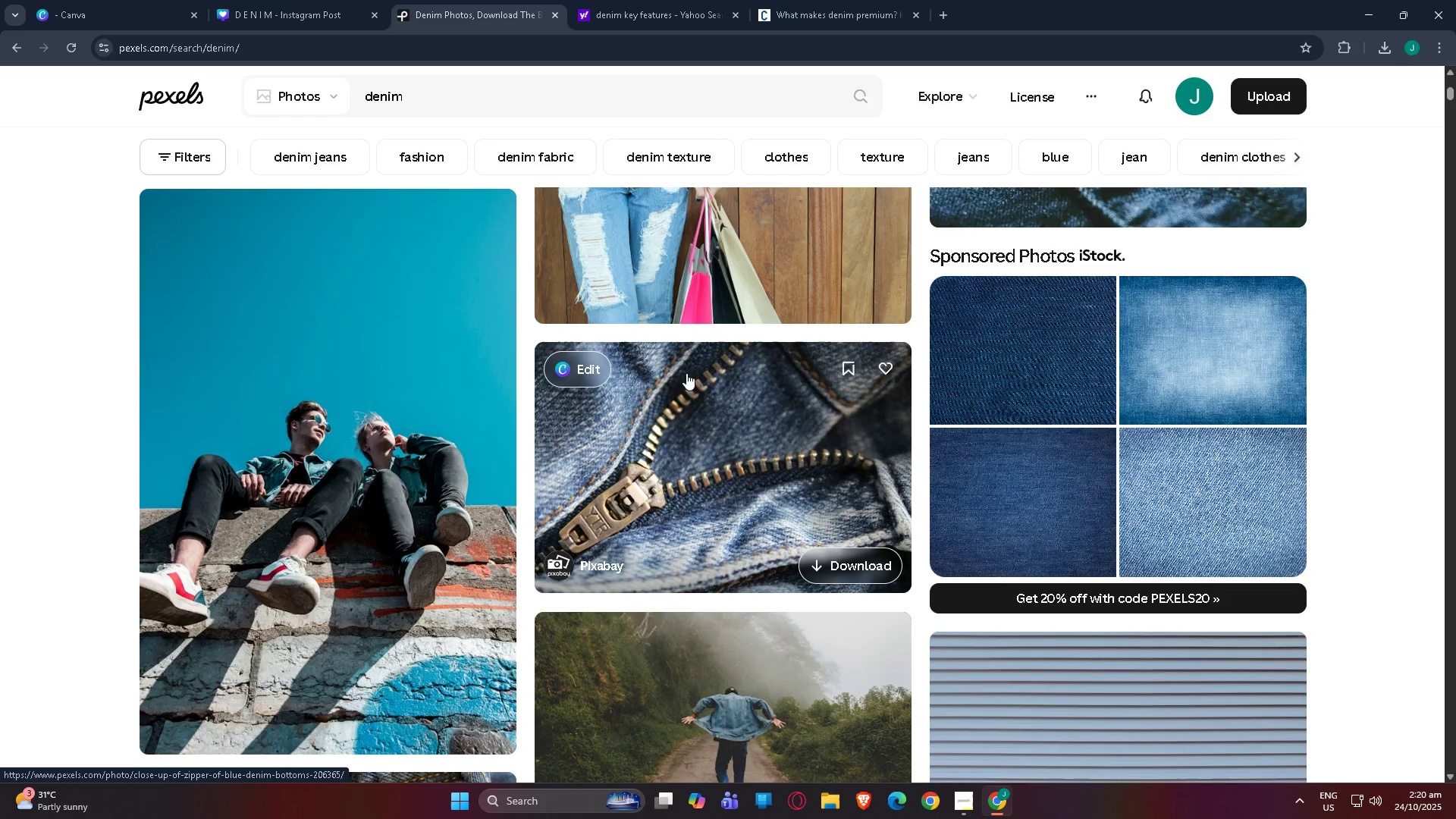 
scroll: coordinate [654, 377], scroll_direction: down, amount: 51.0
 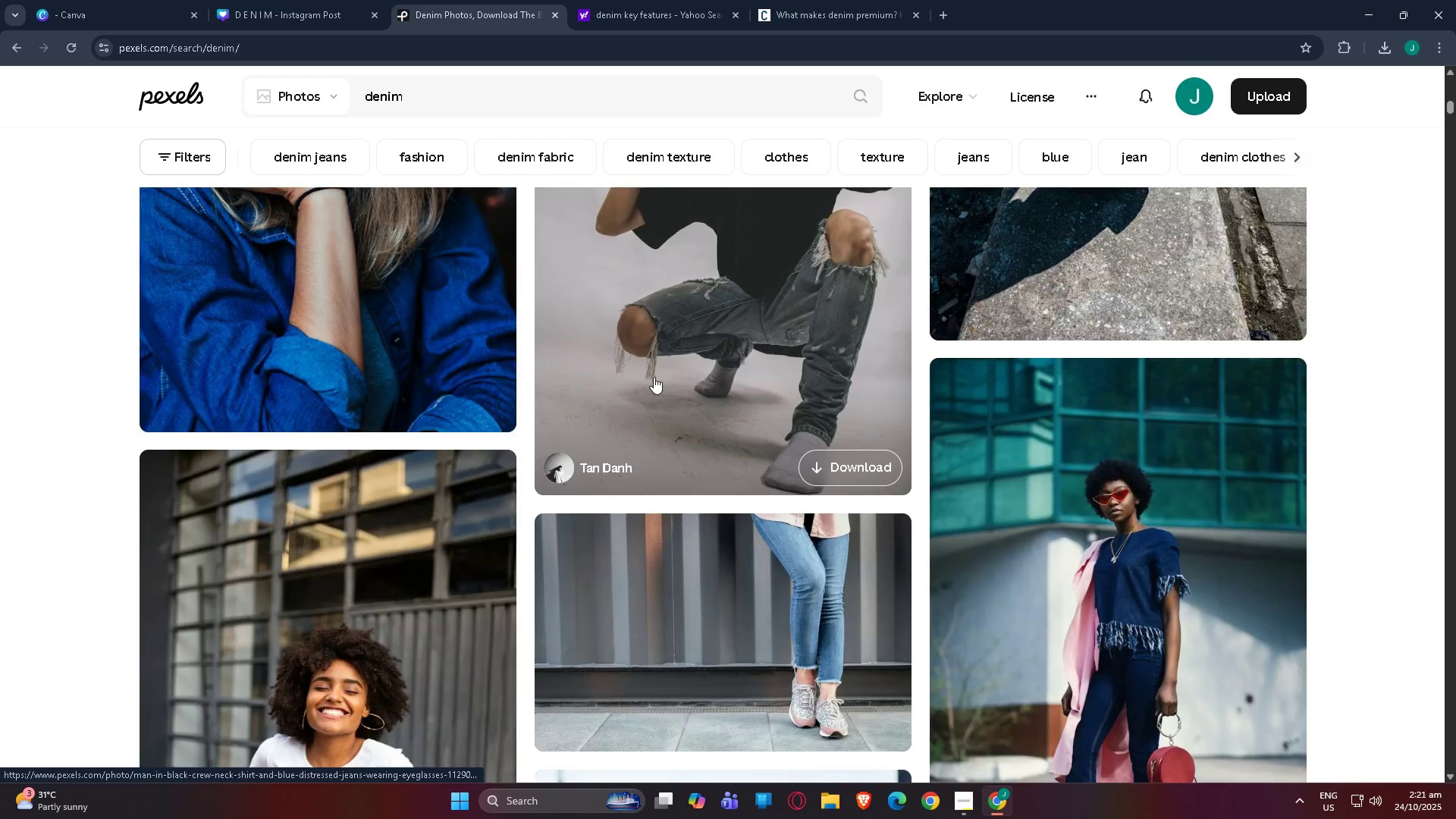 
scroll: coordinate [649, 383], scroll_direction: down, amount: 66.0
 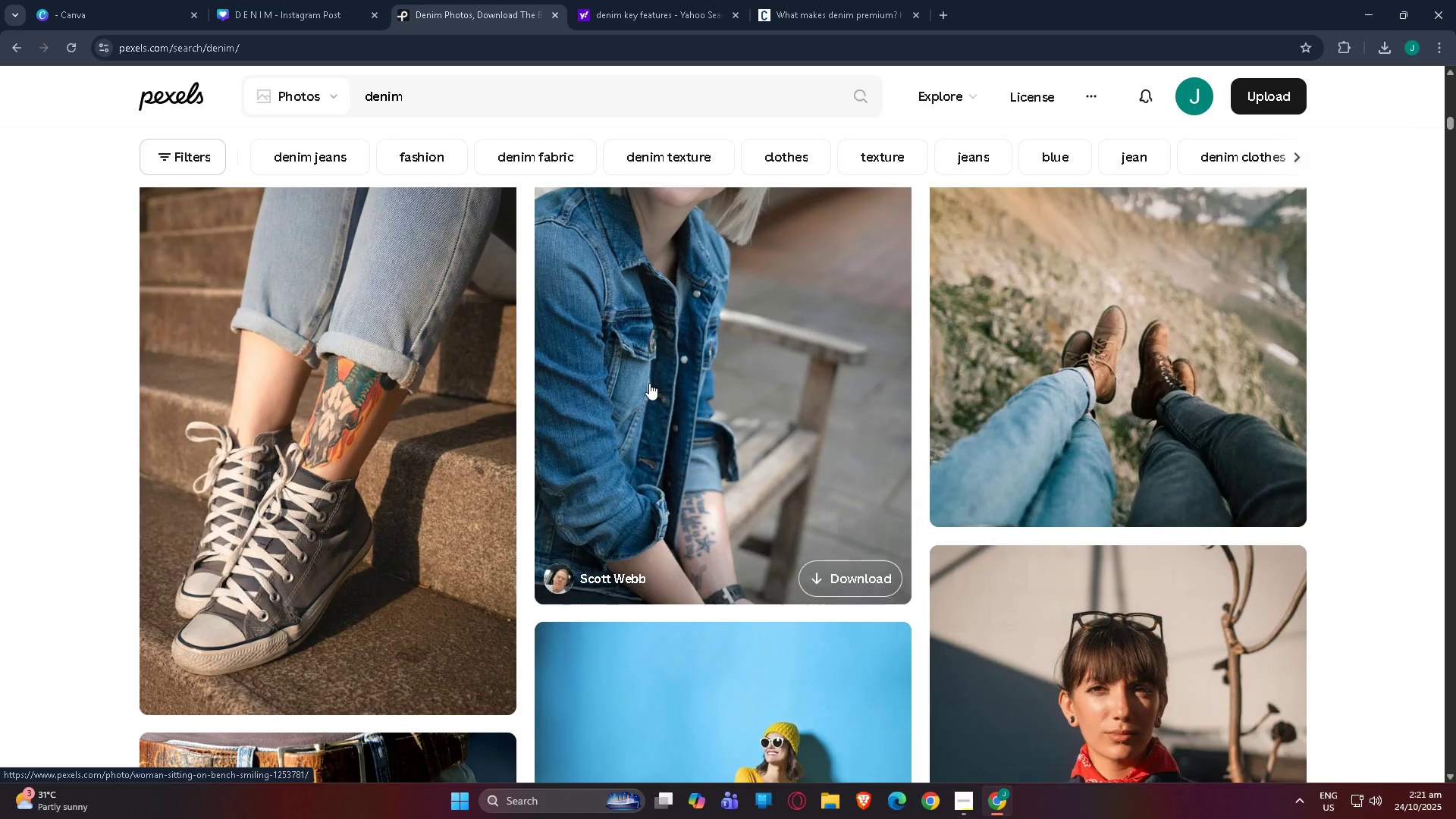 
scroll: coordinate [649, 383], scroll_direction: up, amount: 4.0
 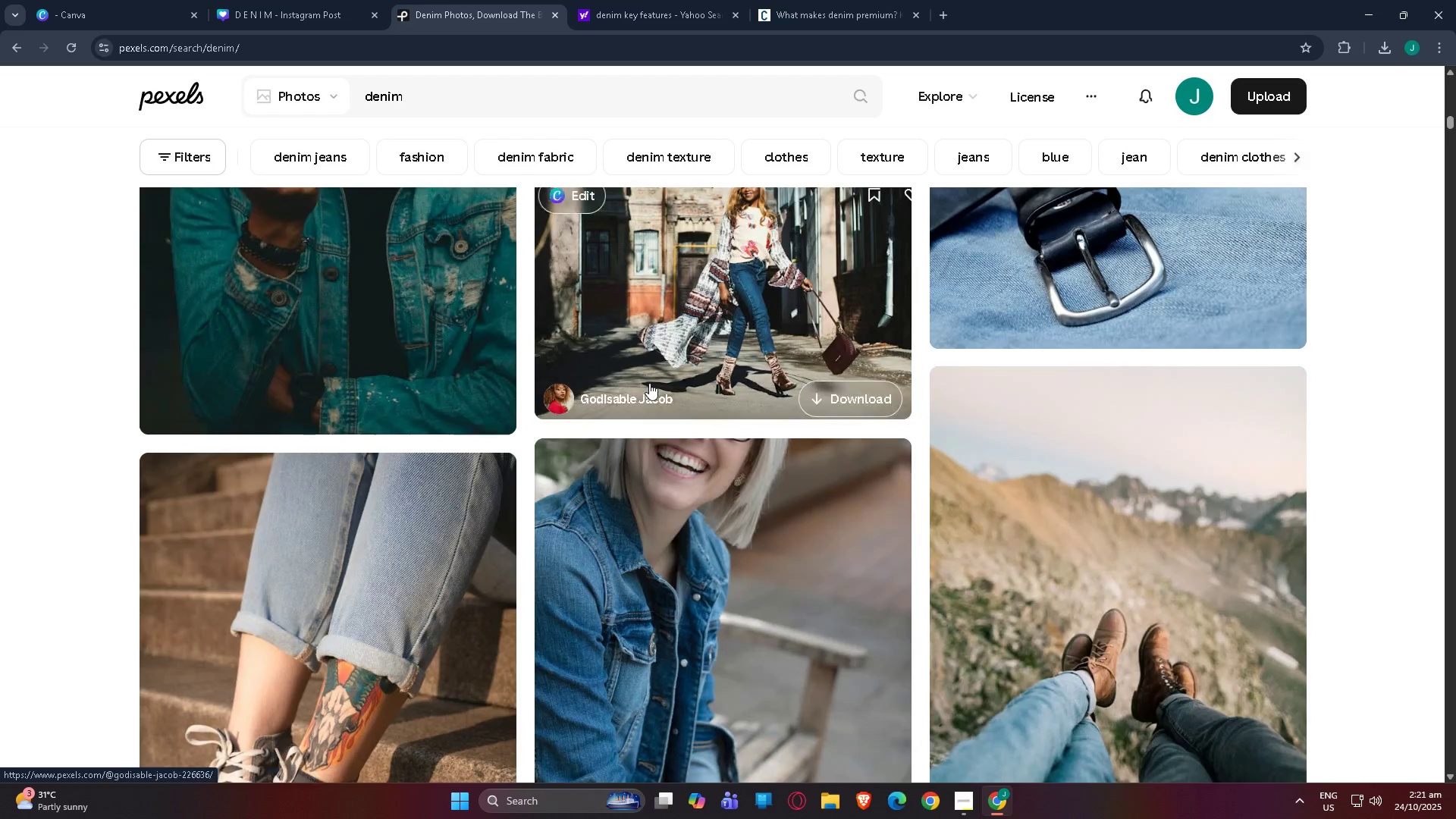 
scroll: coordinate [619, 377], scroll_direction: down, amount: 217.0
 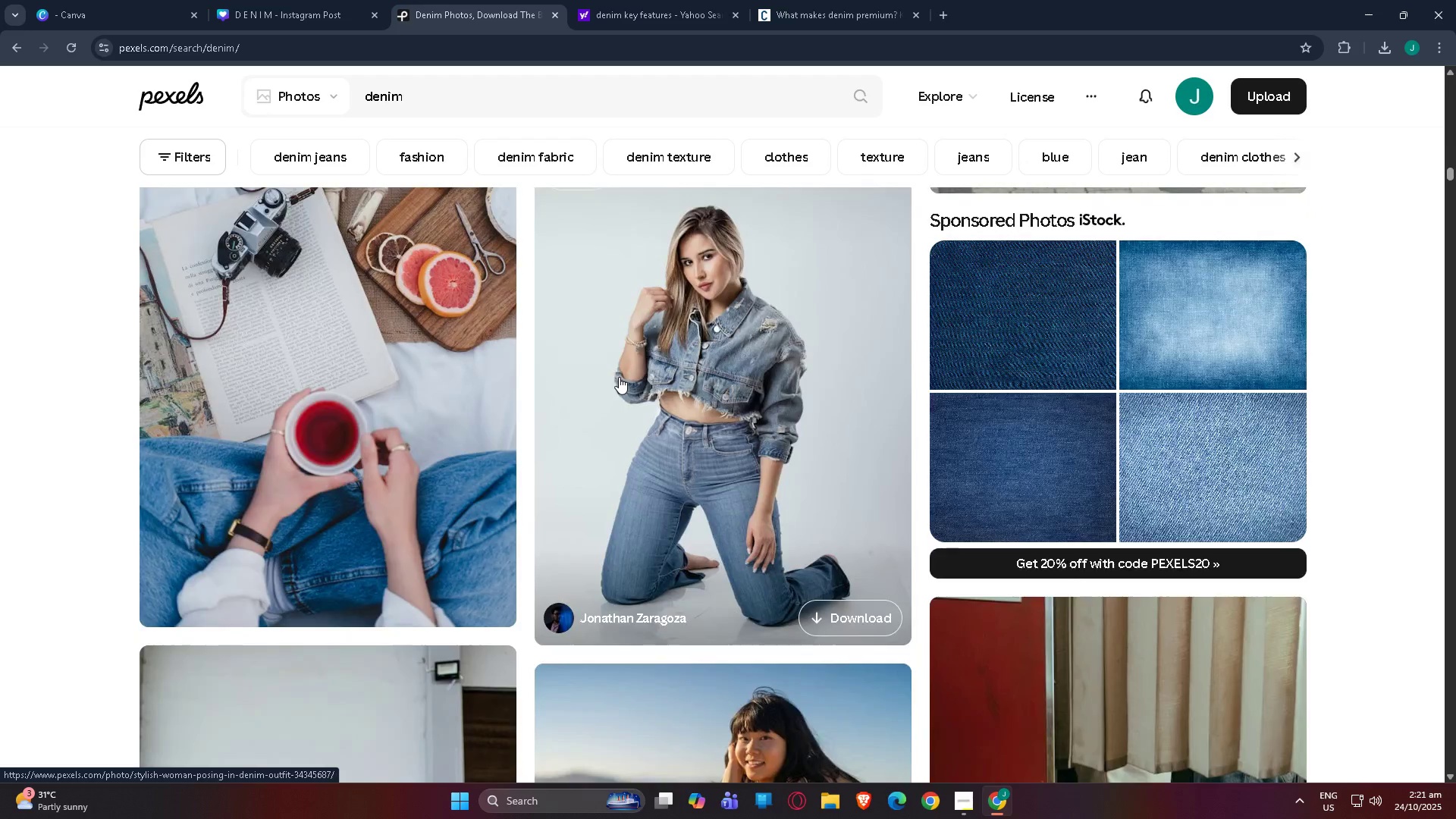 
scroll: coordinate [582, 393], scroll_direction: down, amount: 69.0
 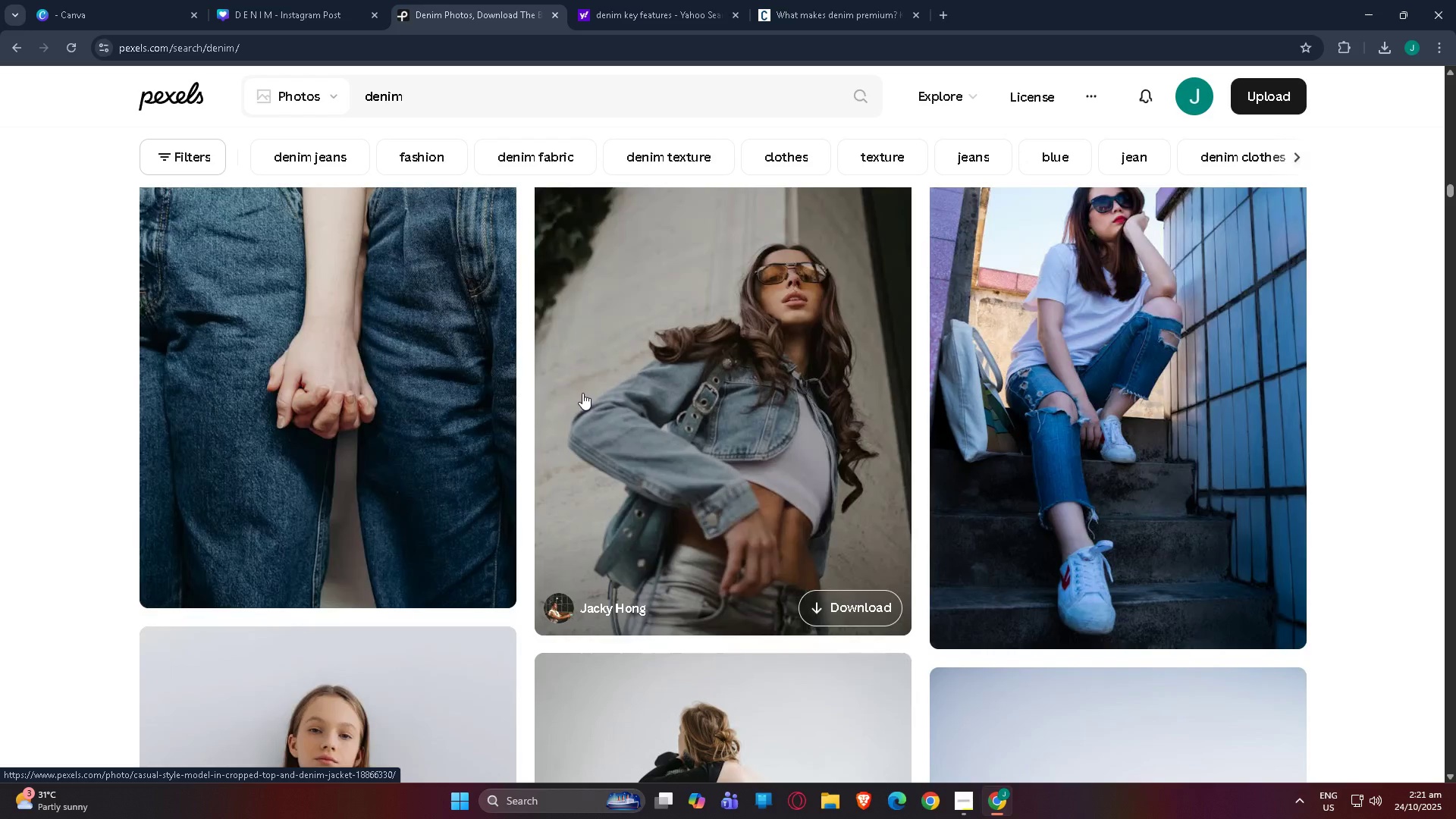 
scroll: coordinate [582, 393], scroll_direction: up, amount: 3.0
 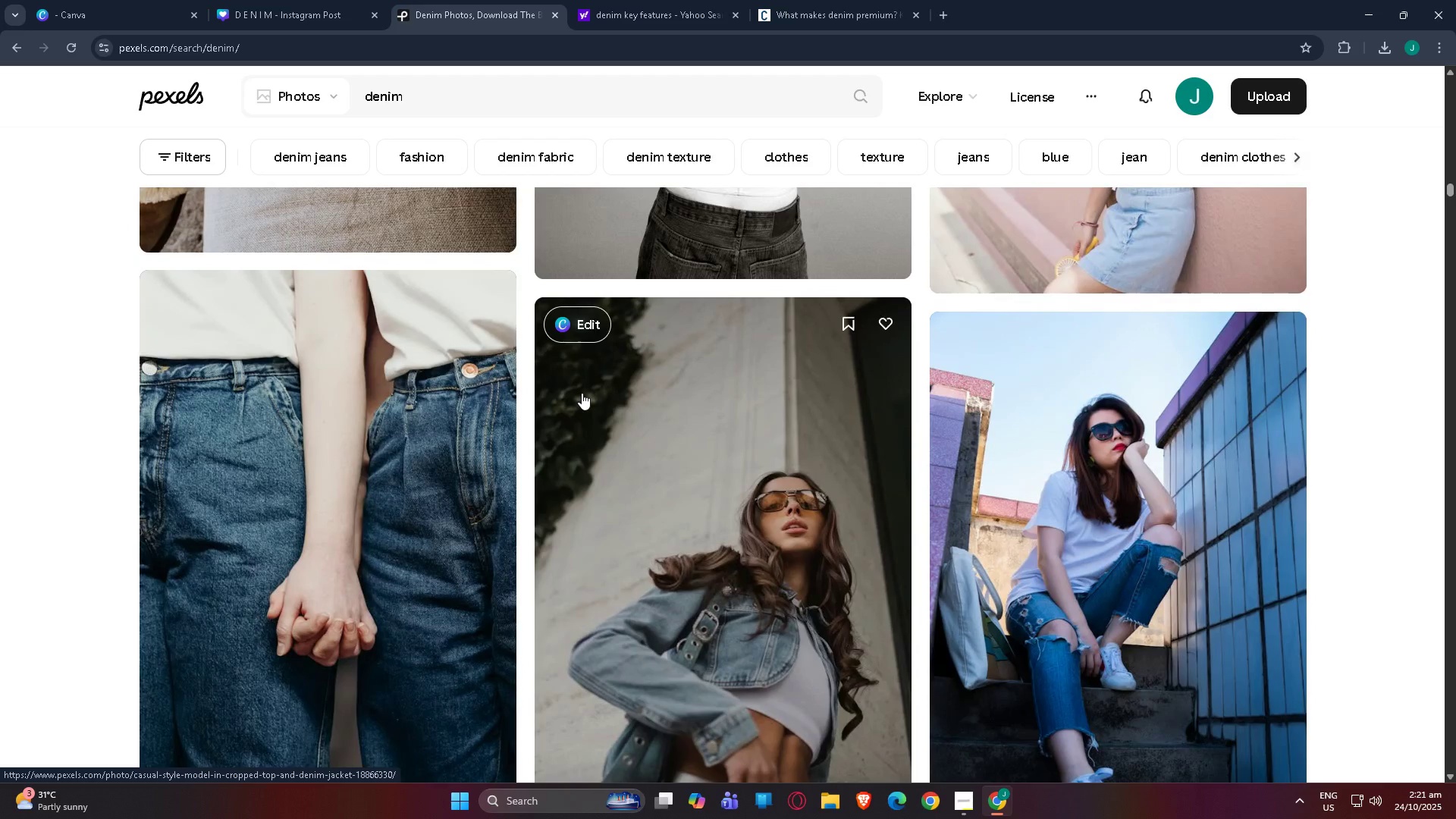 
scroll: coordinate [573, 403], scroll_direction: down, amount: 43.0
 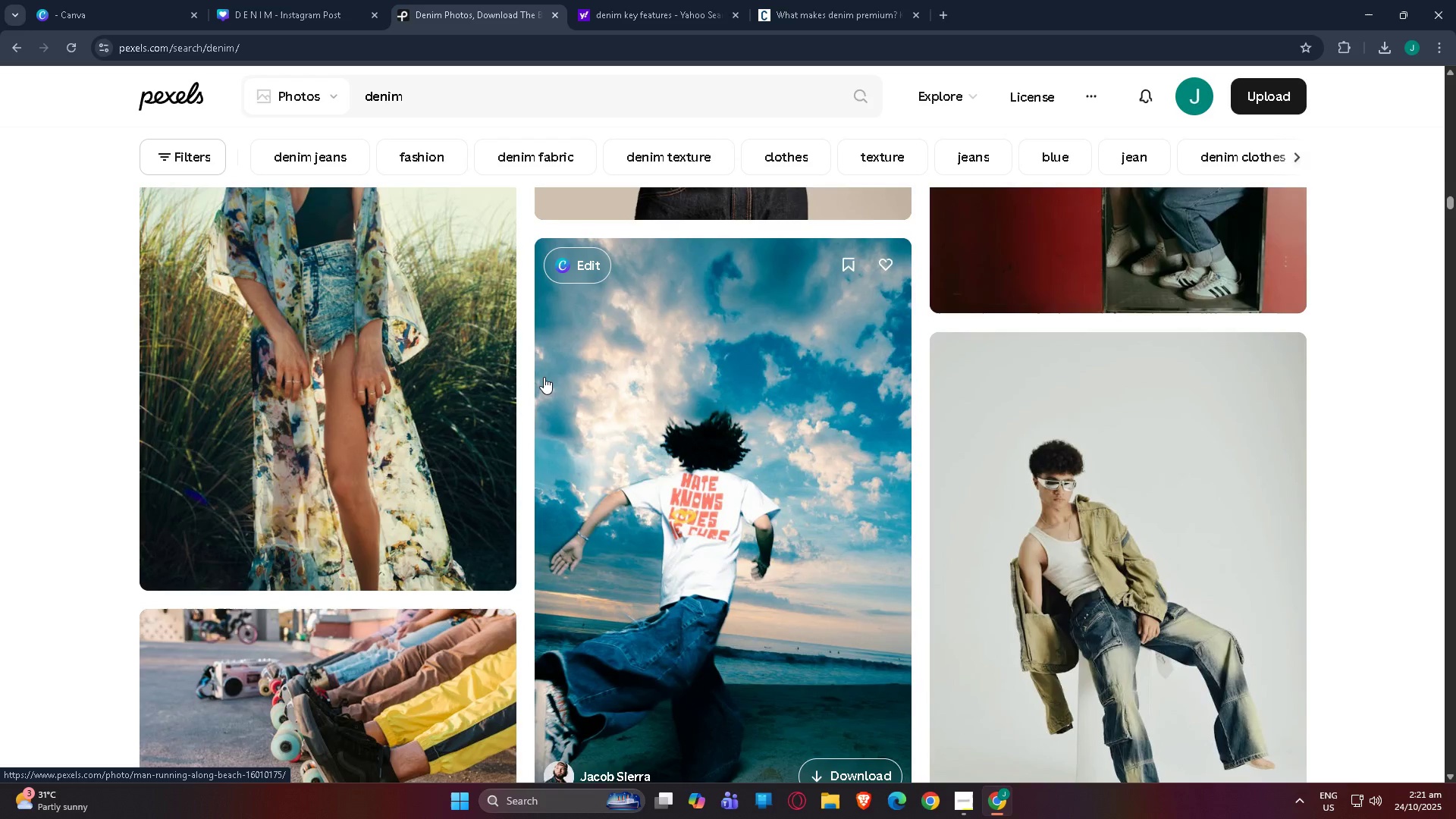 
scroll: coordinate [453, 216], scroll_direction: down, amount: 11.0
 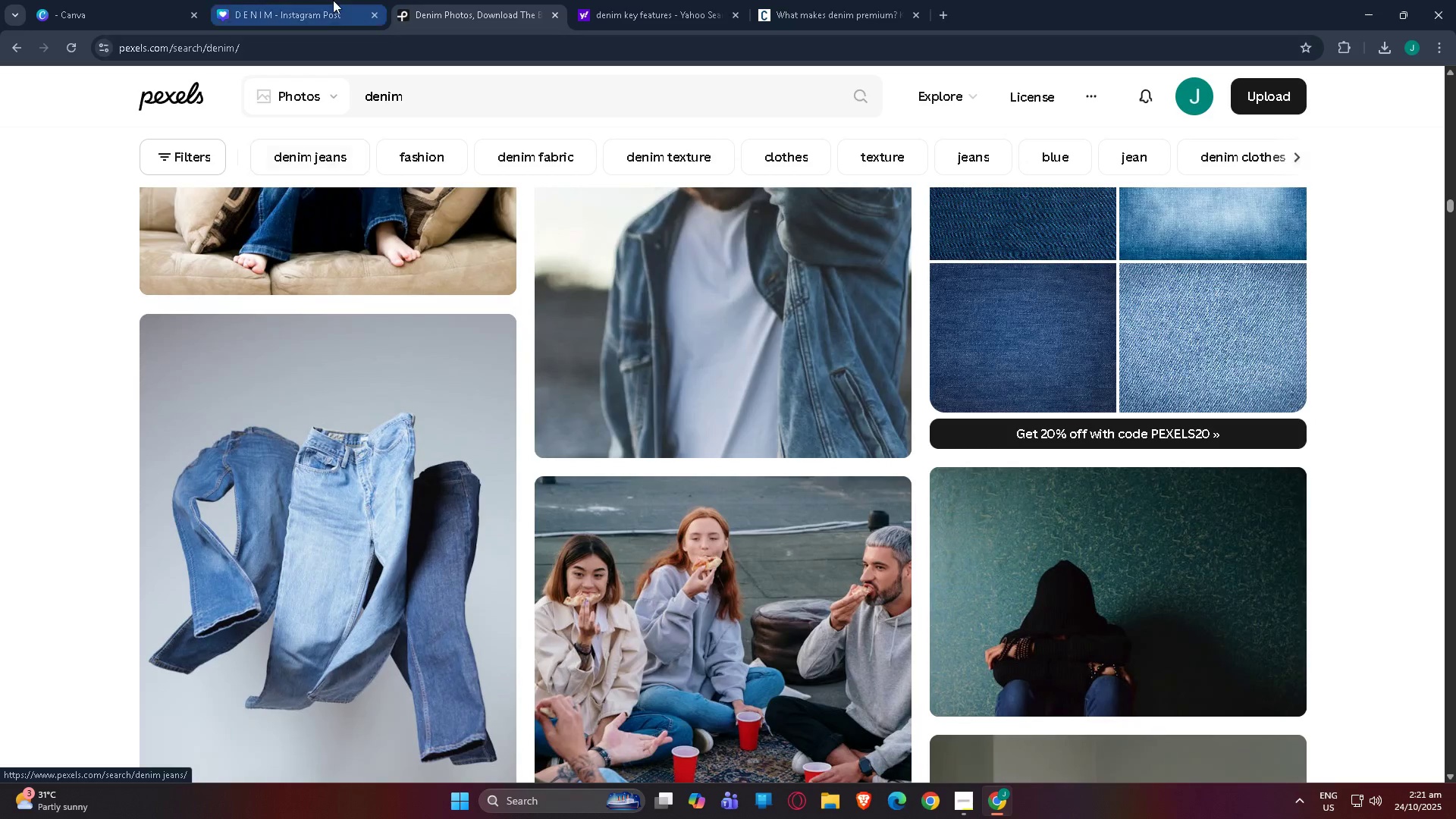 
left_click([327, 0])
 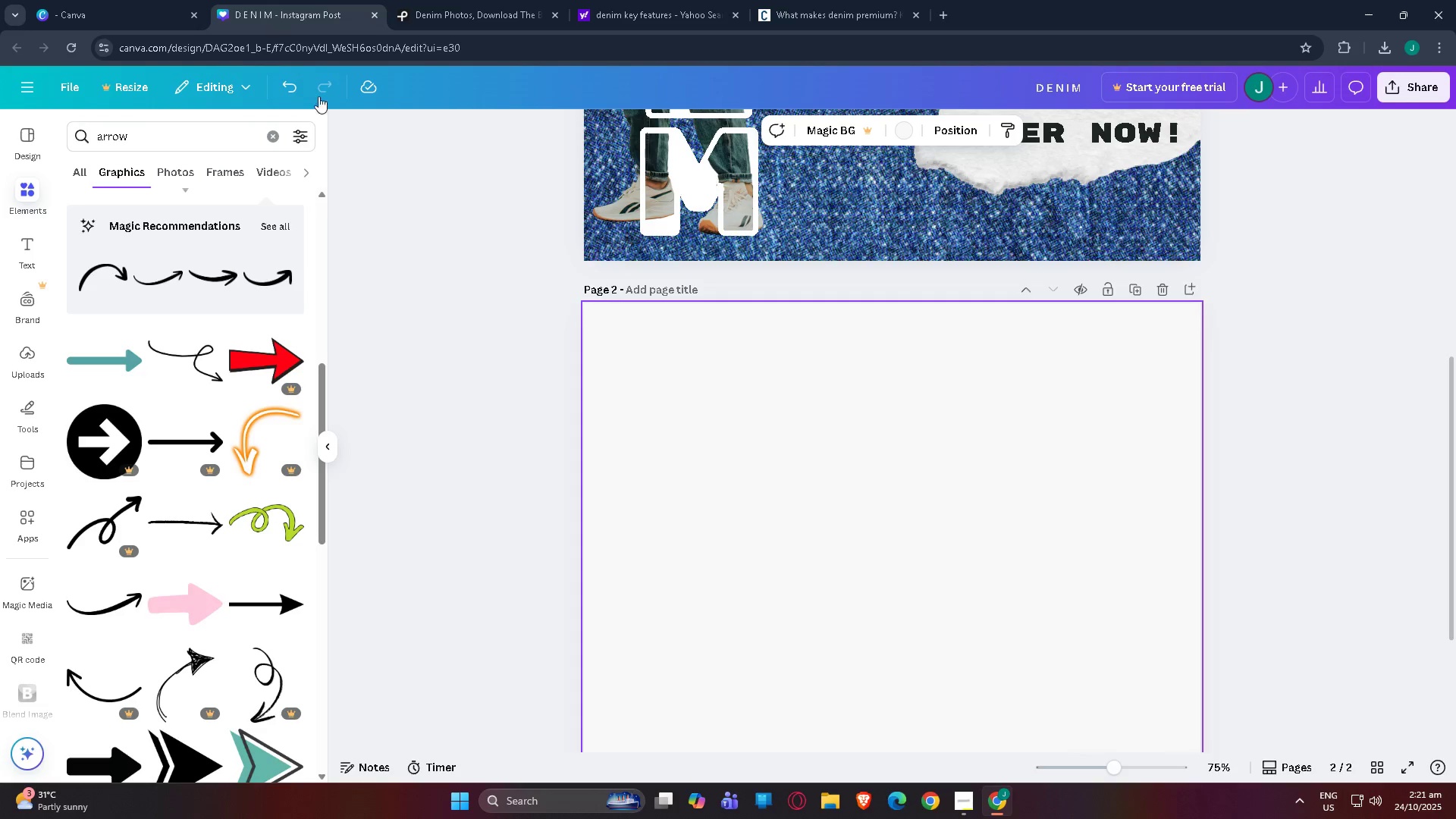 
scroll: coordinate [714, 369], scroll_direction: up, amount: 11.0
 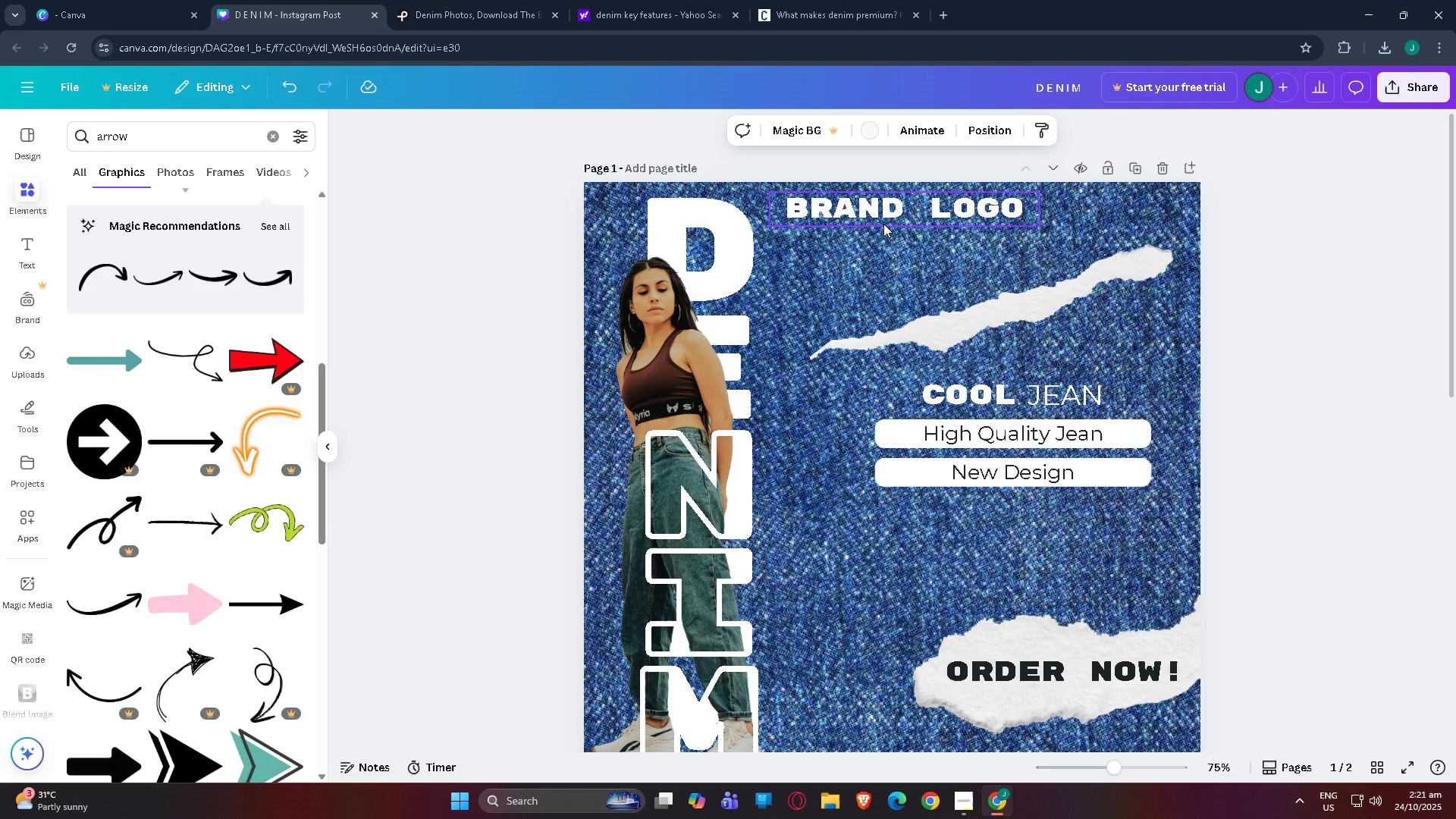 
scroll: coordinate [827, 369], scroll_direction: down, amount: 10.0
 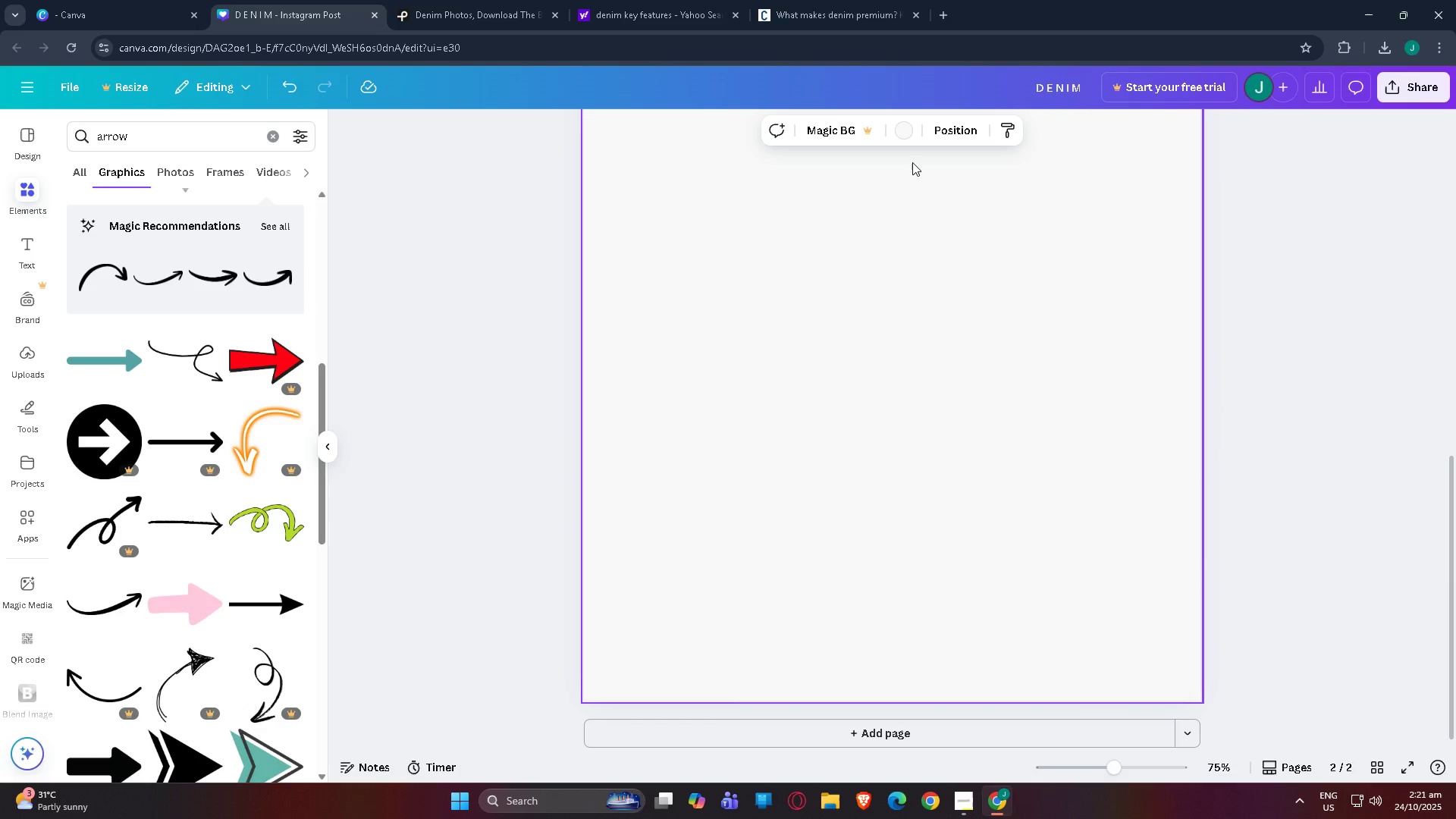 
scroll: coordinate [742, 265], scroll_direction: up, amount: 7.0
 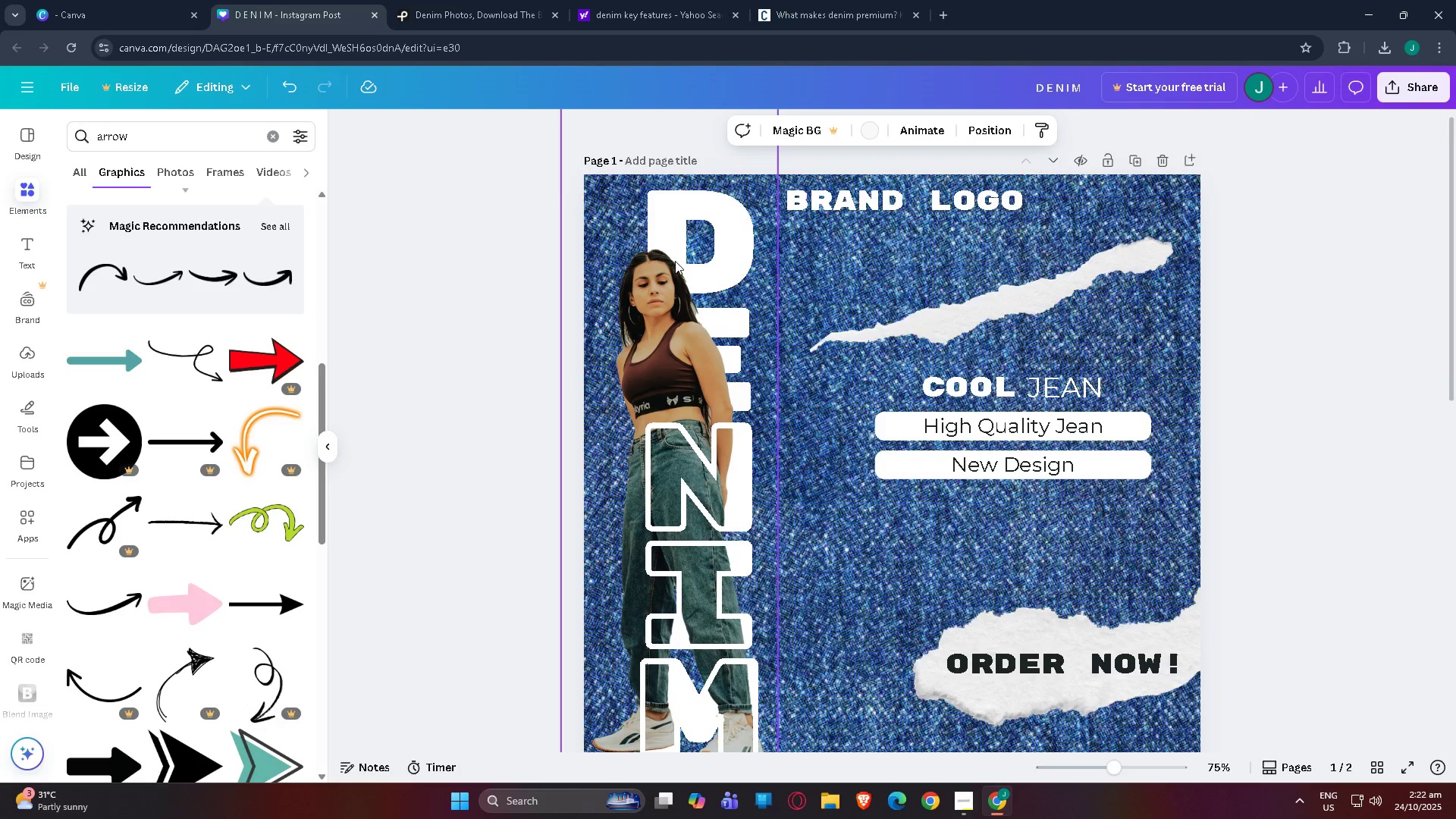 
scroll: coordinate [571, 244], scroll_direction: down, amount: 3.0
 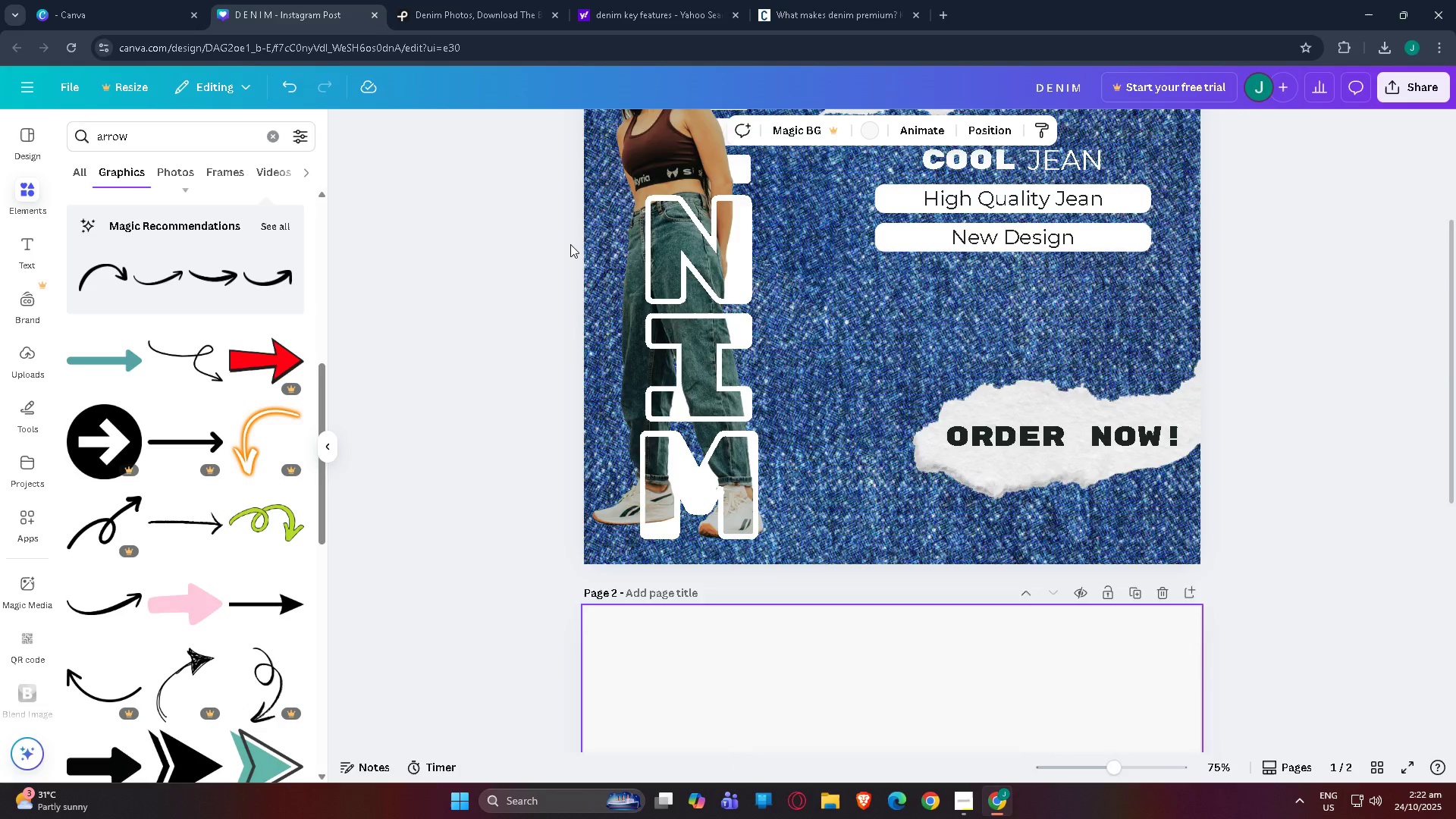 
scroll: coordinate [570, 244], scroll_direction: up, amount: 6.0
 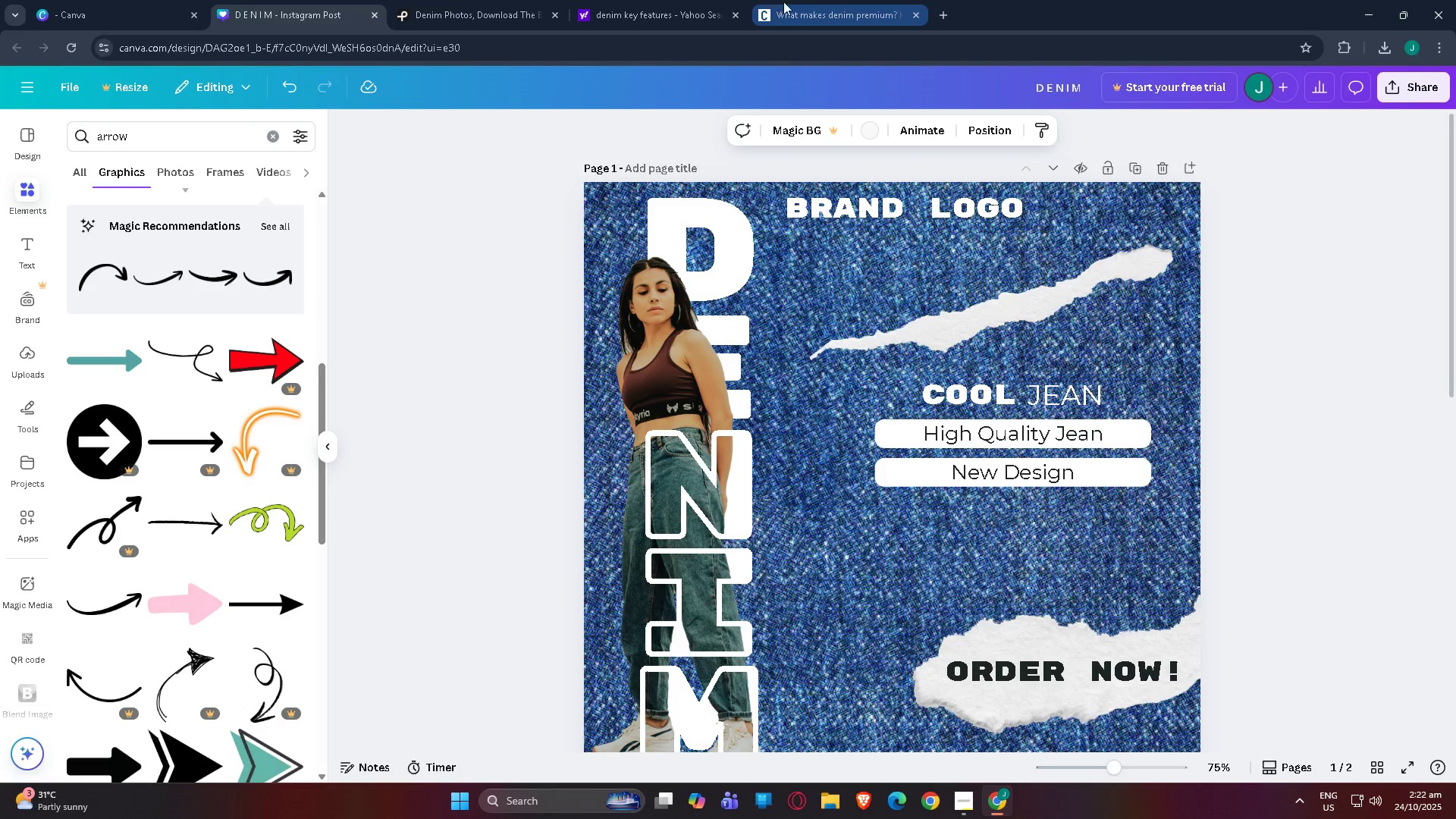 
left_click([798, 2])
 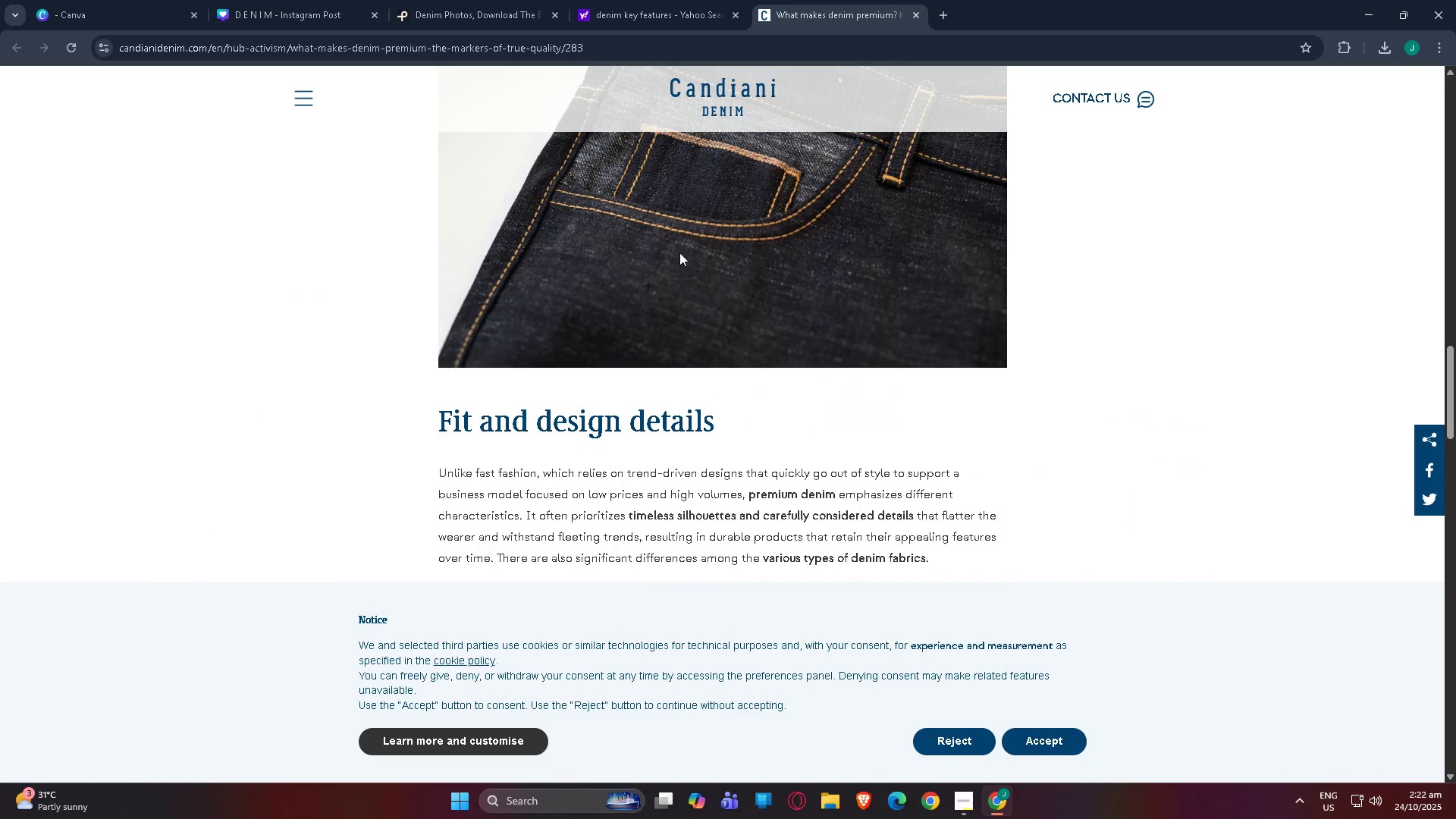 
scroll: coordinate [679, 258], scroll_direction: down, amount: 6.0
 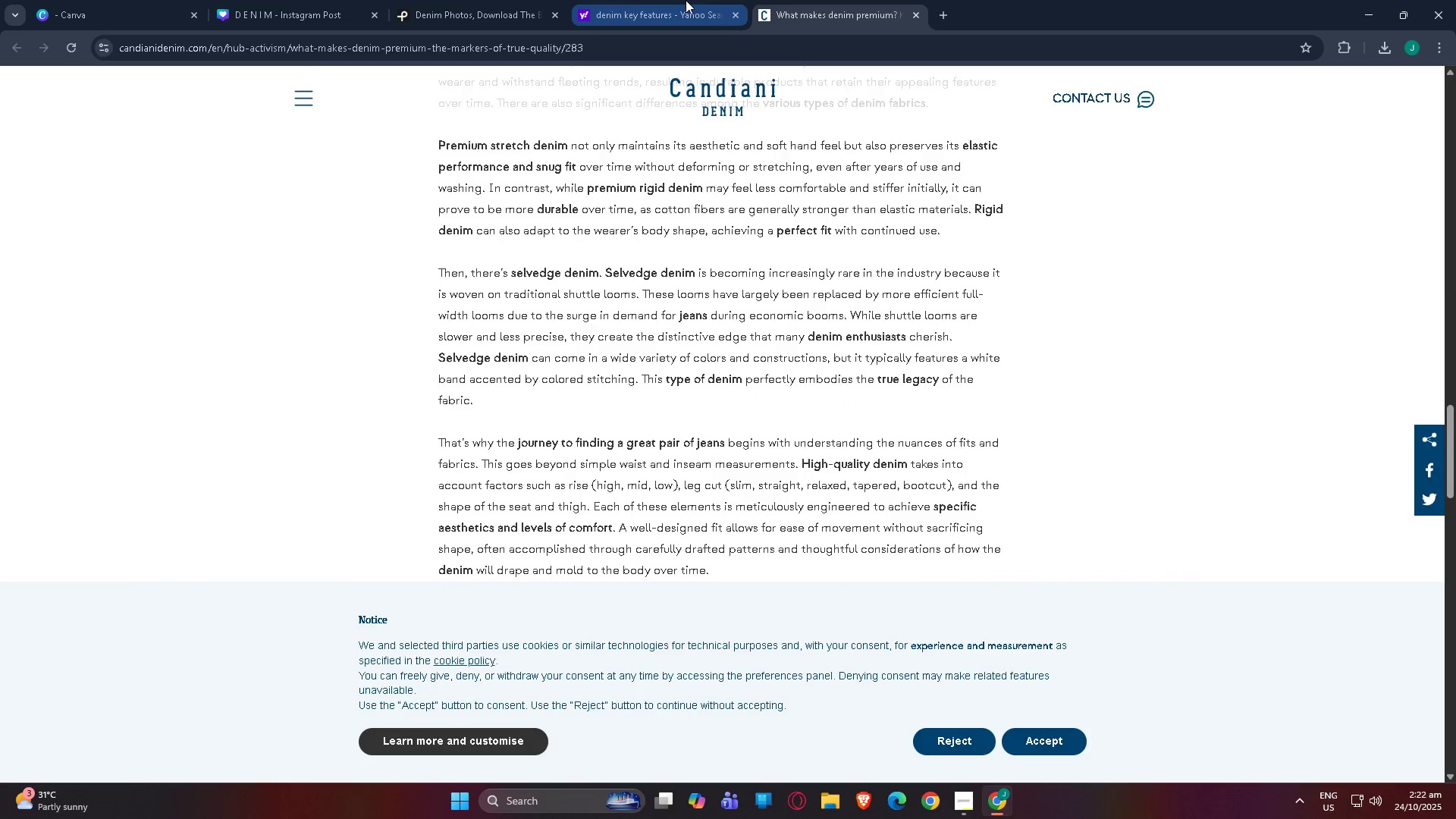 
left_click([686, 0])
 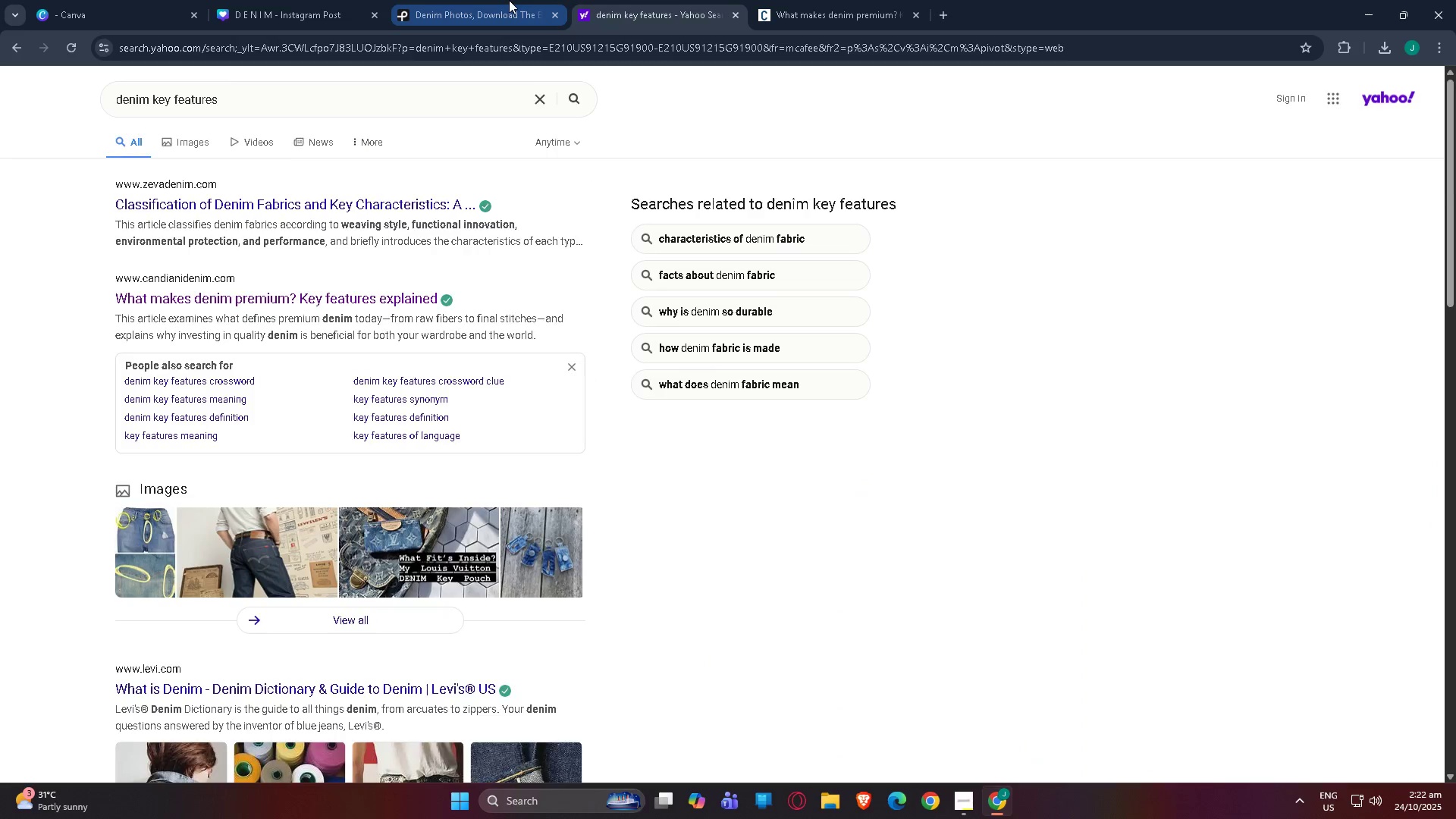 
left_click([509, 0])
 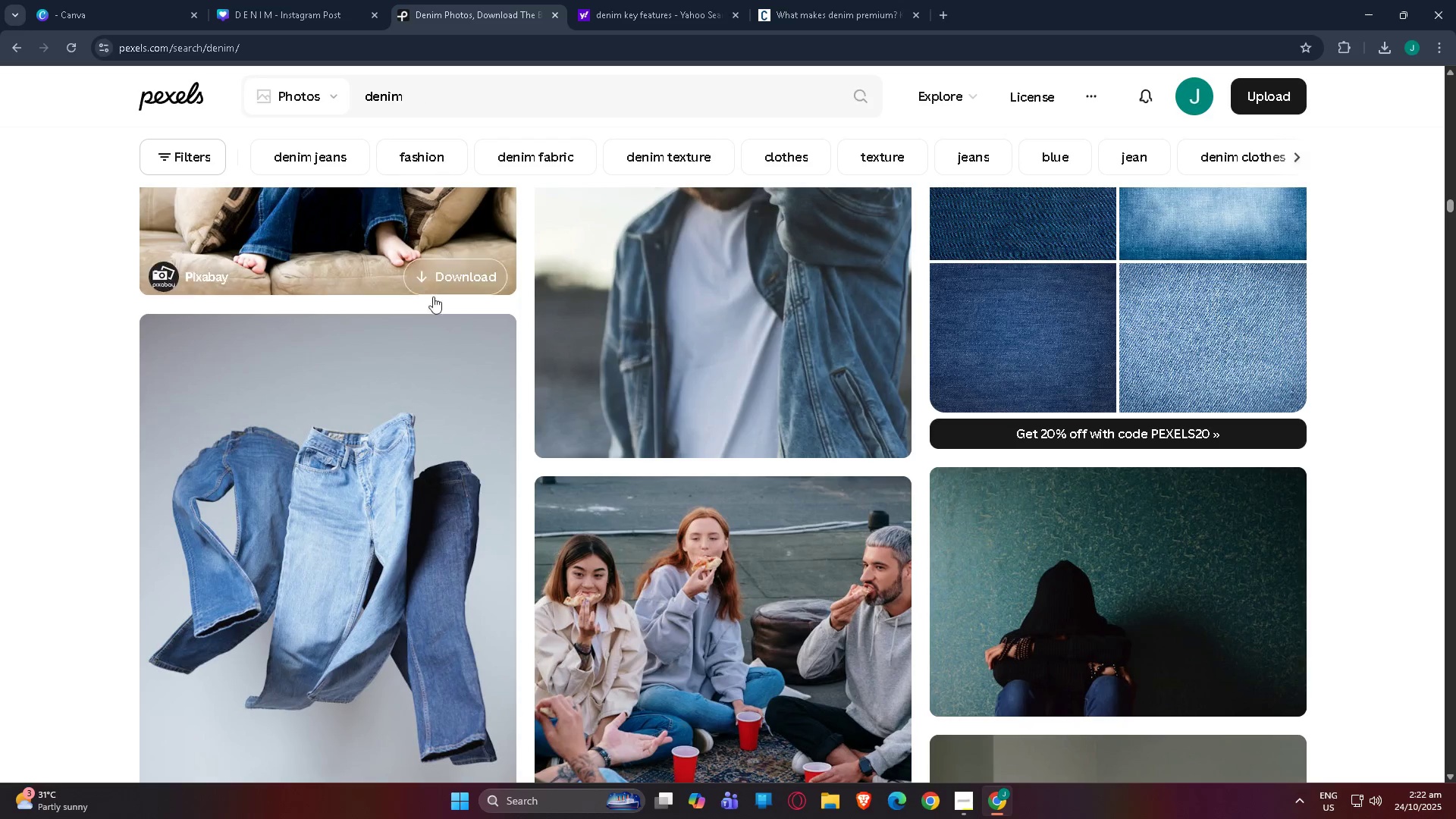 
scroll: coordinate [538, 377], scroll_direction: down, amount: 65.0
 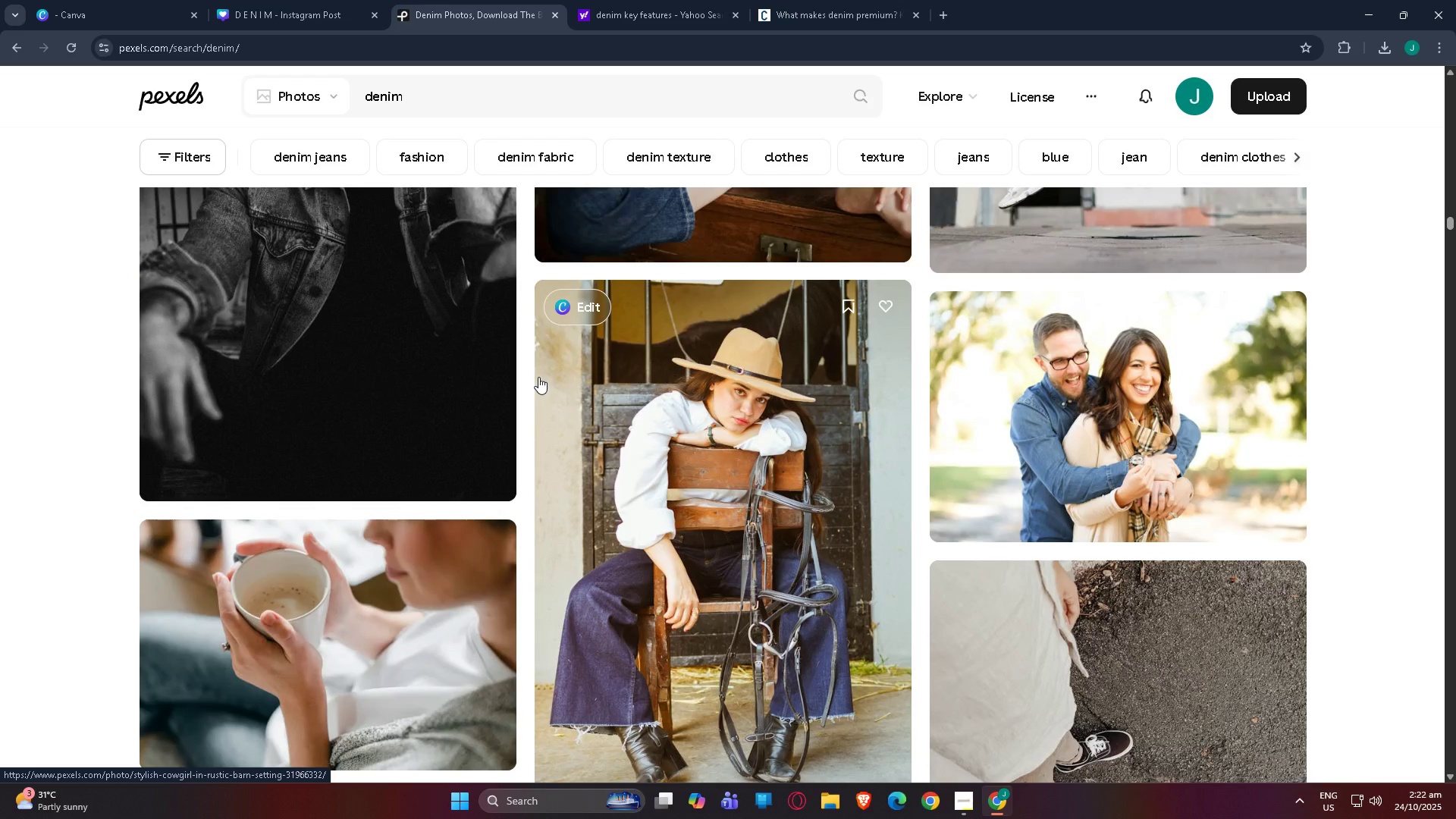 
scroll: coordinate [533, 380], scroll_direction: down, amount: 25.0
 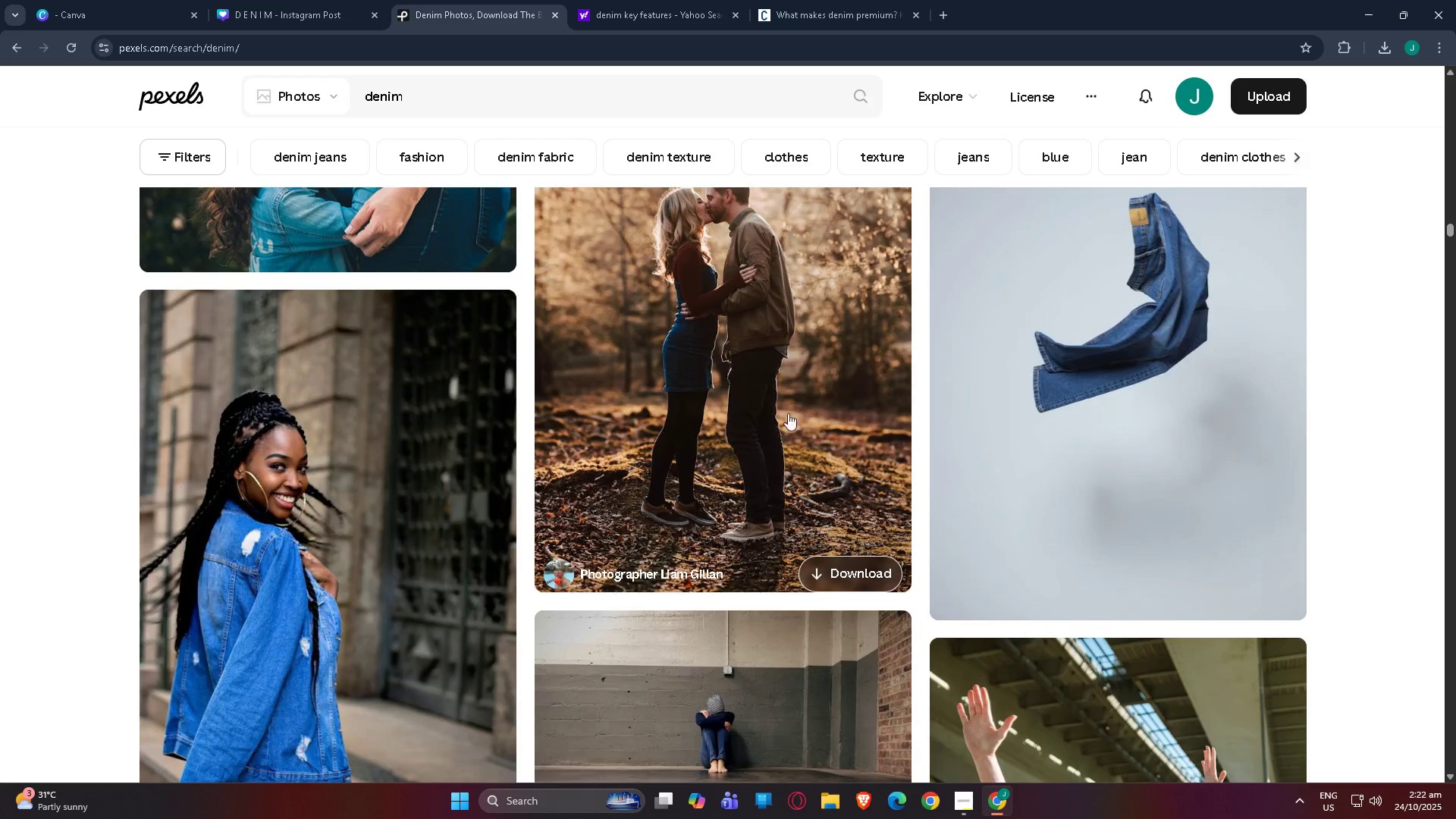 
left_click([1108, 400])
 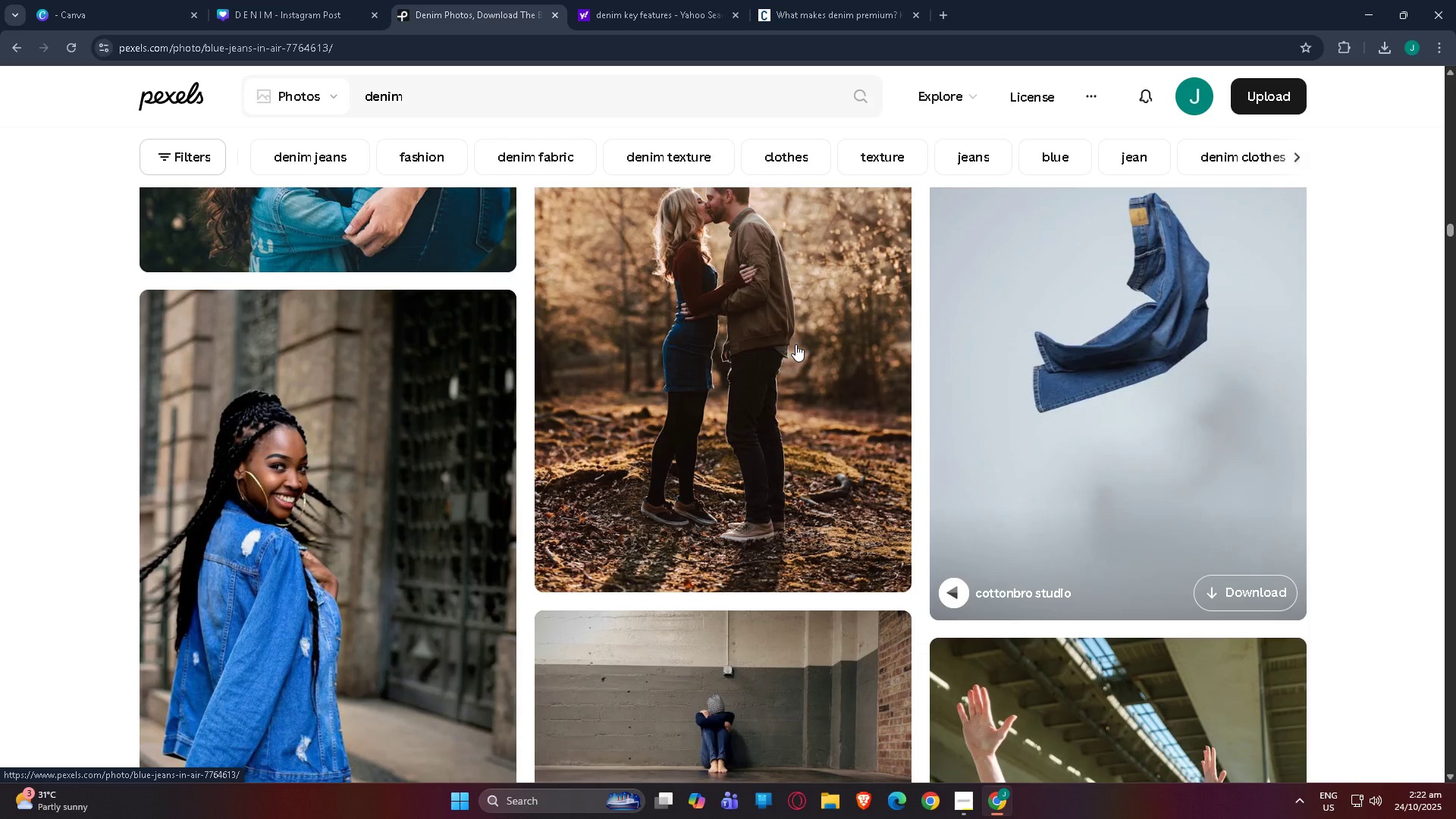 
scroll: coordinate [641, 364], scroll_direction: down, amount: 5.0
 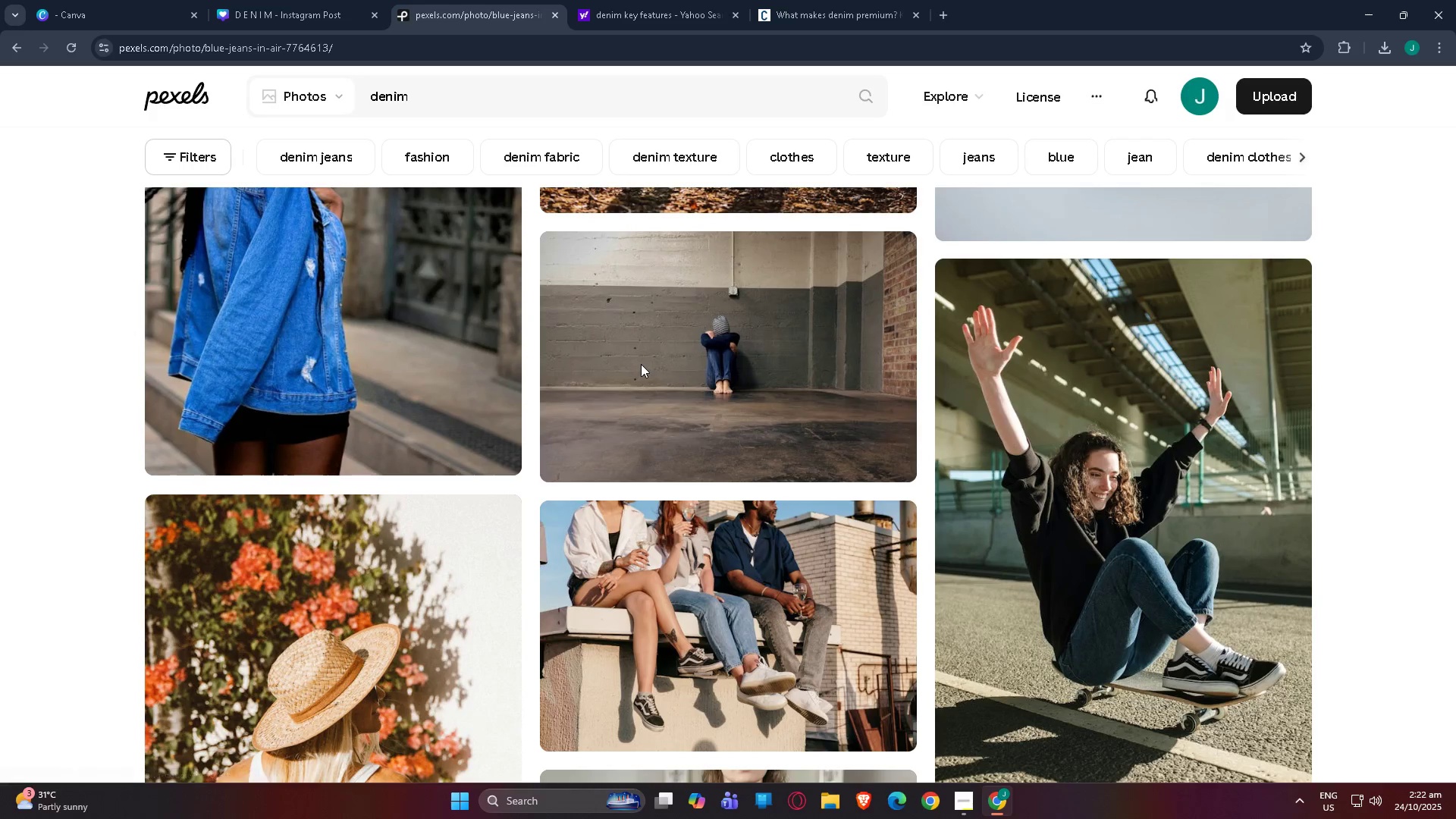 
scroll: coordinate [874, 391], scroll_direction: up, amount: 13.0
 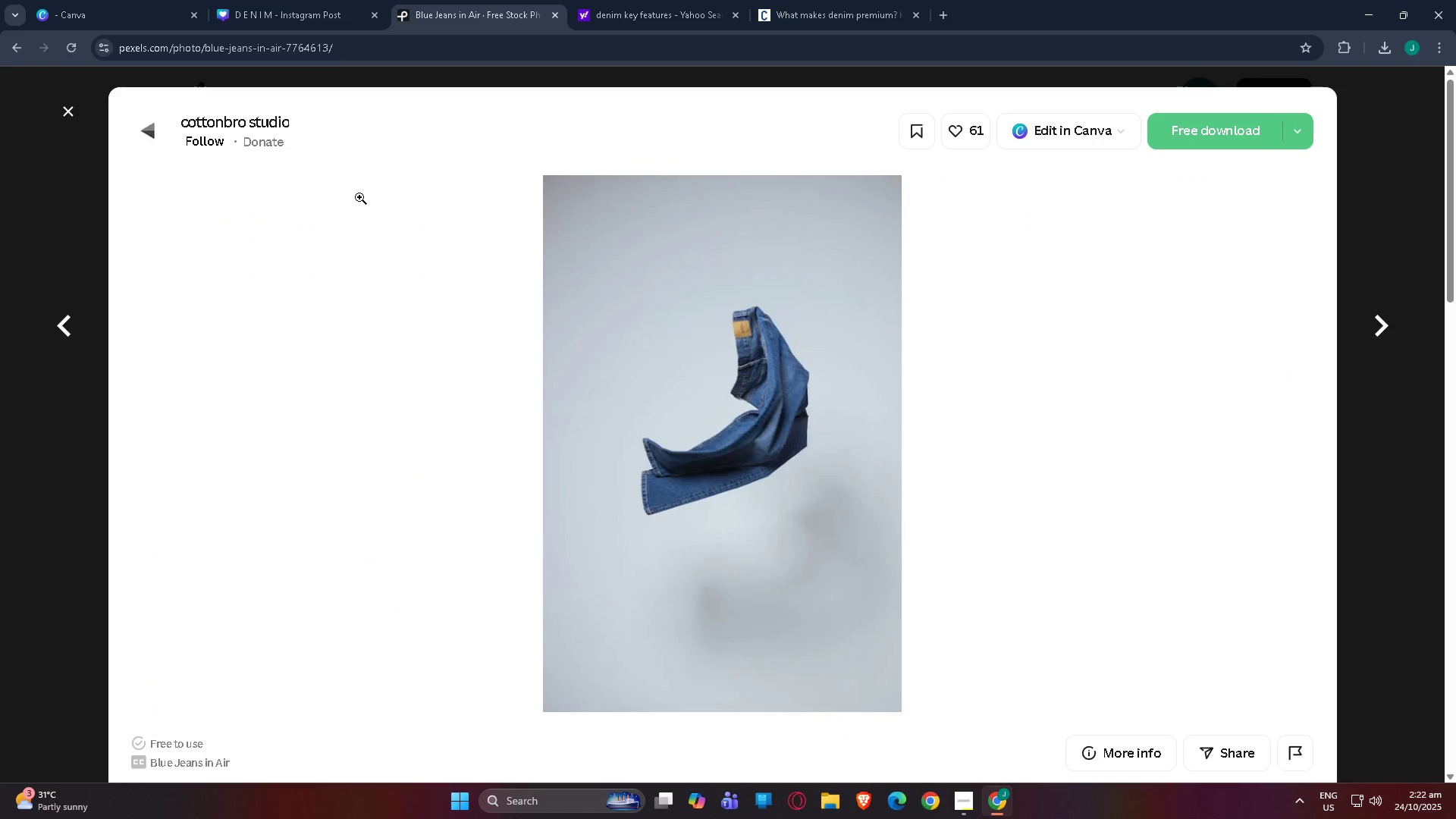 
left_click([729, 393])
 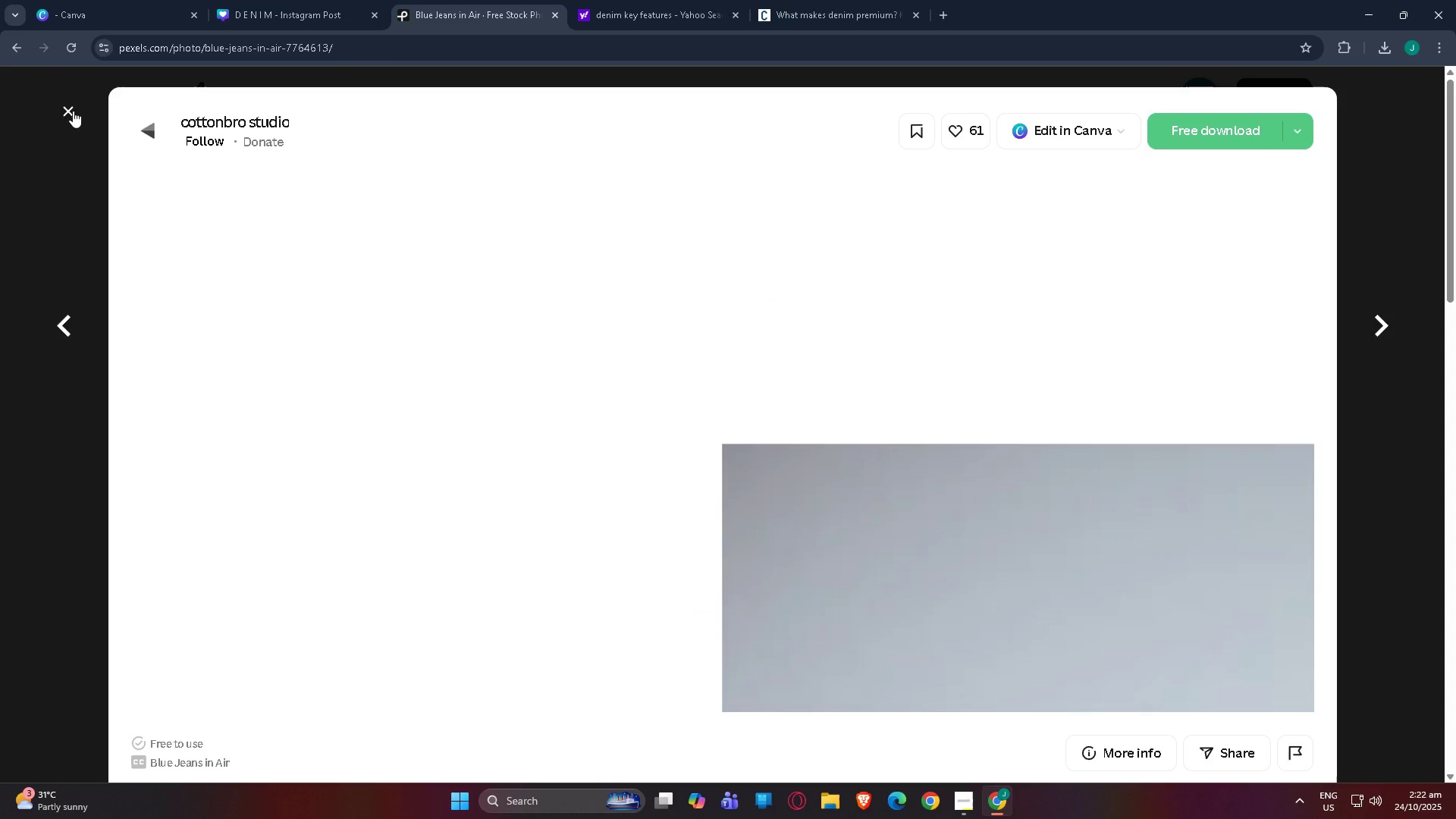 
scroll: coordinate [761, 334], scroll_direction: none, amount: 0.0
 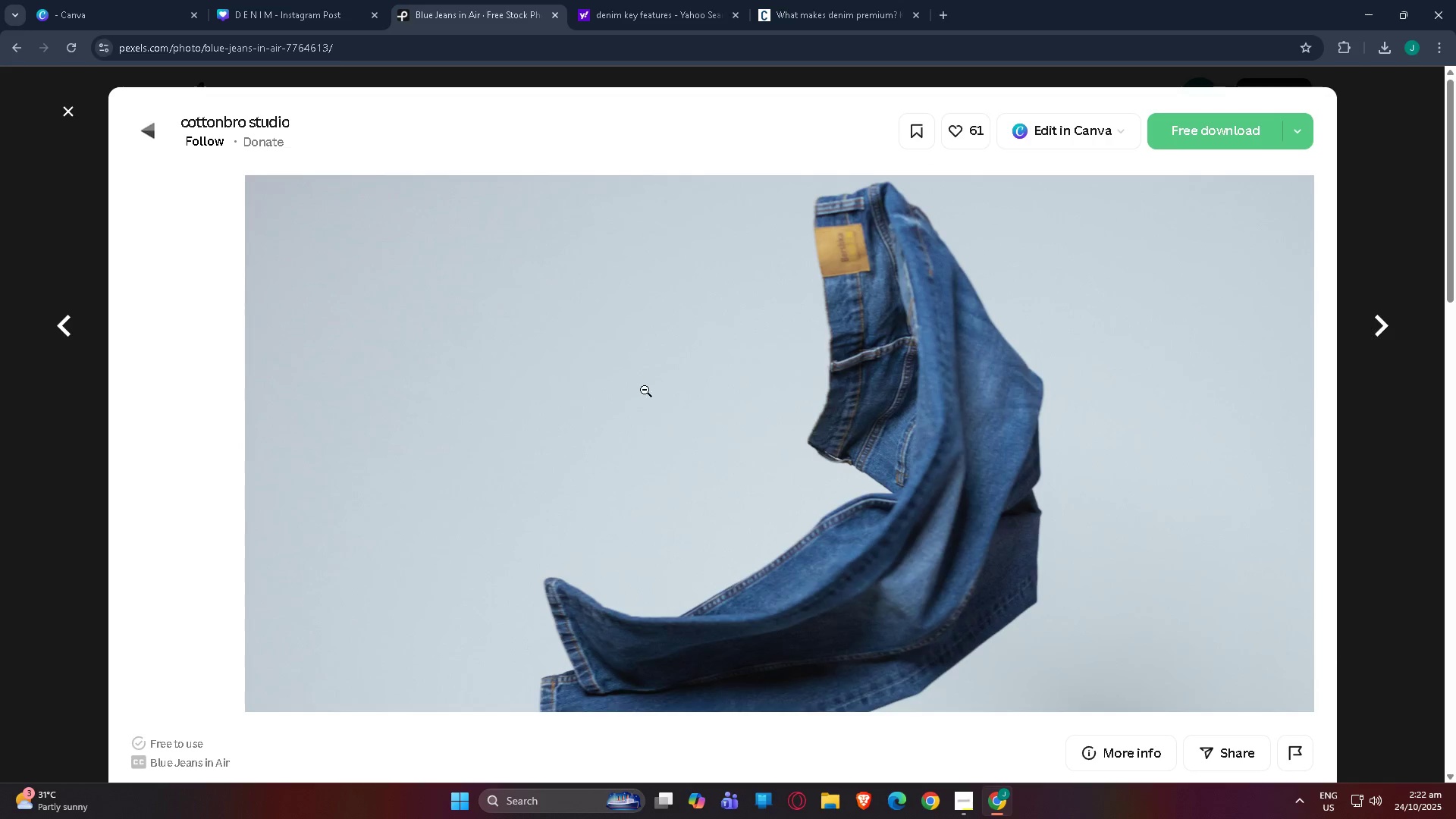 
wait(5.28)
 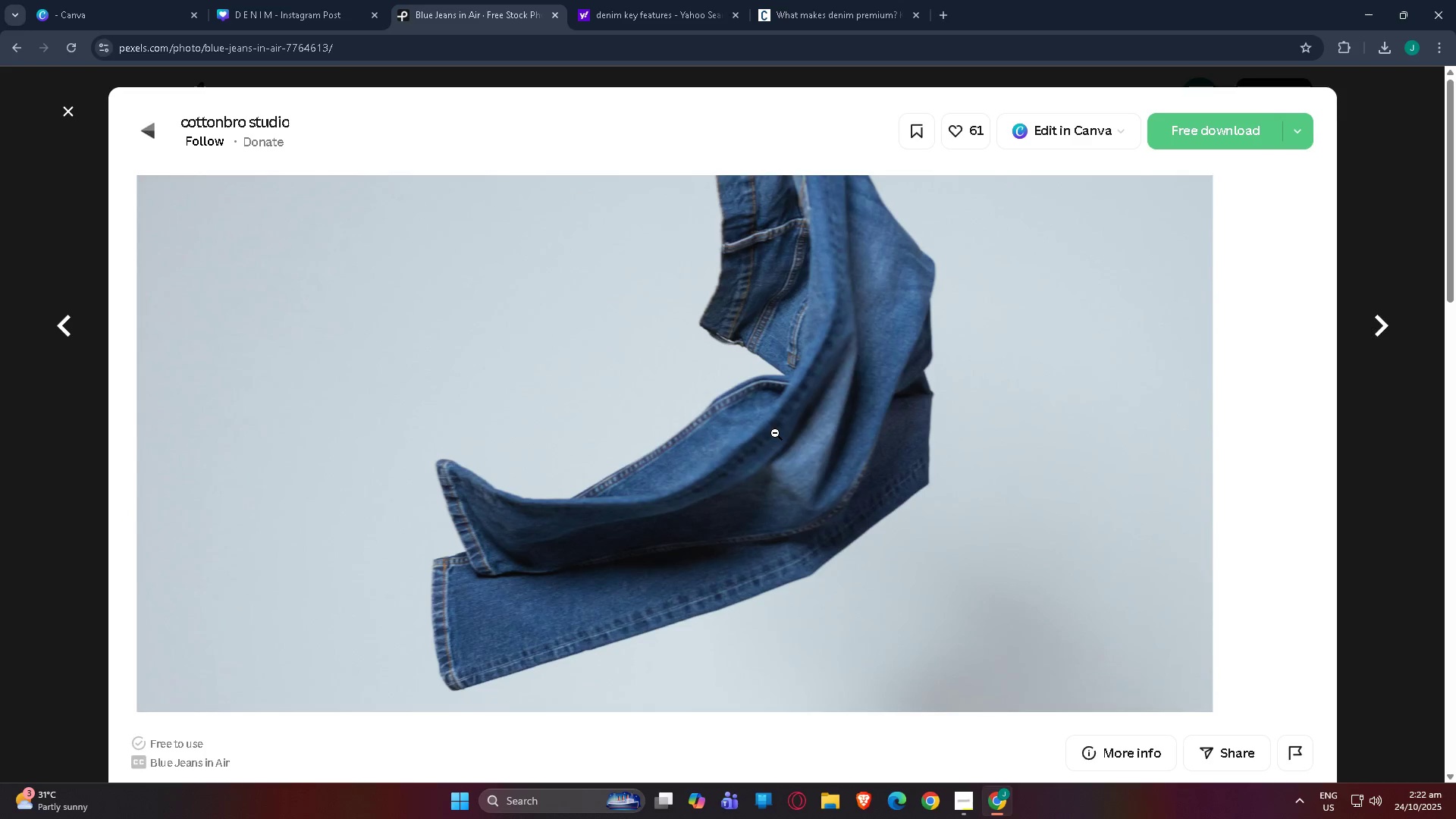 
left_click([67, 117])
 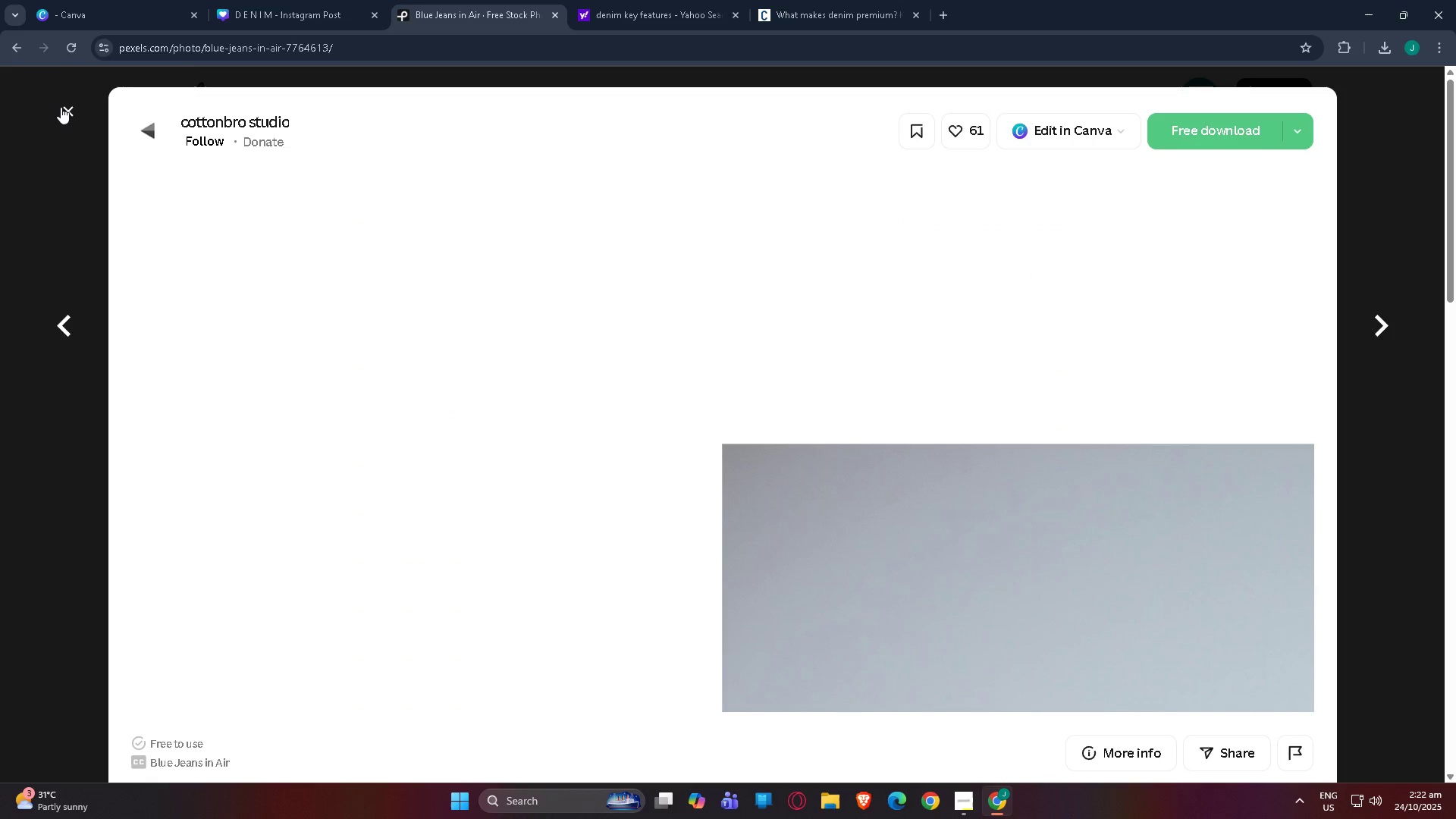 
left_click([61, 107])
 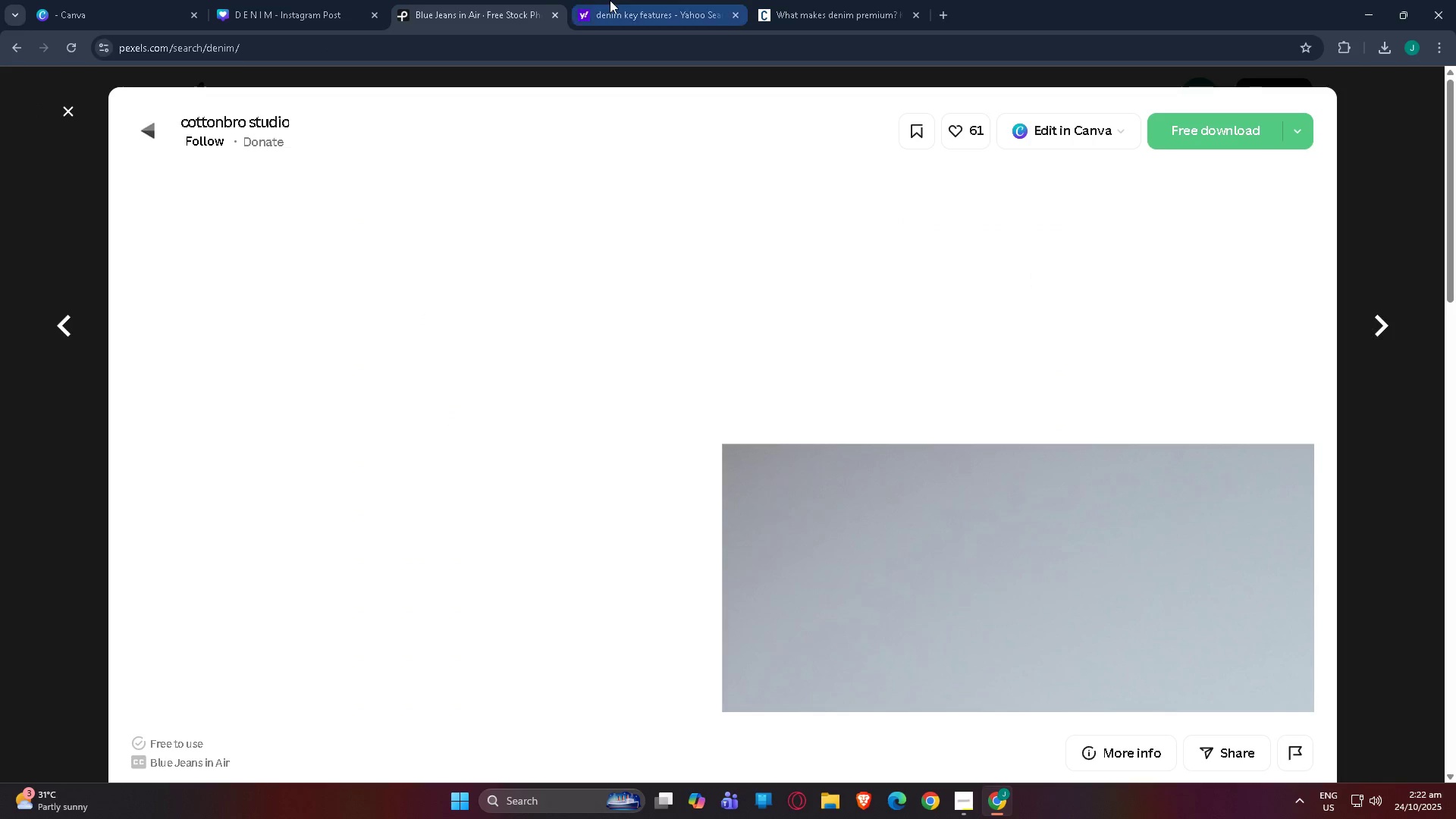 
left_click([611, 0])
 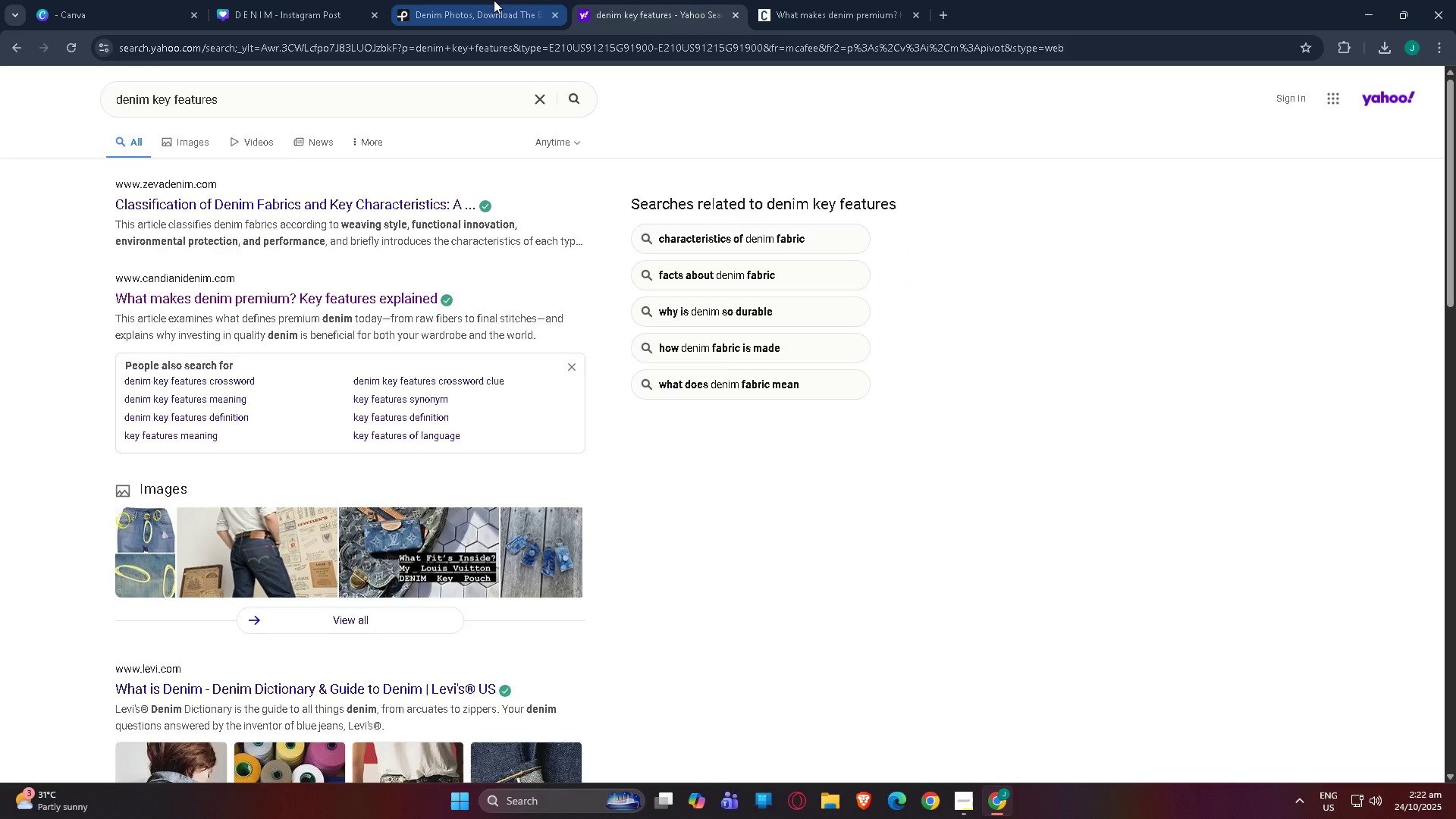 
left_click([492, 0])
 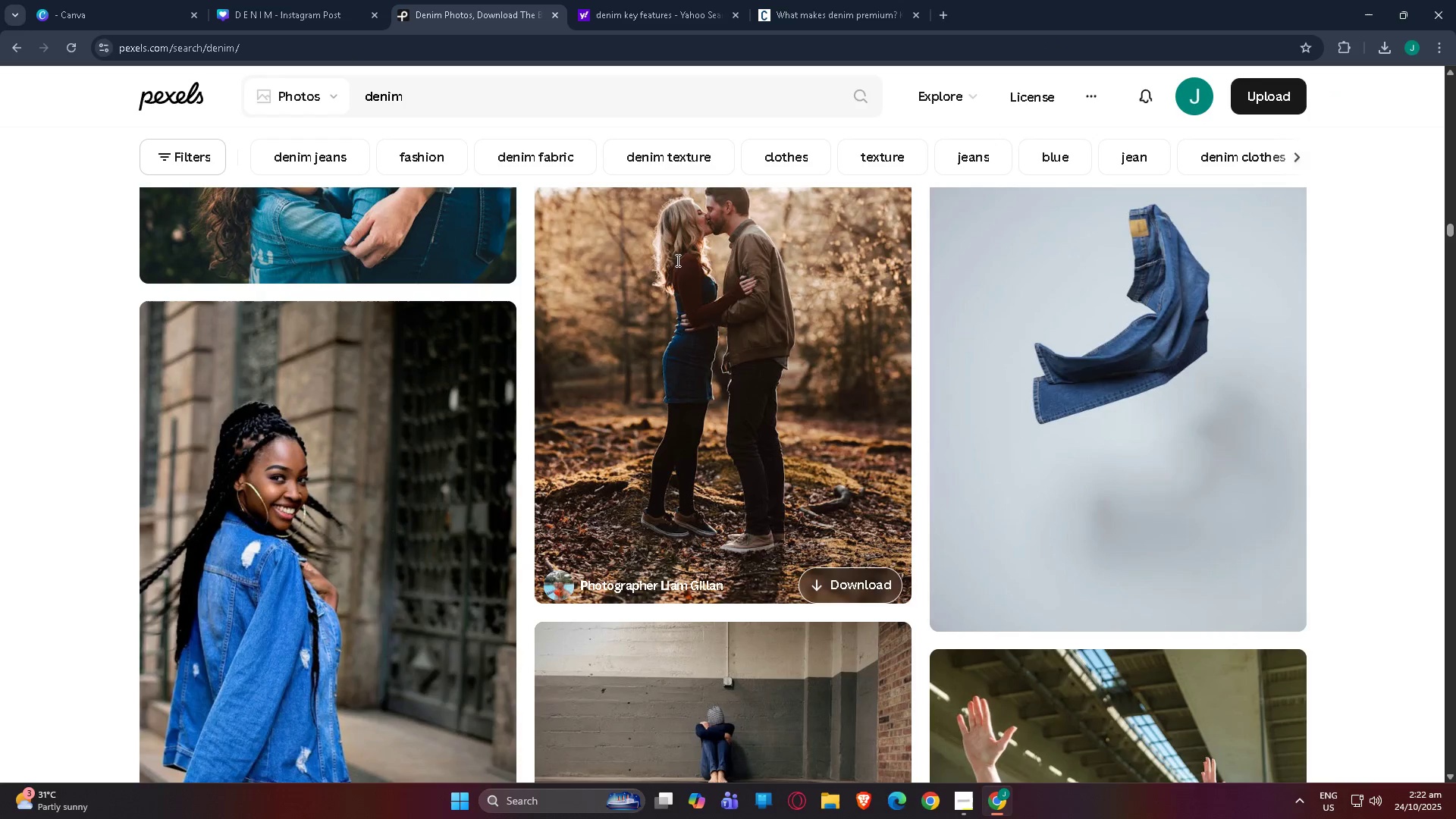 
scroll: coordinate [707, 297], scroll_direction: down, amount: 86.0
 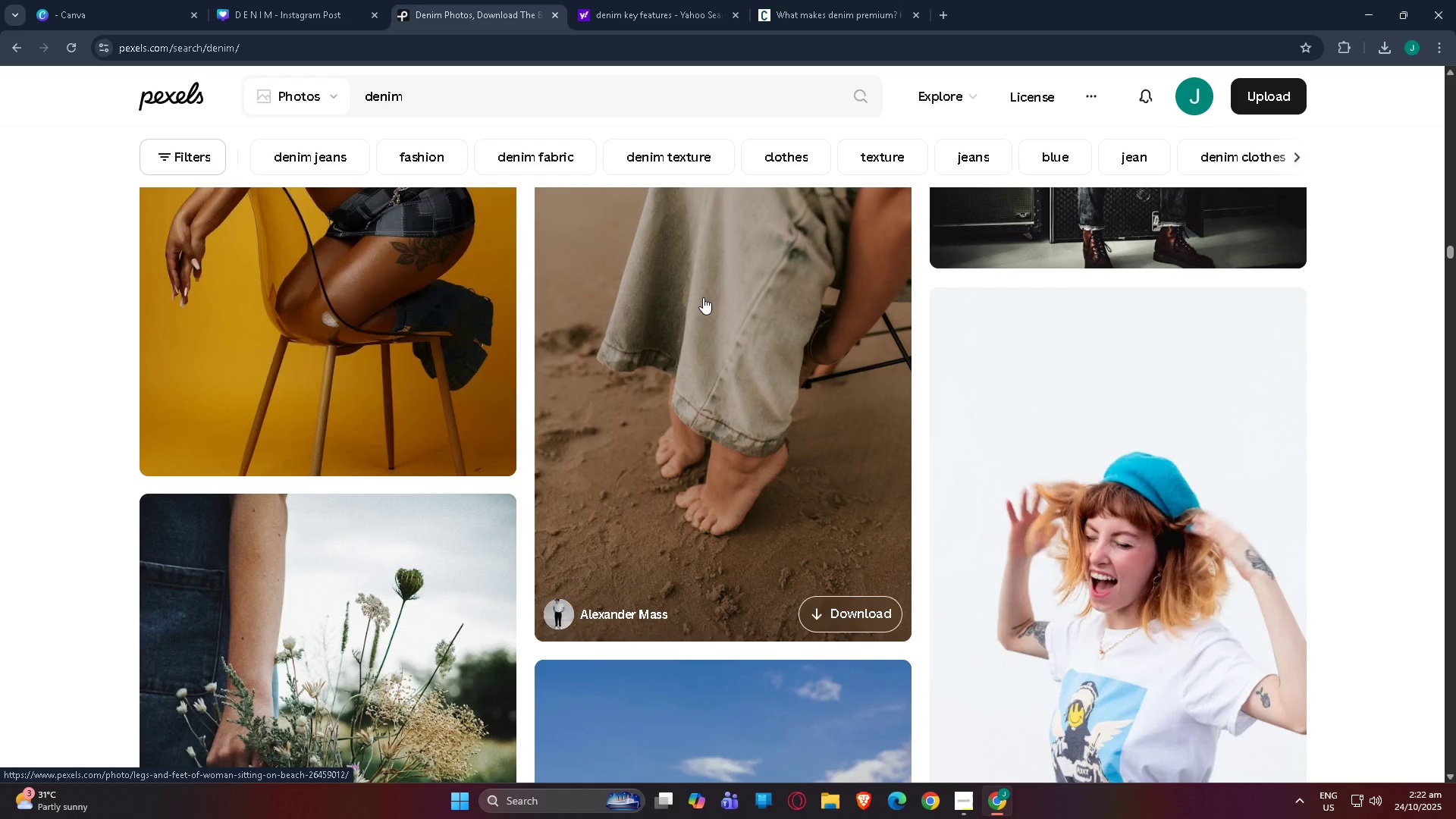 
scroll: coordinate [700, 301], scroll_direction: down, amount: 32.0
 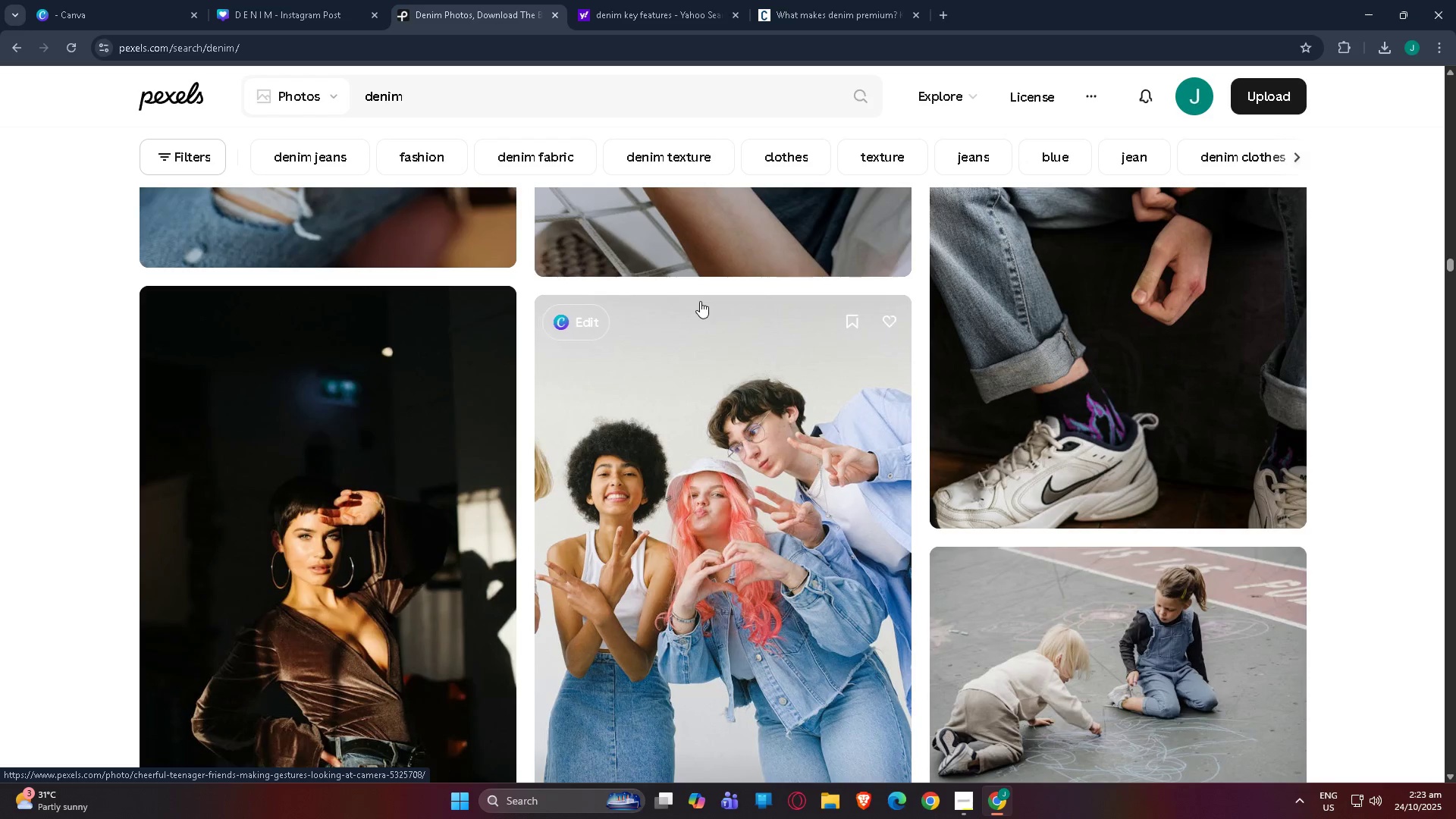 
scroll: coordinate [699, 303], scroll_direction: down, amount: 26.0
 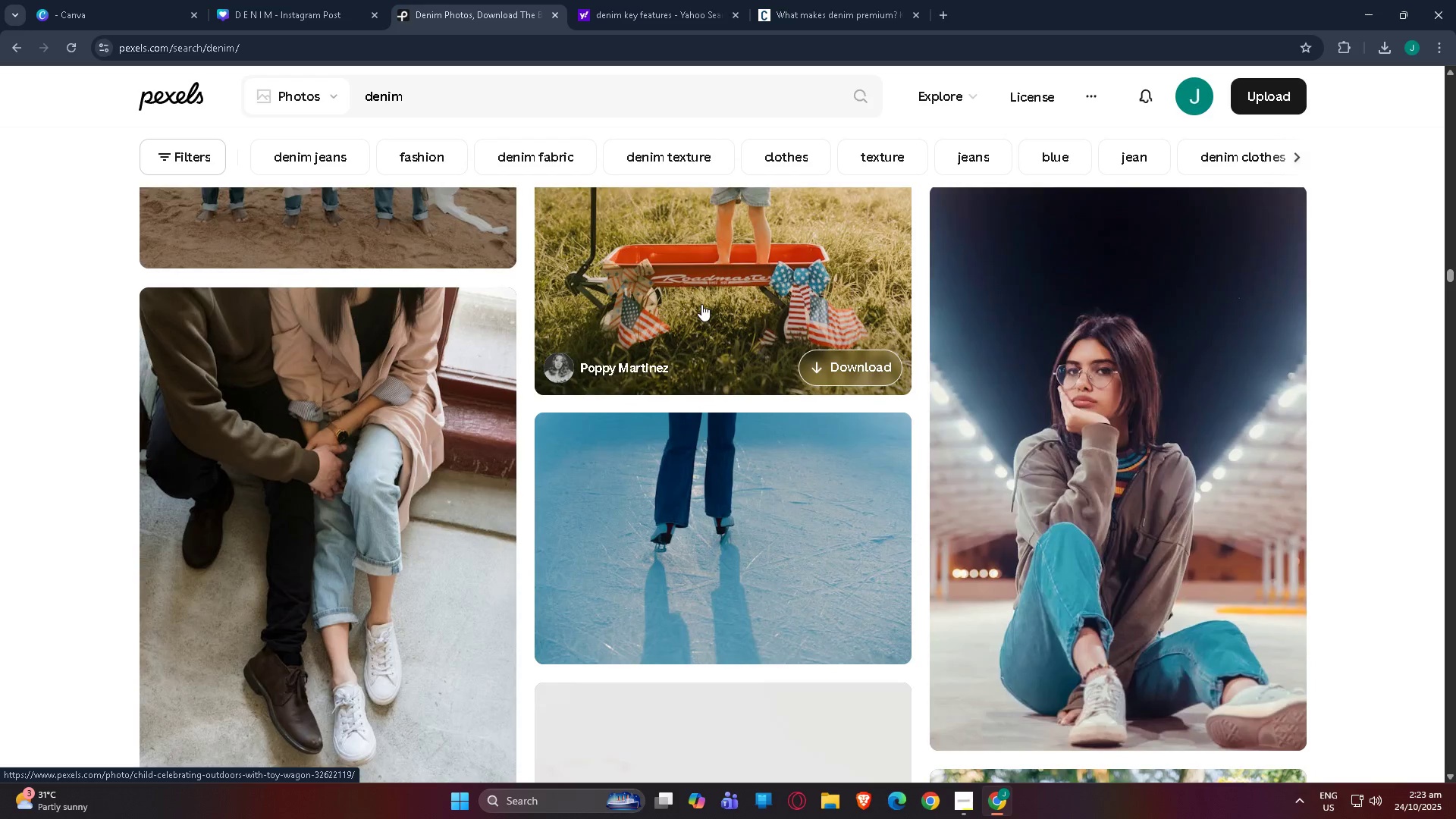 
scroll: coordinate [701, 298], scroll_direction: down, amount: 33.0
 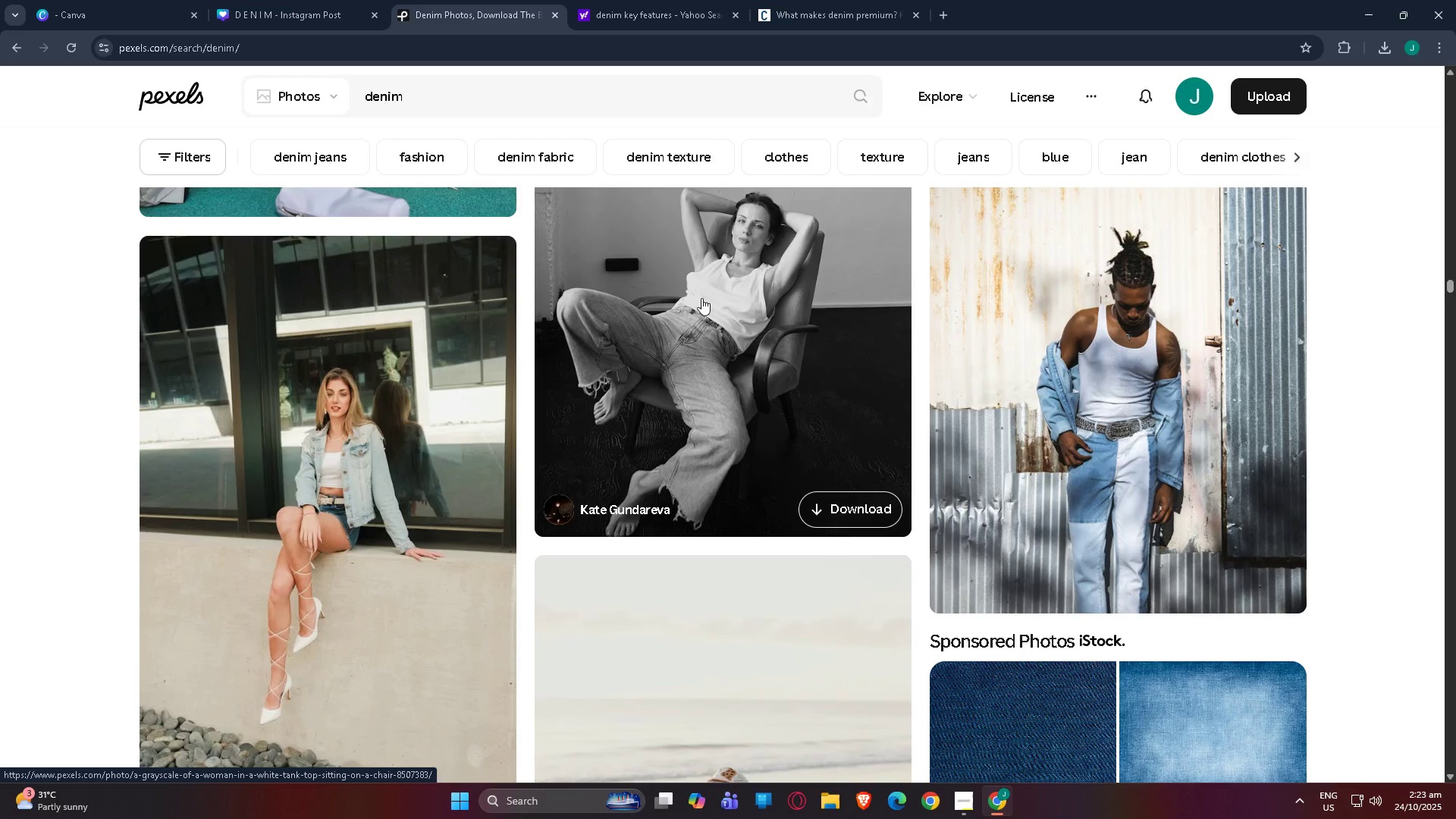 
scroll: coordinate [692, 332], scroll_direction: down, amount: 147.0
 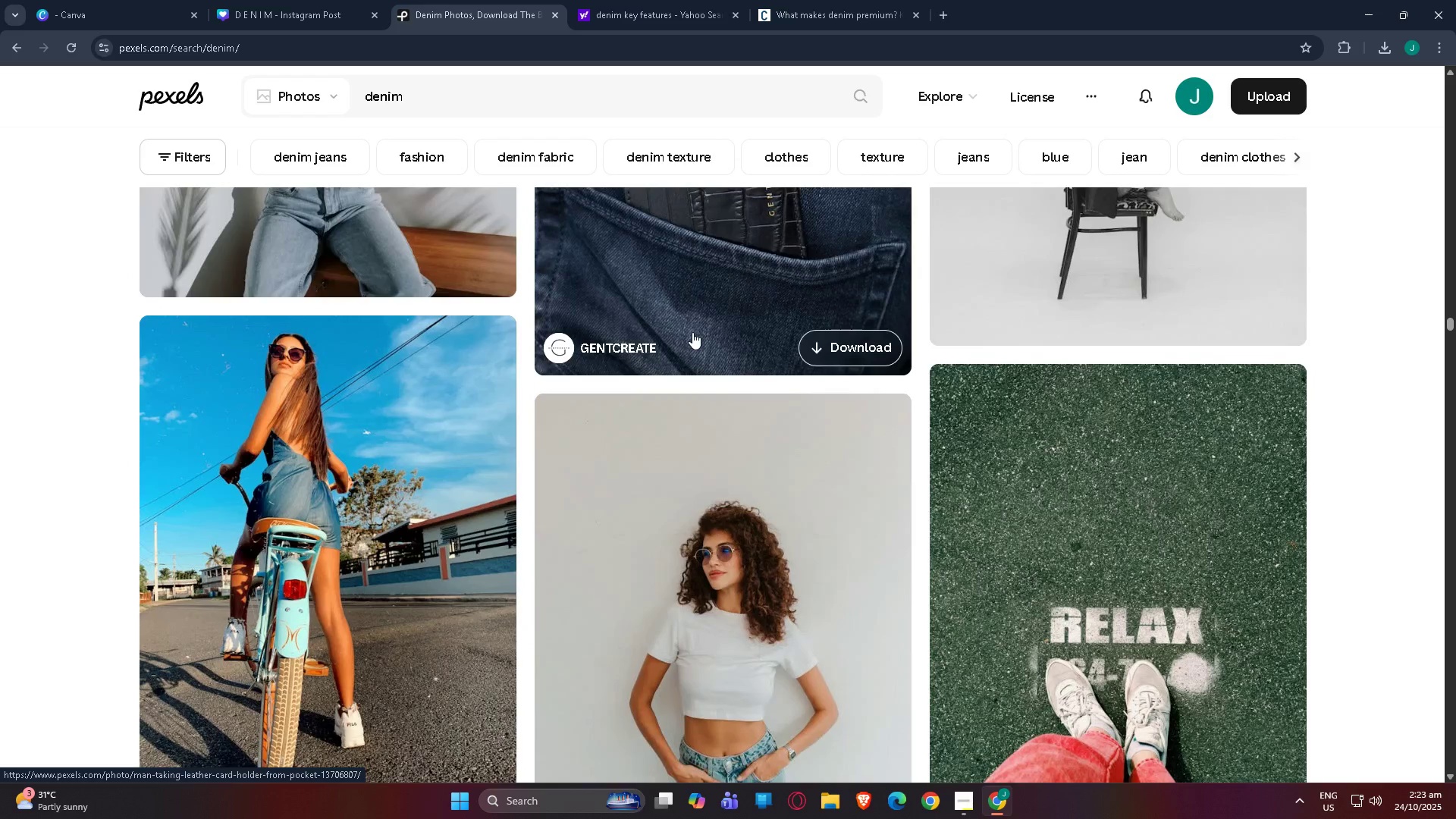 
scroll: coordinate [663, 369], scroll_direction: down, amount: 60.0
 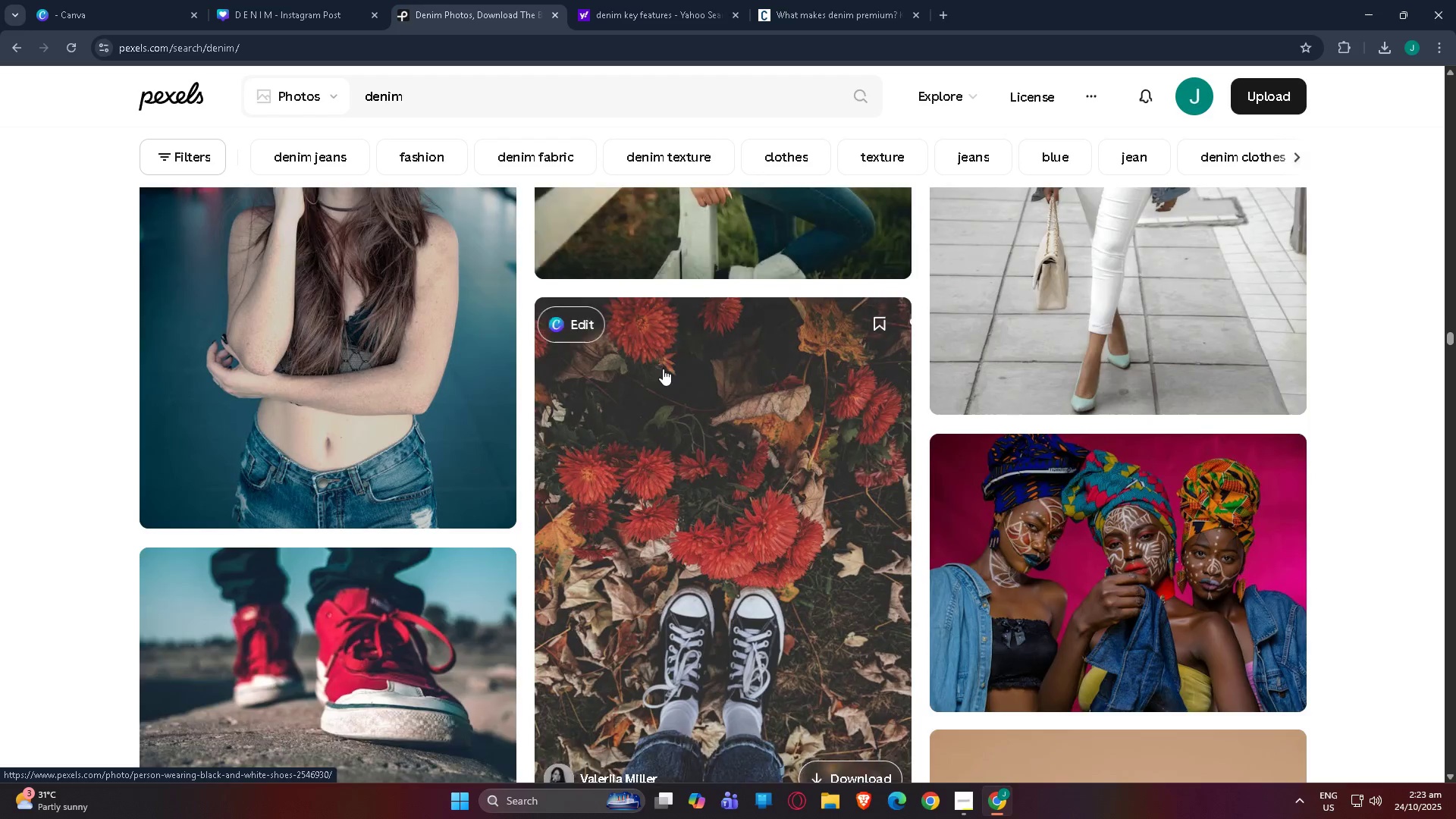 
scroll: coordinate [640, 409], scroll_direction: down, amount: 62.0
 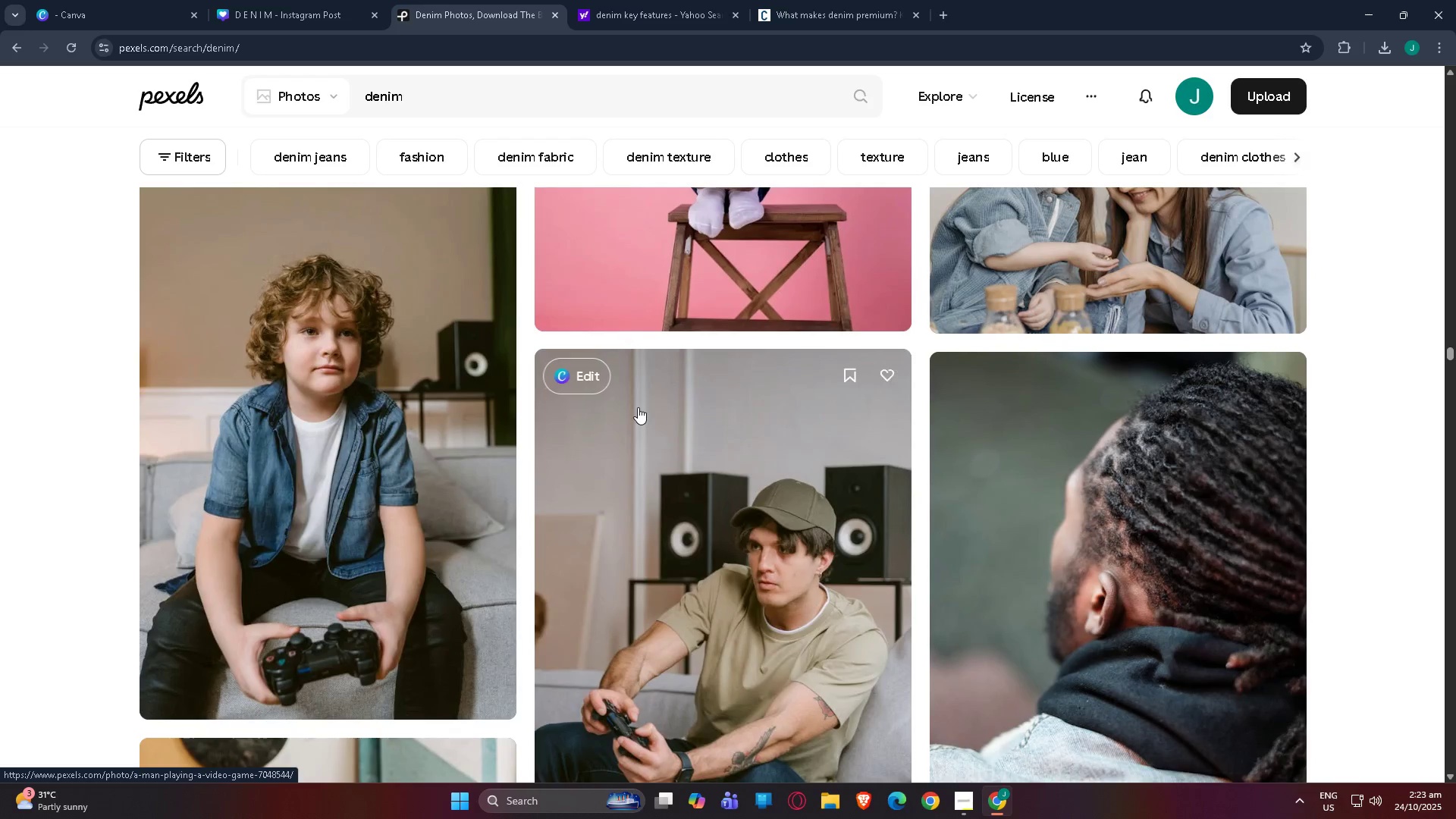 
scroll: coordinate [542, 259], scroll_direction: down, amount: 46.0
 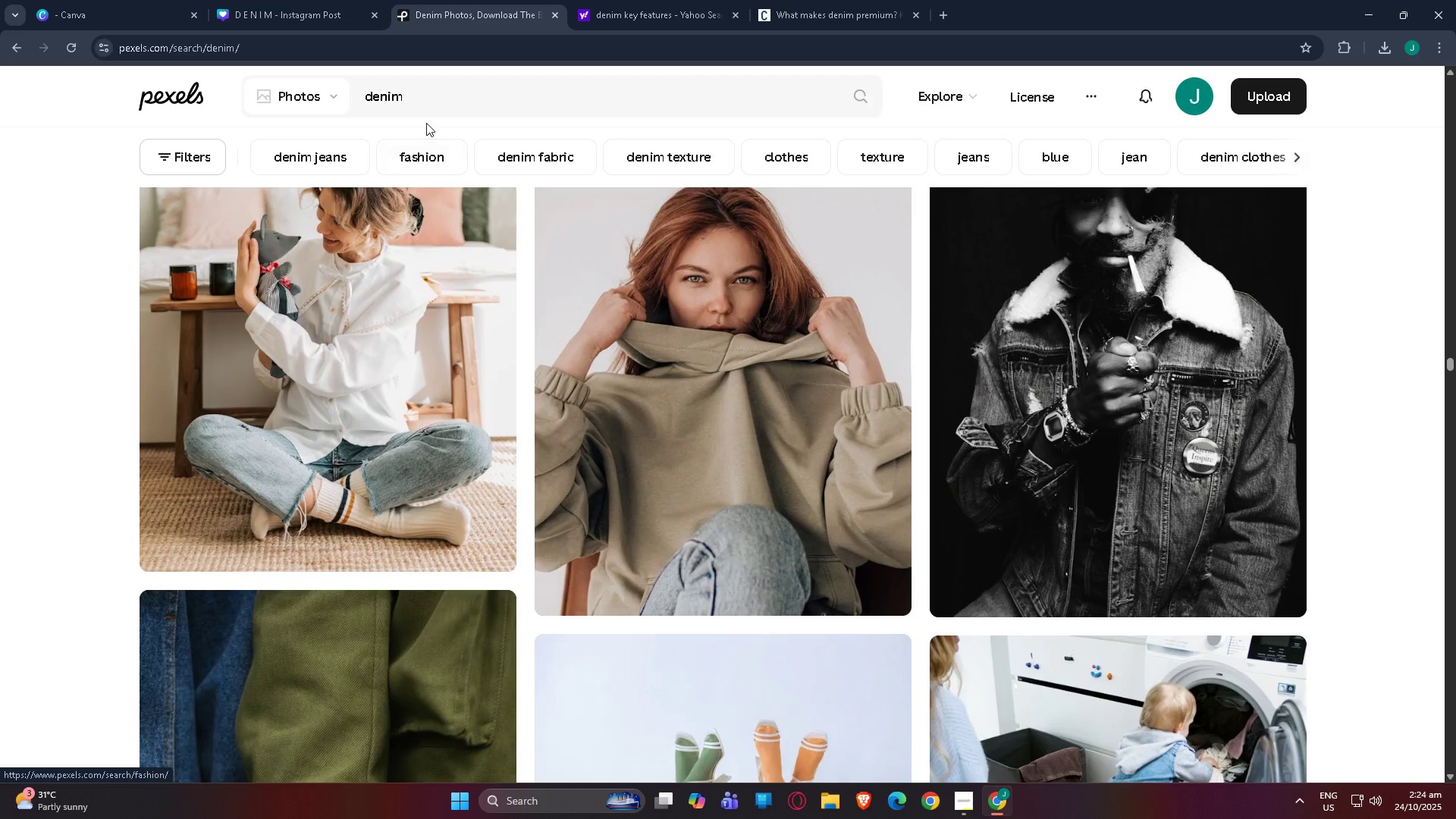 
left_click([444, 96])
 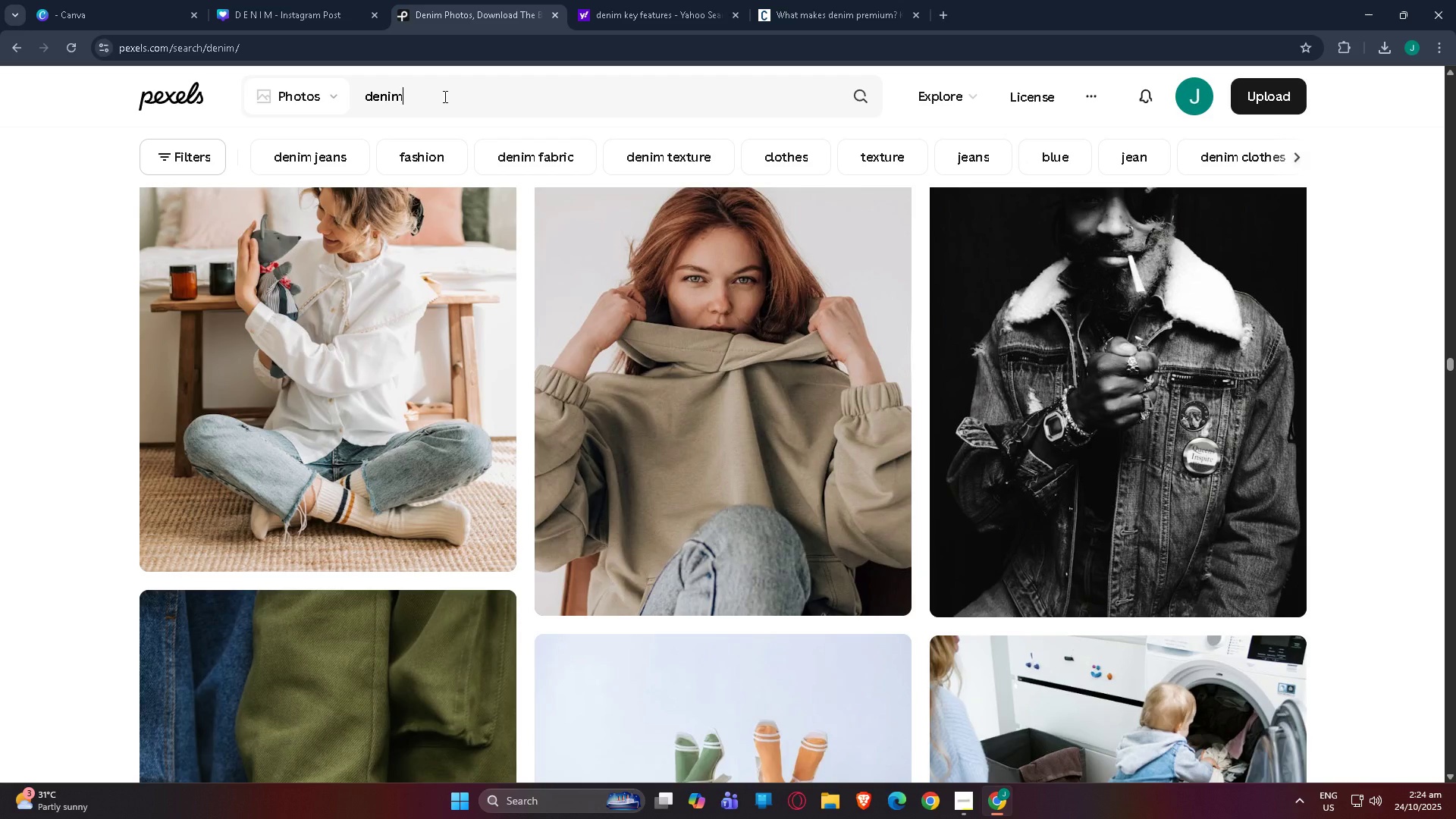 
type( sitting)
 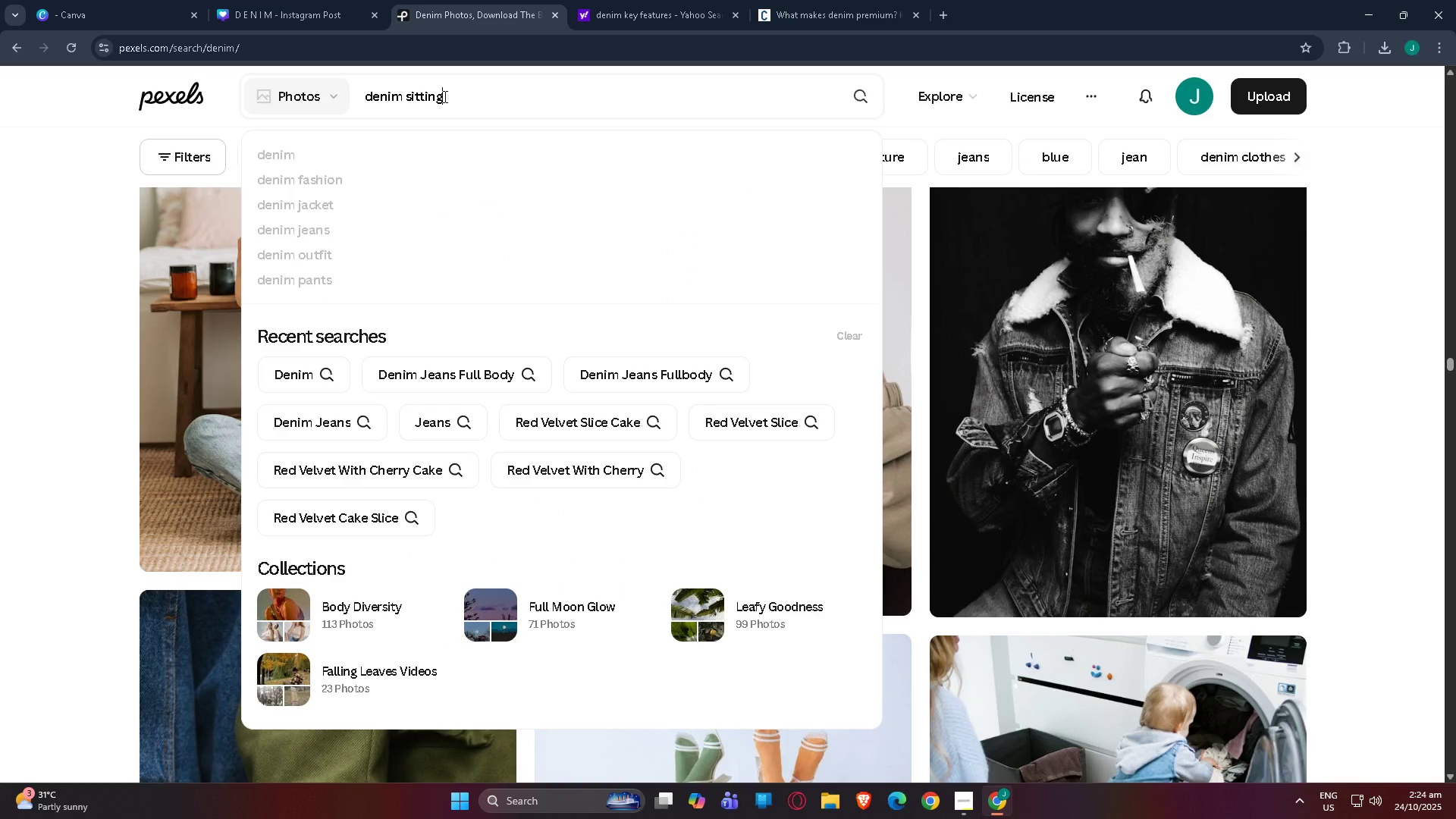 
key(Enter)
 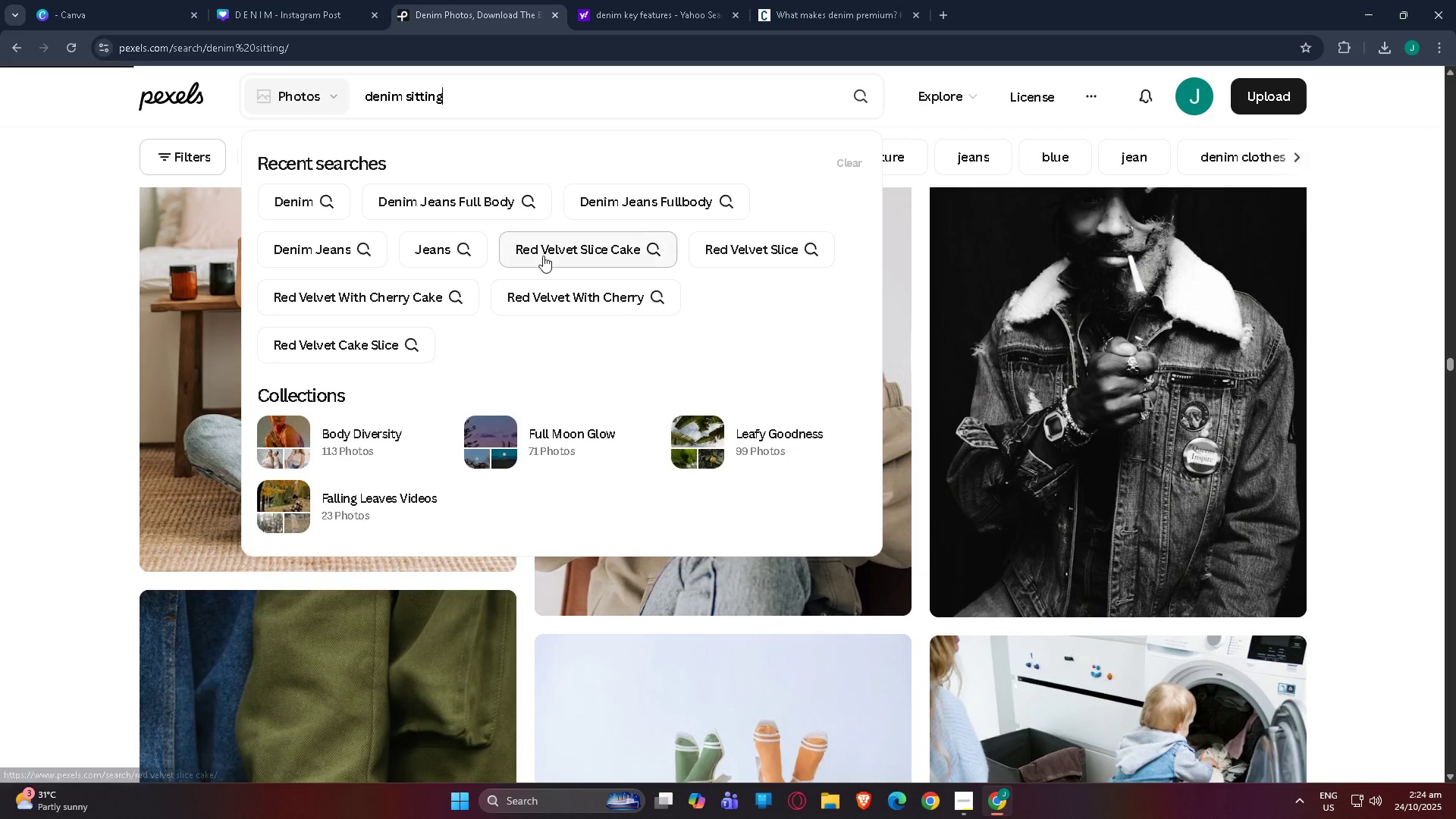 
wait(8.22)
 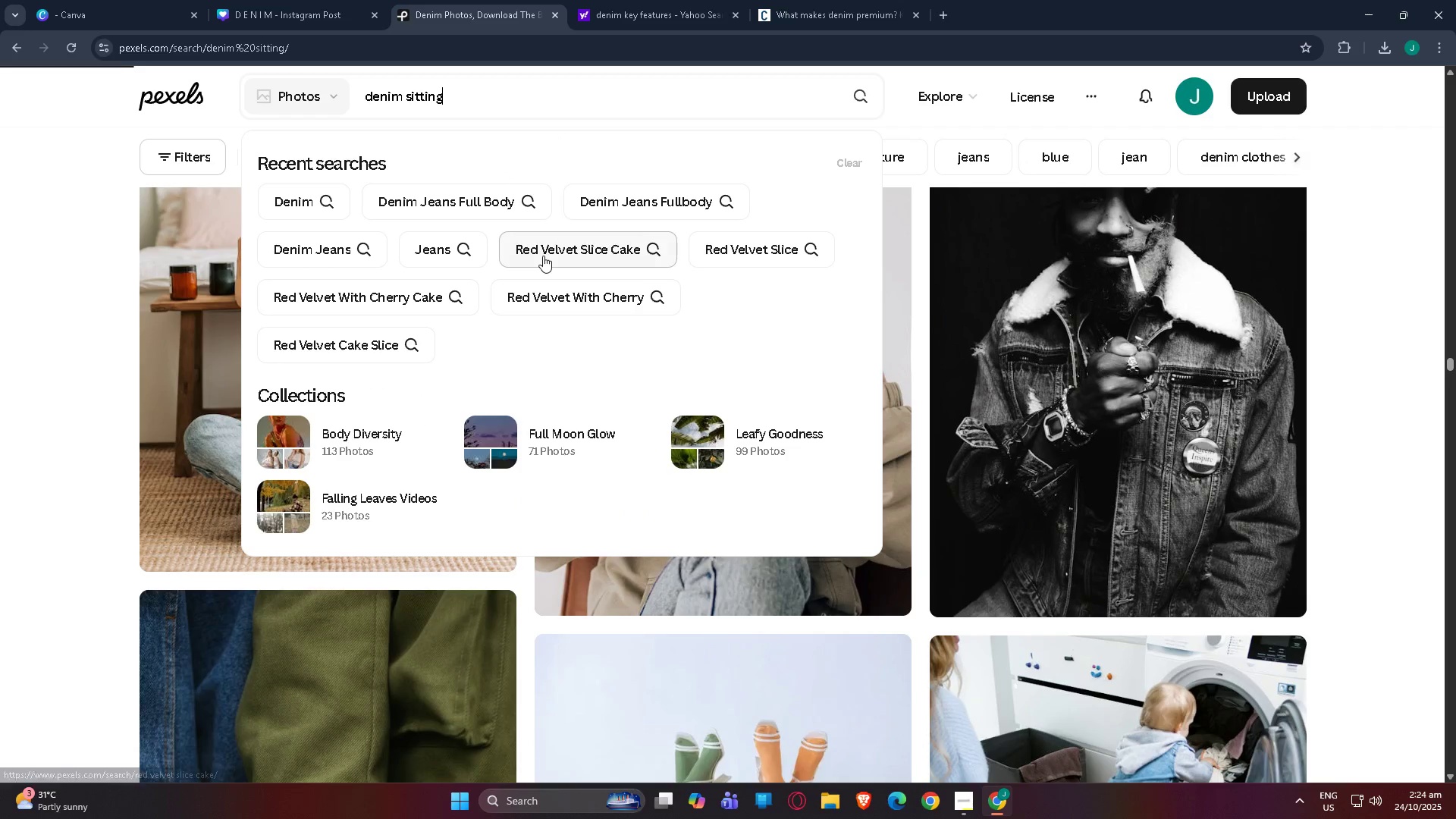 
scroll: coordinate [438, 344], scroll_direction: down, amount: 39.0
 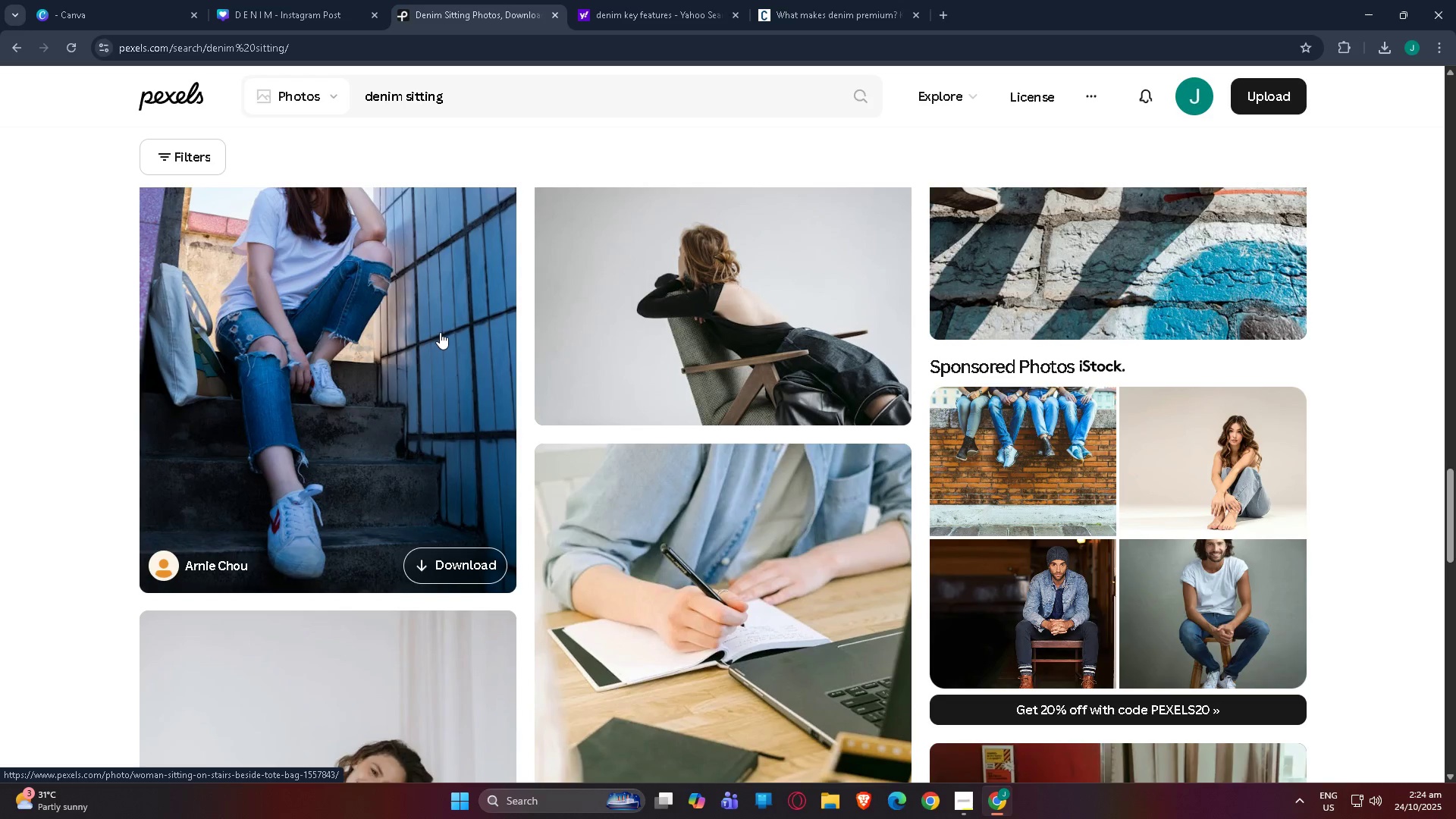 
scroll: coordinate [436, 340], scroll_direction: up, amount: 9.0
 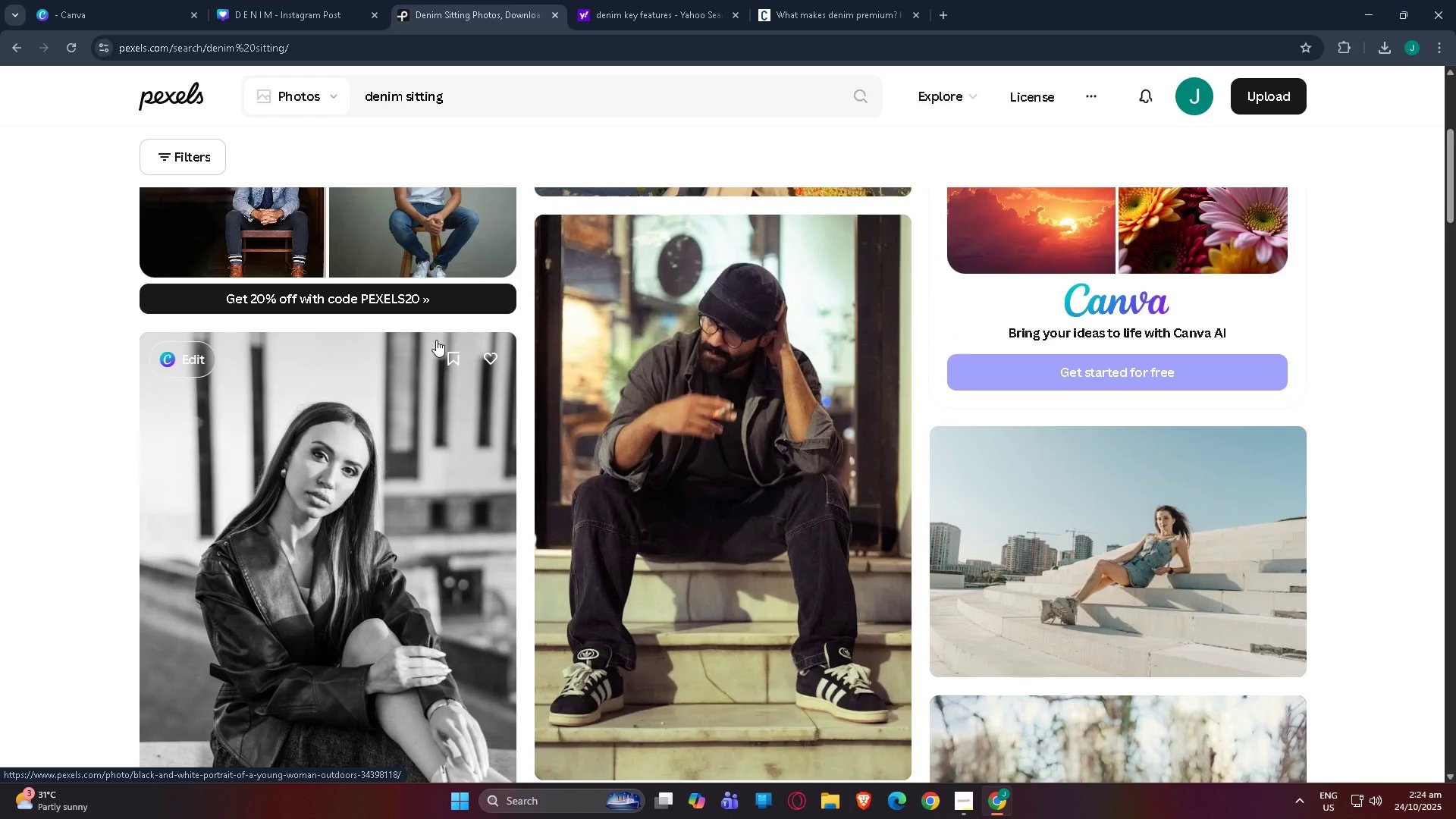 
scroll: coordinate [438, 373], scroll_direction: down, amount: 81.0
 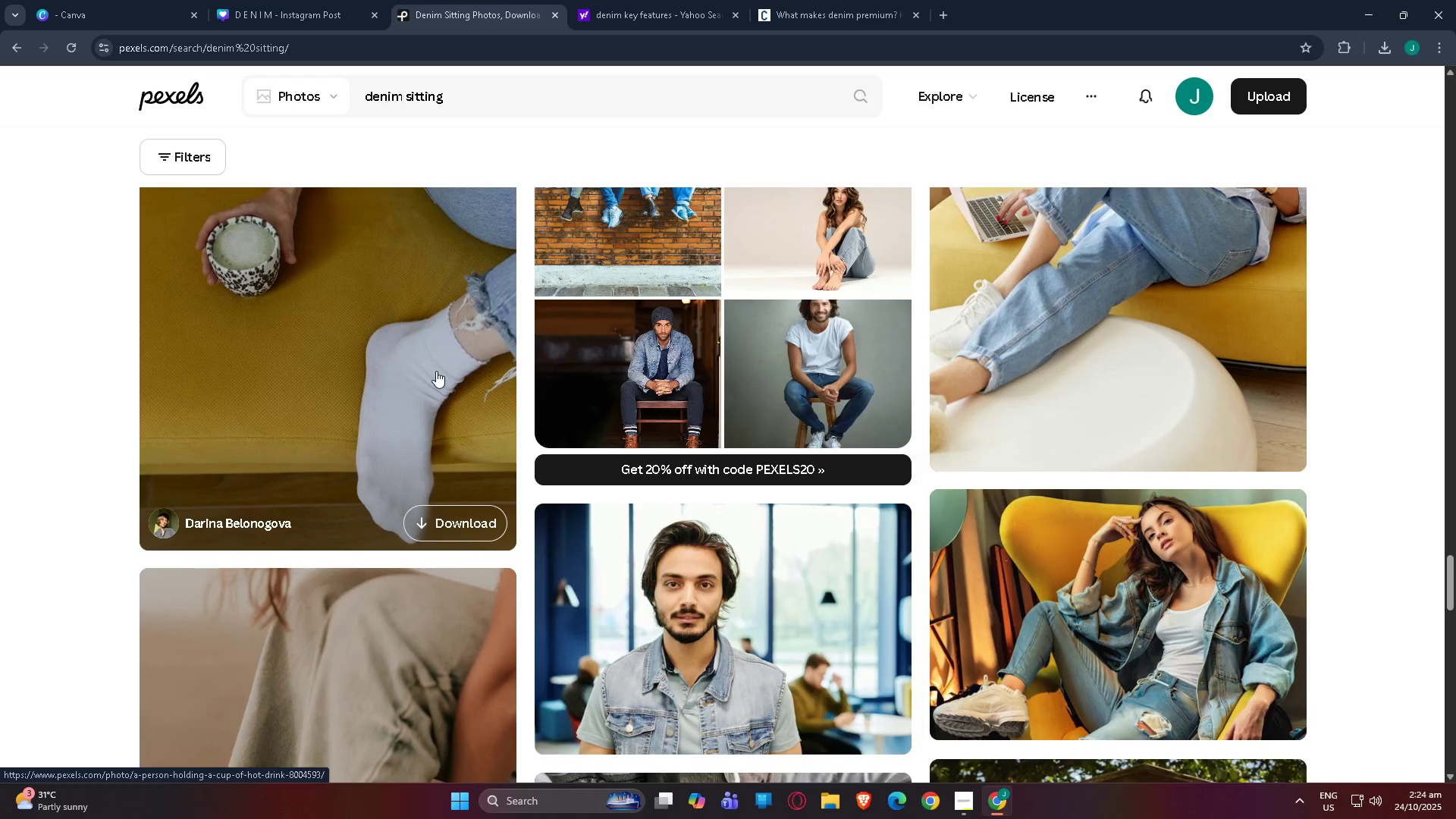 
scroll: coordinate [427, 378], scroll_direction: down, amount: 45.0
 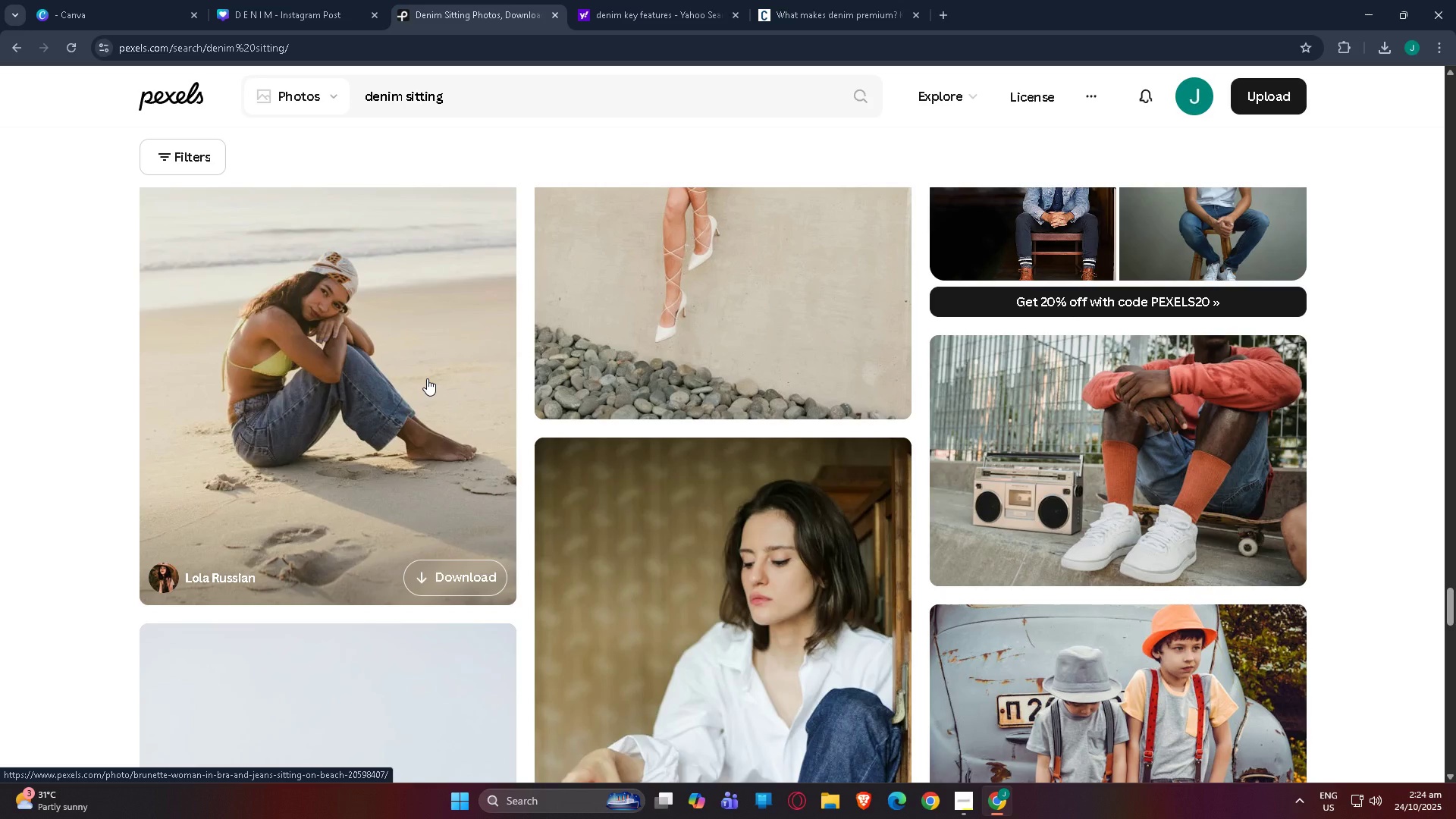 
scroll: coordinate [422, 378], scroll_direction: down, amount: 45.0
 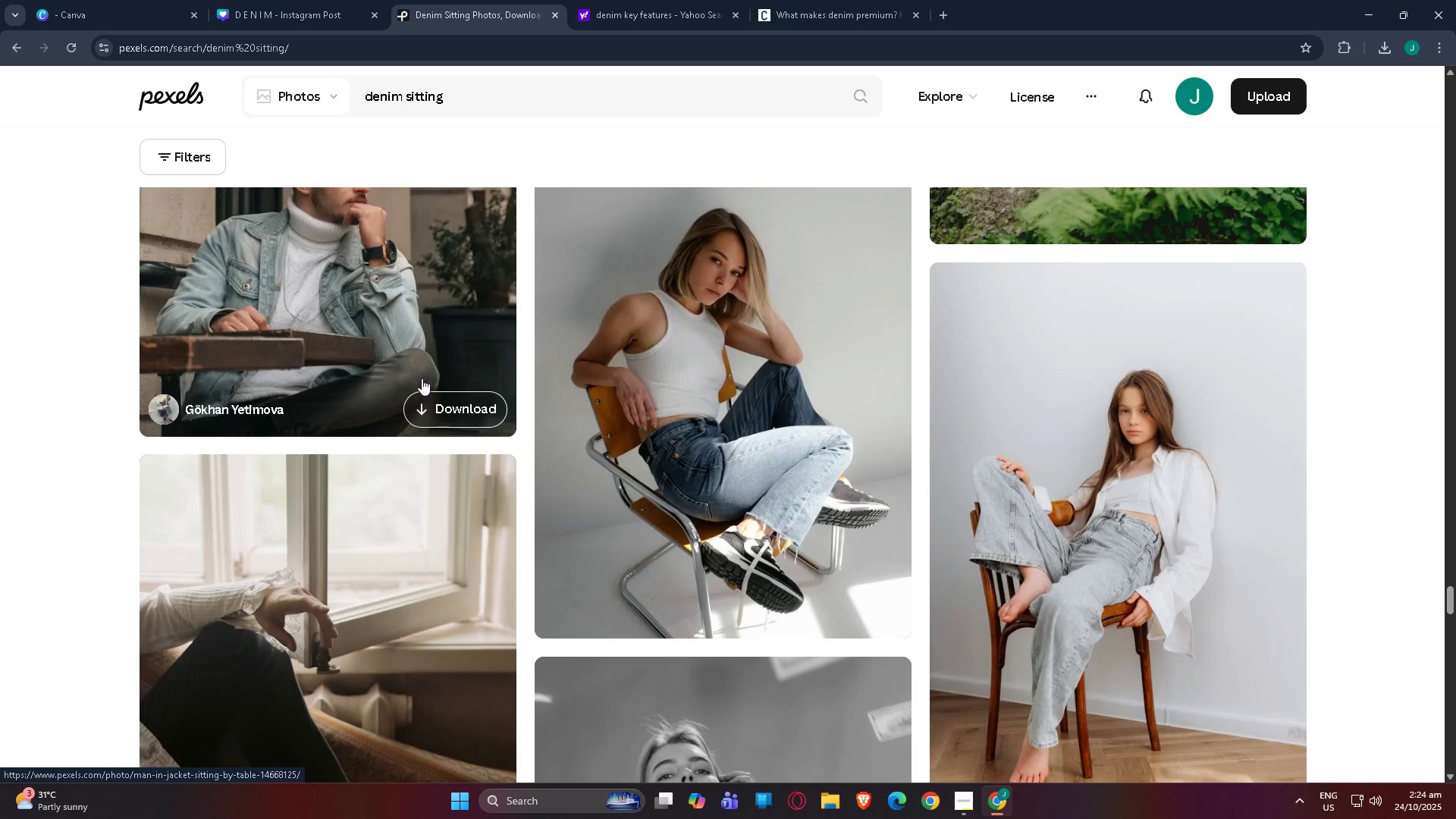 
scroll: coordinate [422, 378], scroll_direction: down, amount: 5.0
 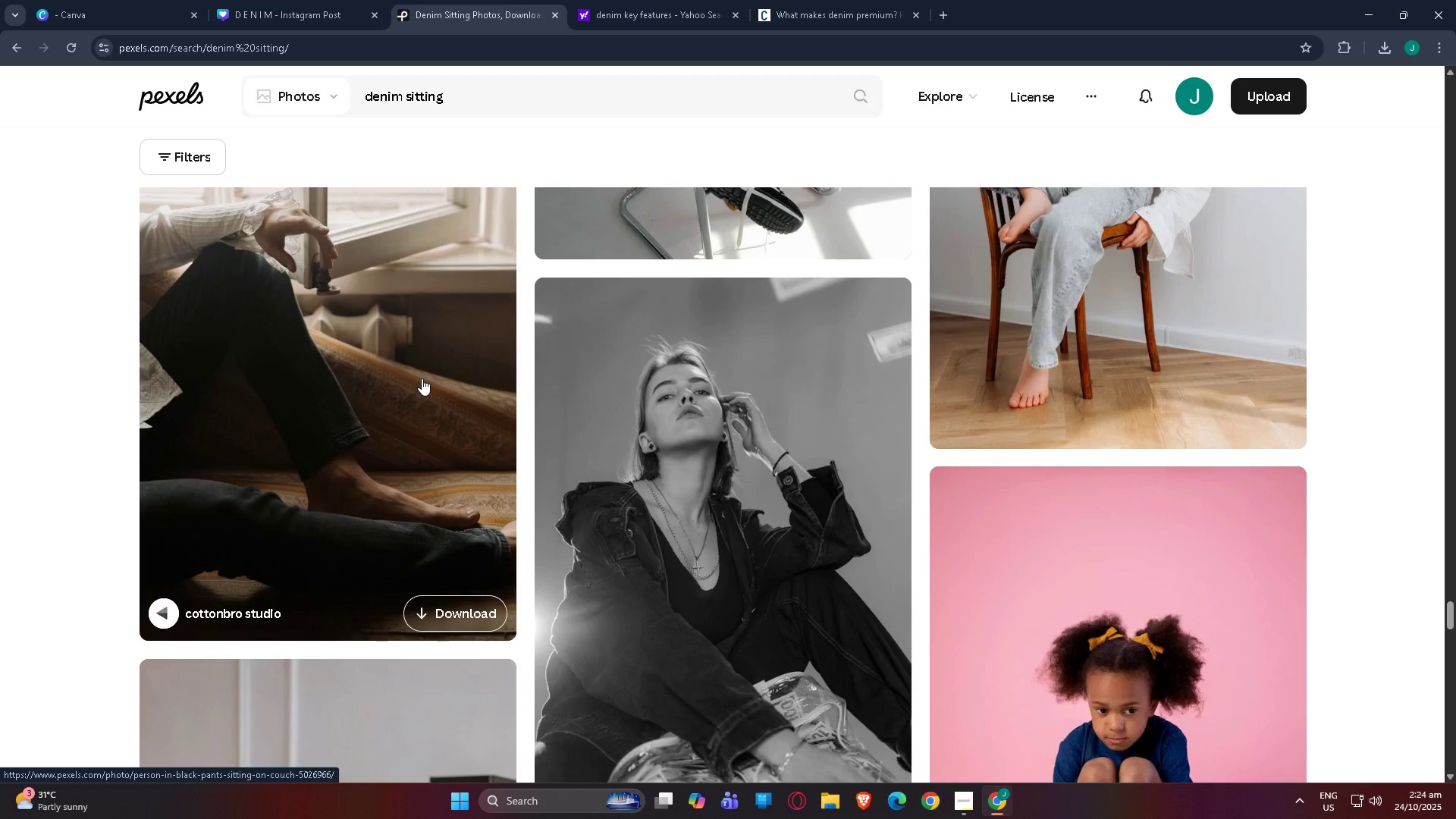 
scroll: coordinate [422, 378], scroll_direction: up, amount: 4.0
 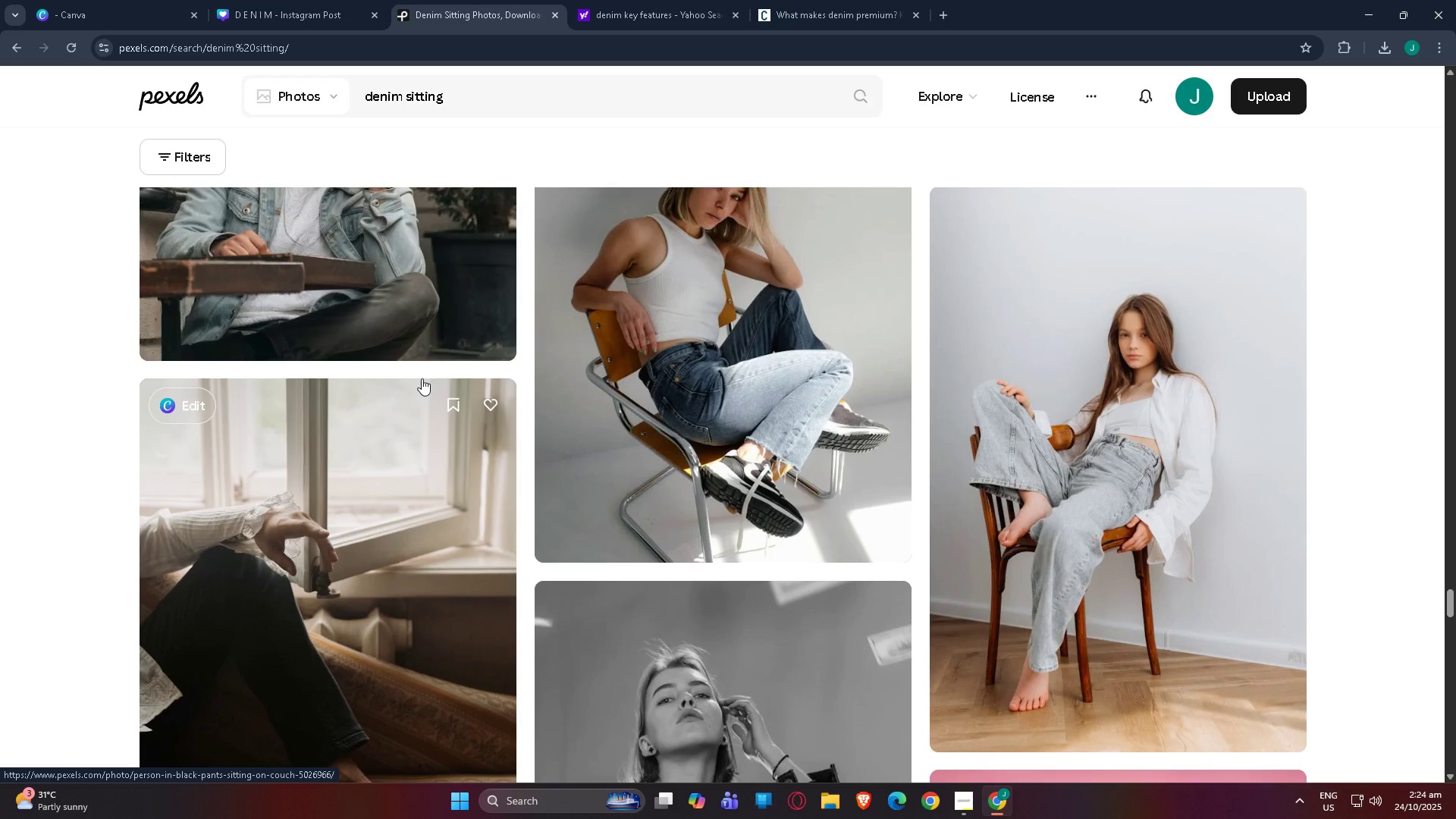 
scroll: coordinate [420, 377], scroll_direction: down, amount: 20.0
 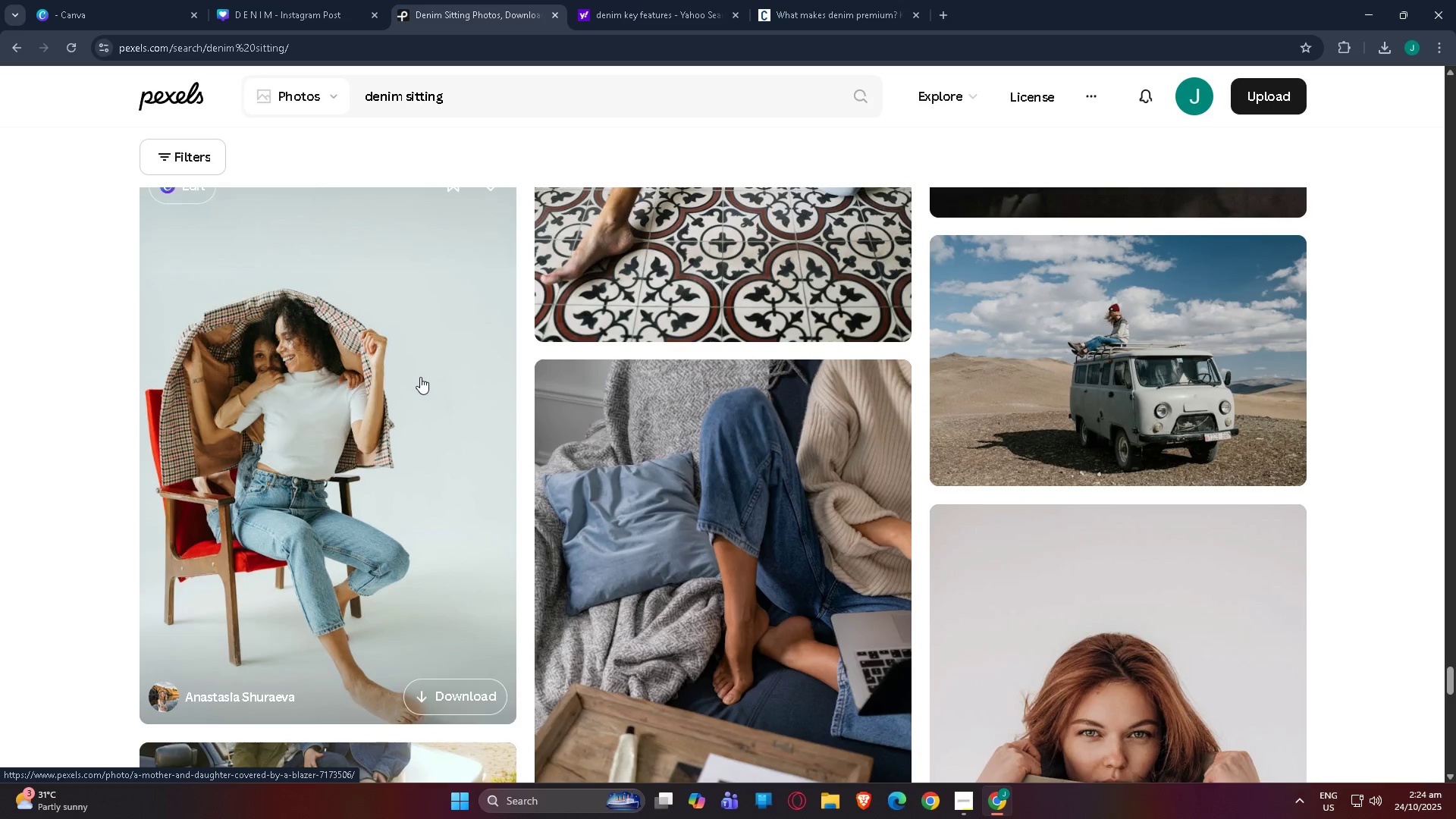 
scroll: coordinate [420, 377], scroll_direction: up, amount: 6.0
 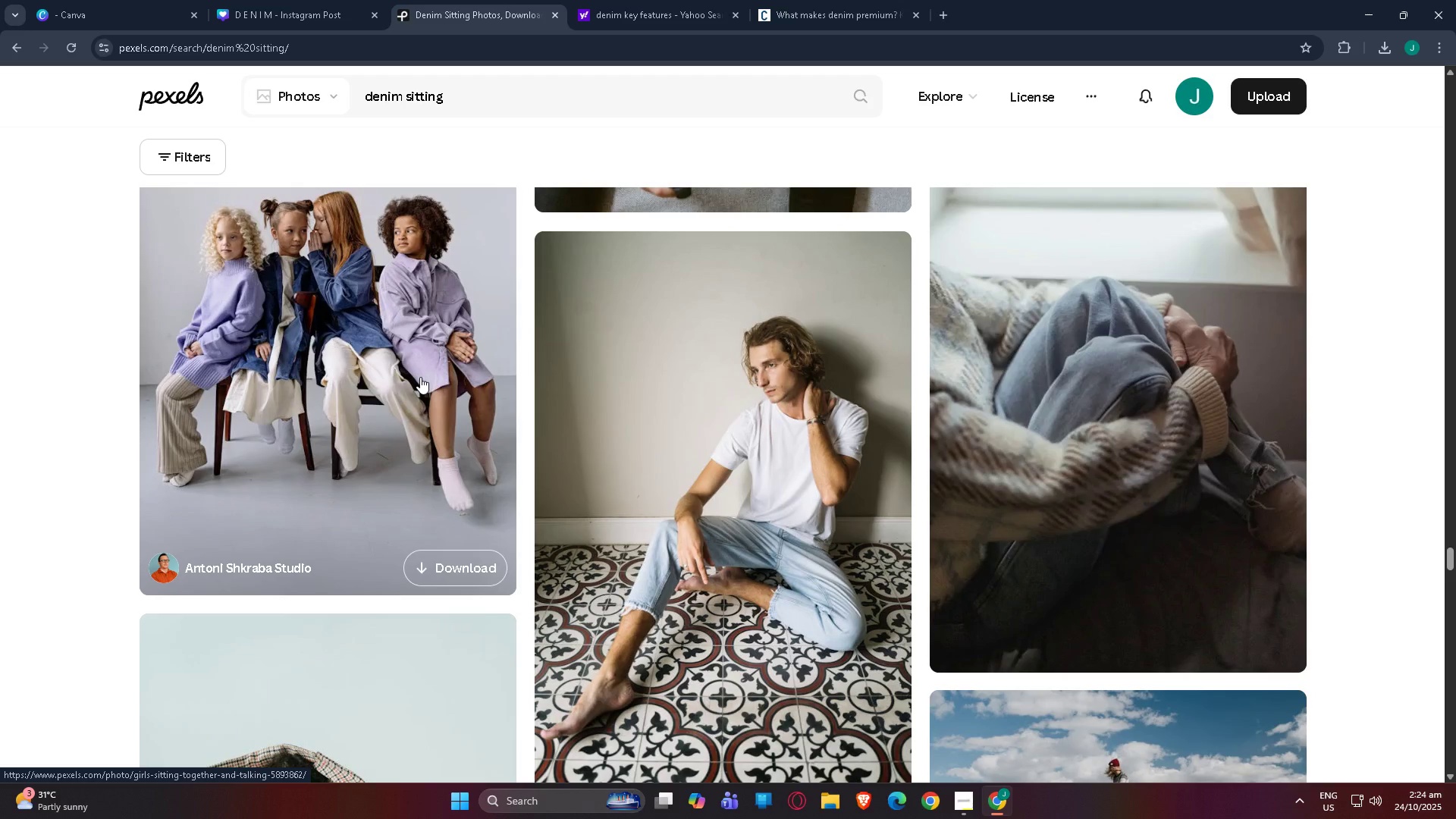 
scroll: coordinate [422, 384], scroll_direction: down, amount: 18.0
 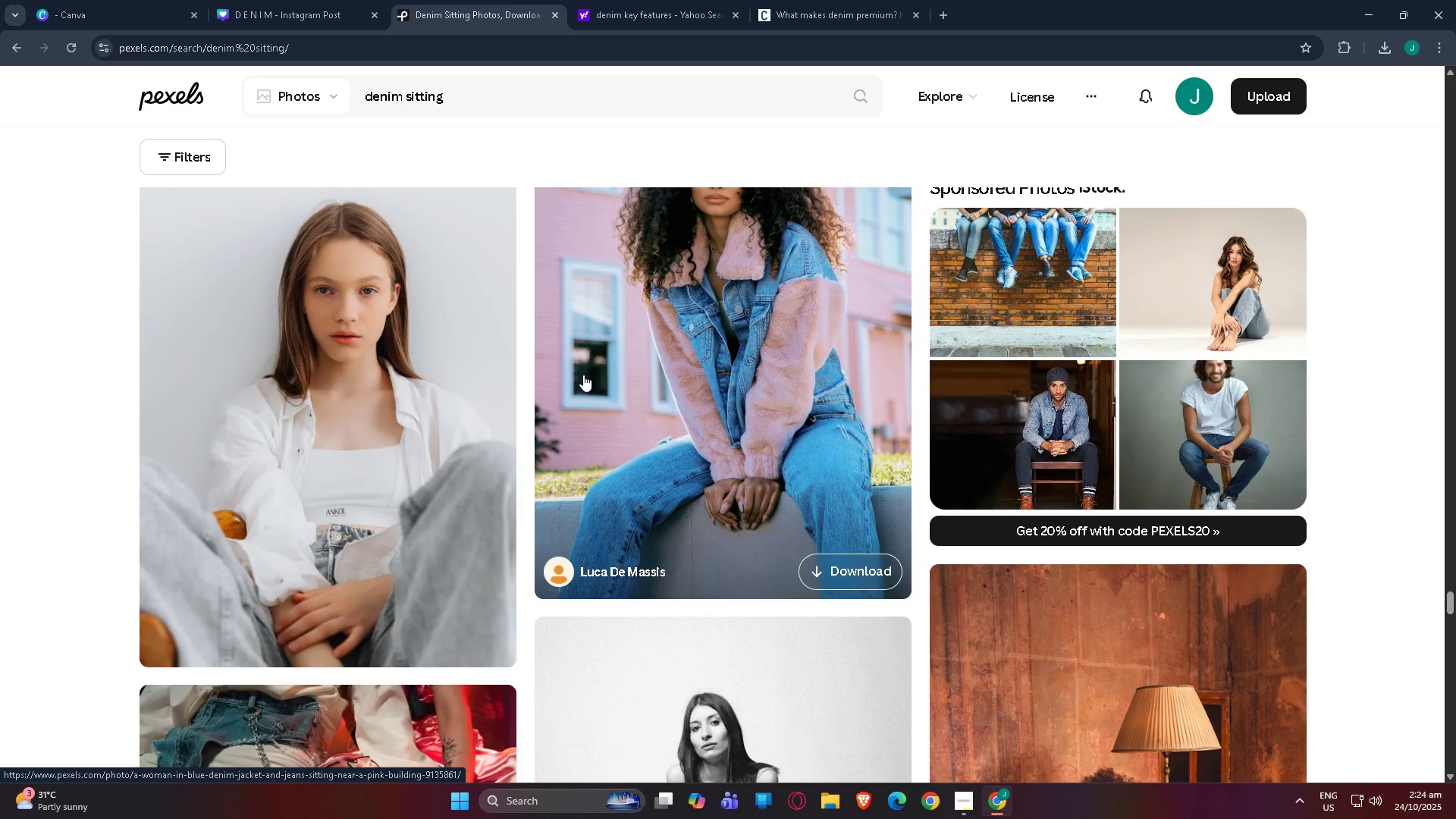 
scroll: coordinate [583, 375], scroll_direction: up, amount: 4.0
 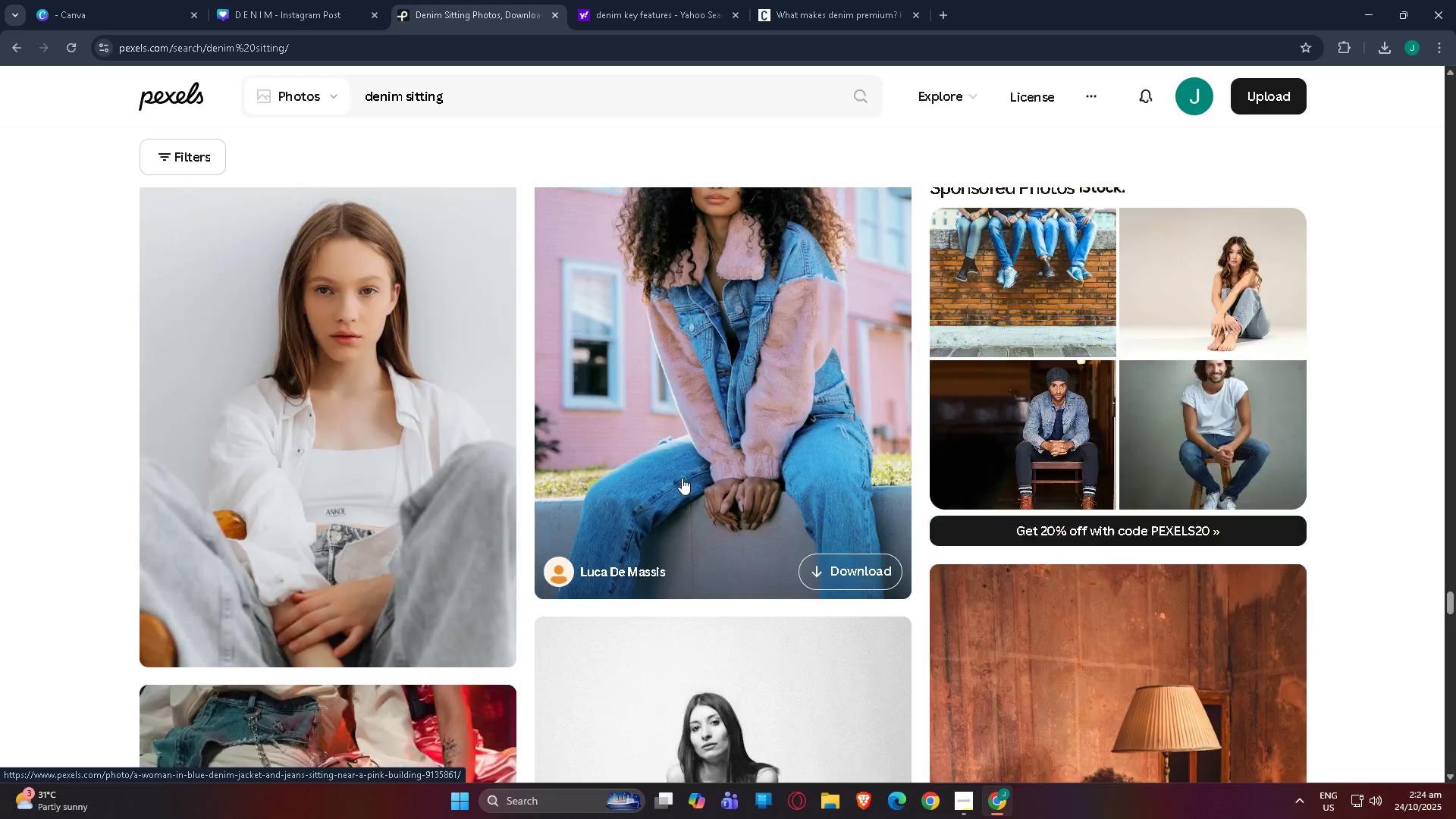 
scroll: coordinate [644, 396], scroll_direction: down, amount: 4.0
 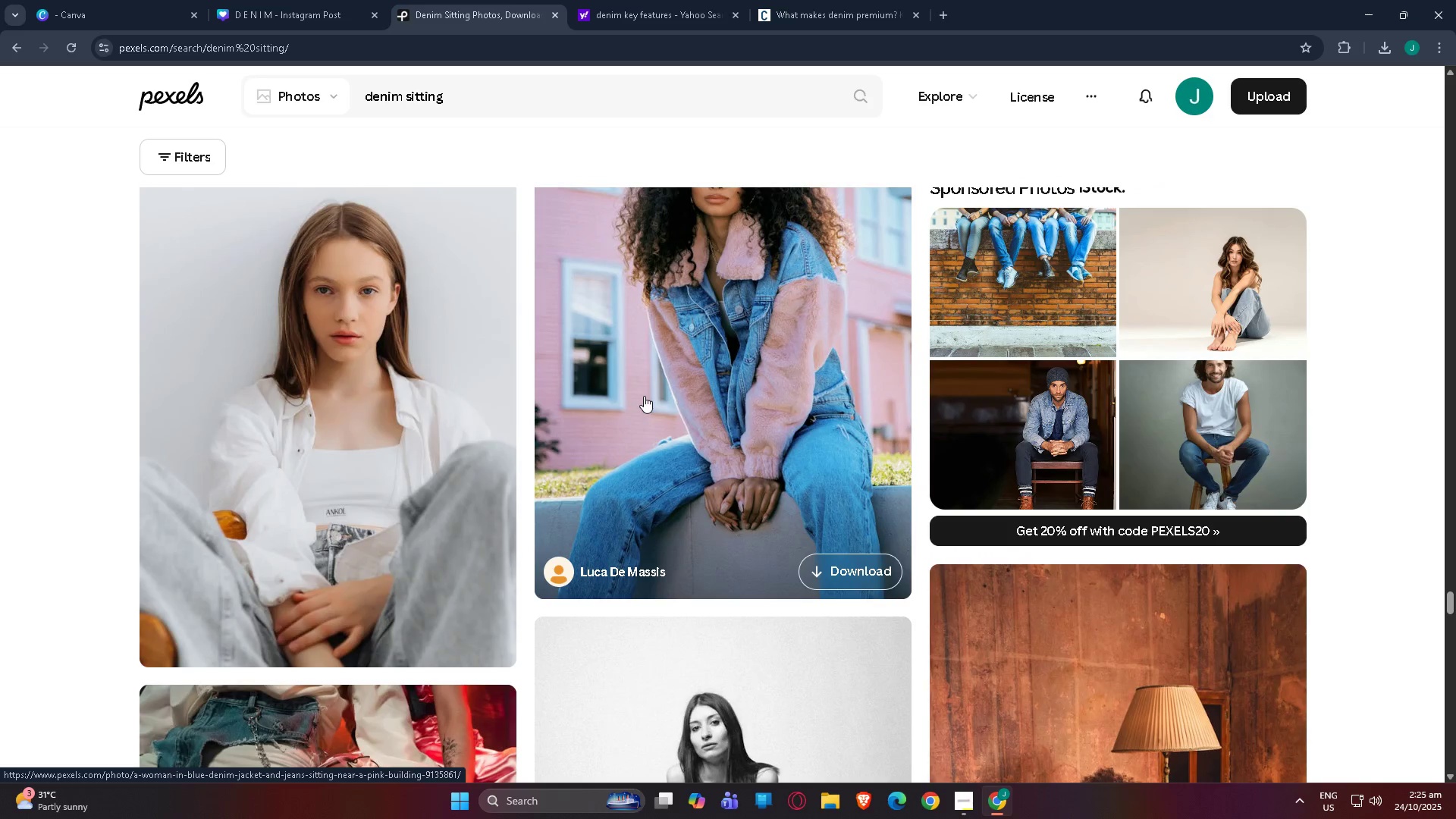 
left_click([644, 396])
 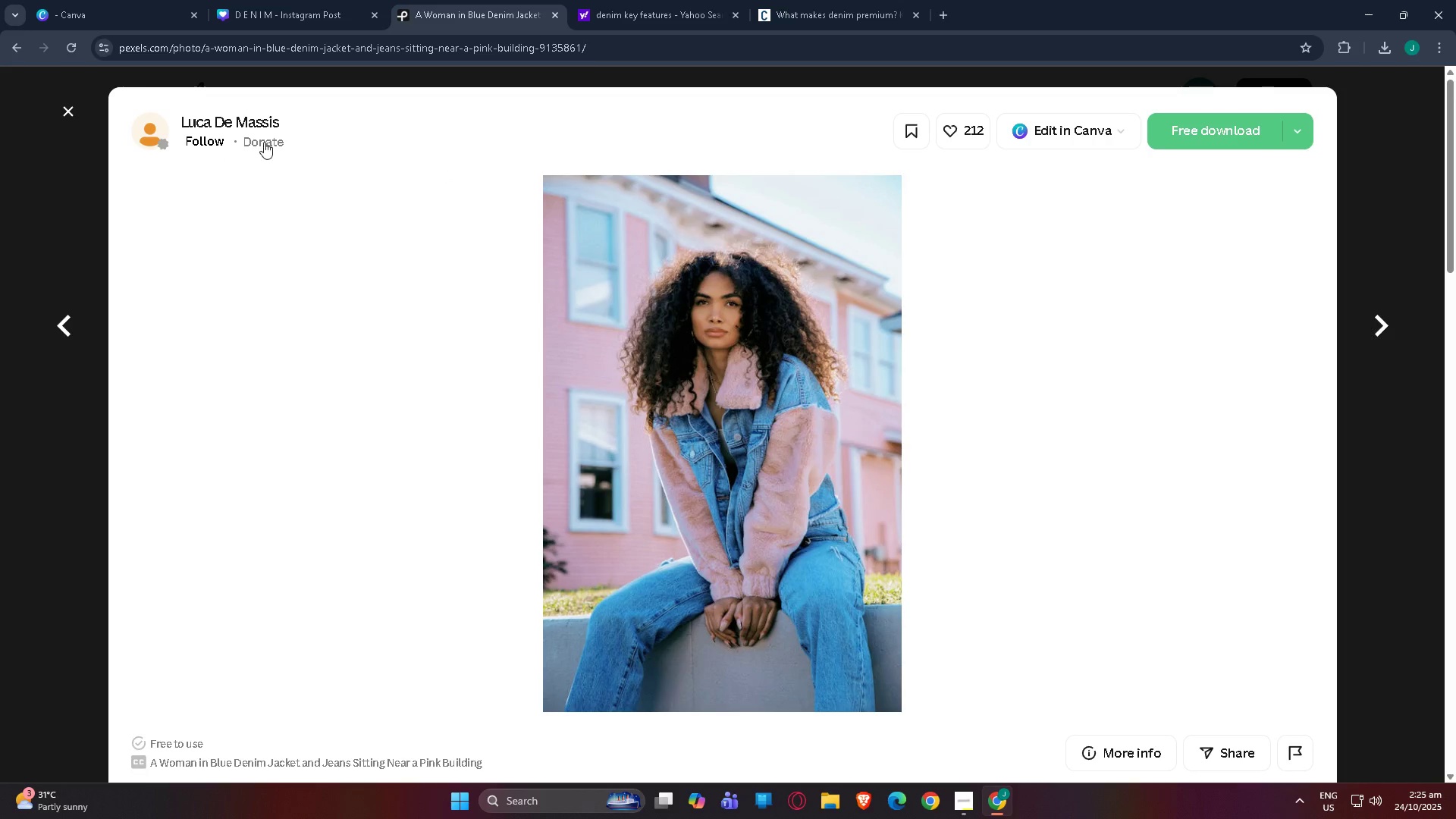 
wait(6.07)
 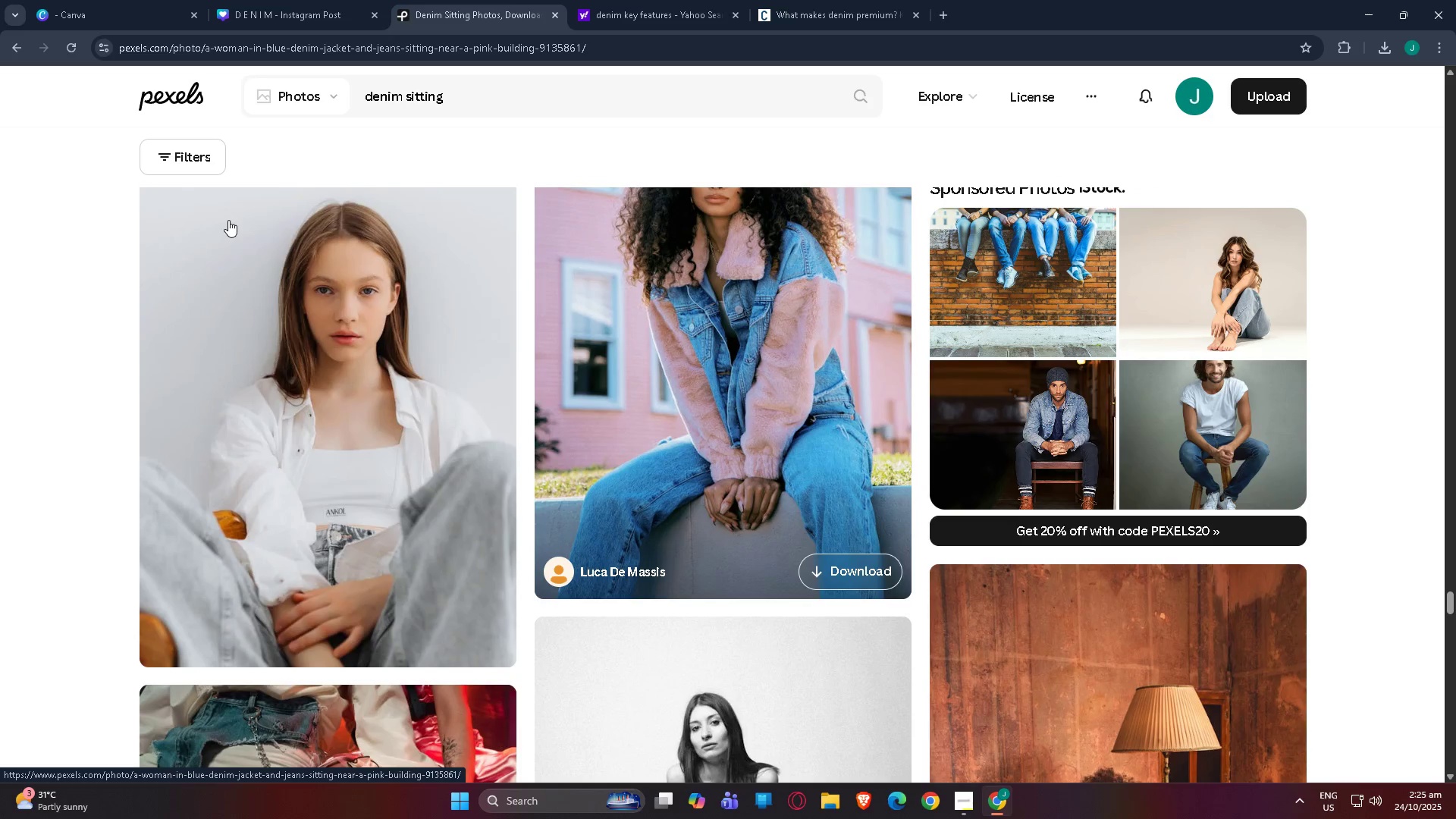 
left_click([67, 104])
 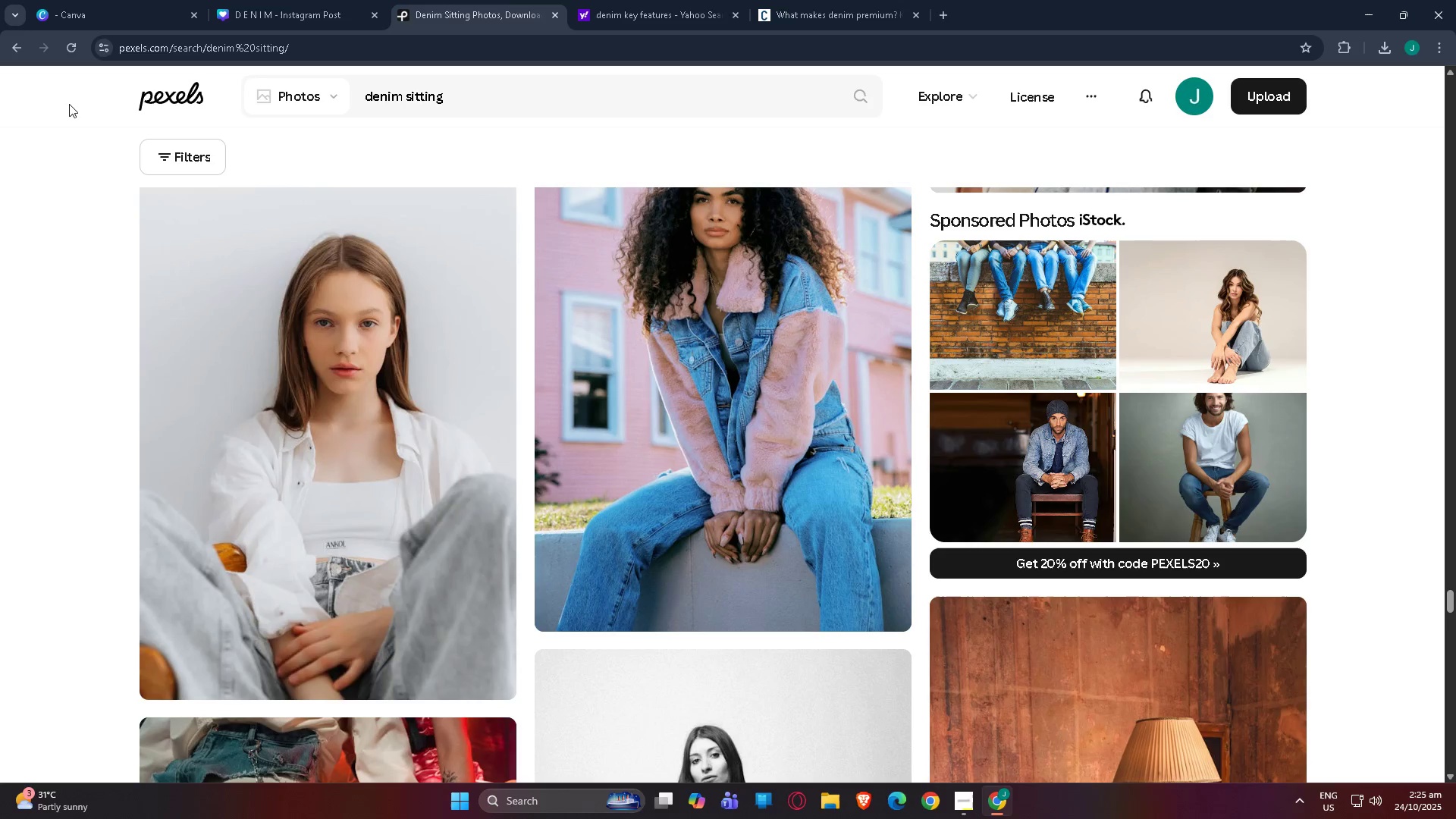 
scroll: coordinate [612, 354], scroll_direction: down, amount: 71.0
 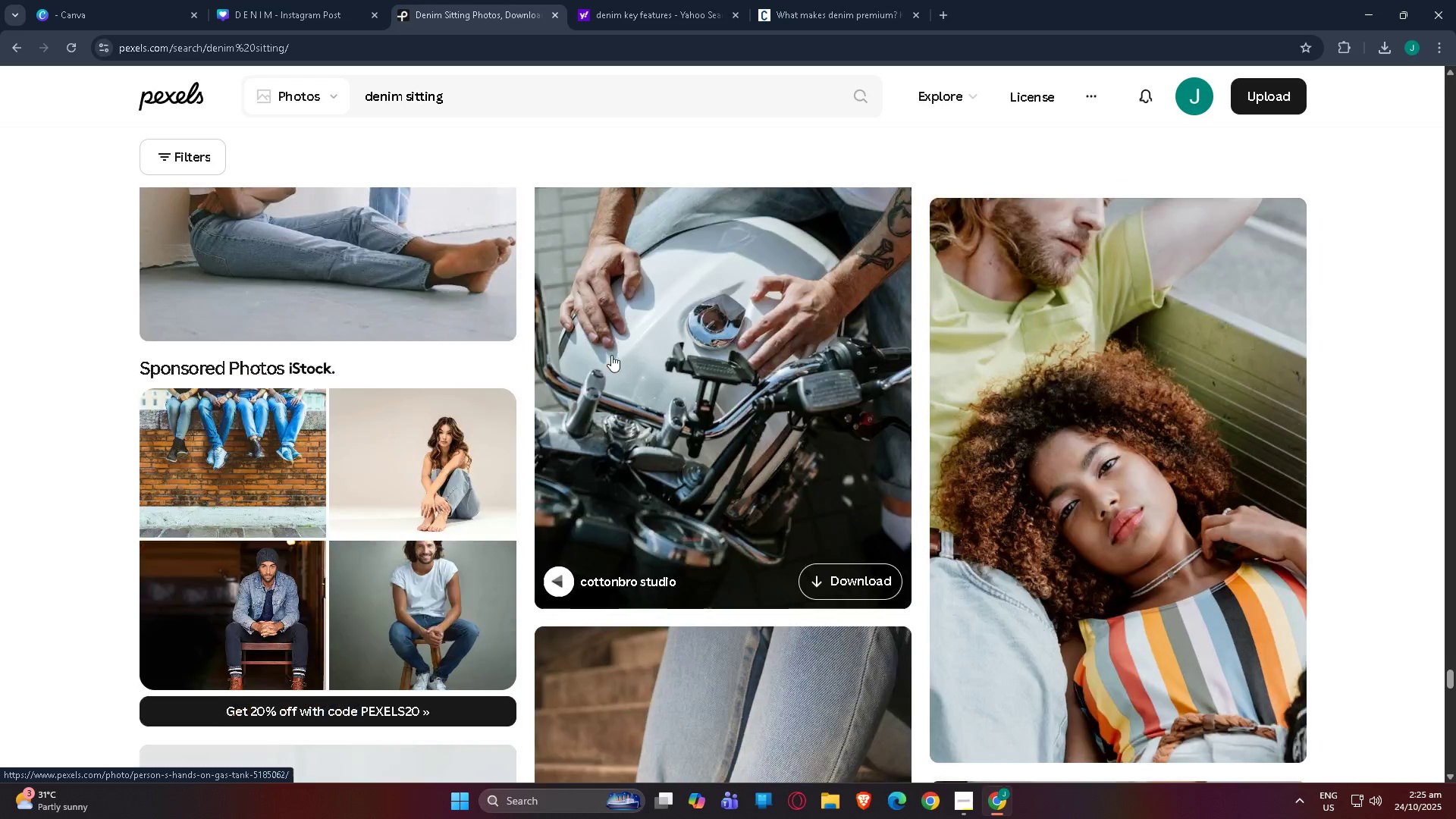 
scroll: coordinate [585, 353], scroll_direction: down, amount: 66.0
 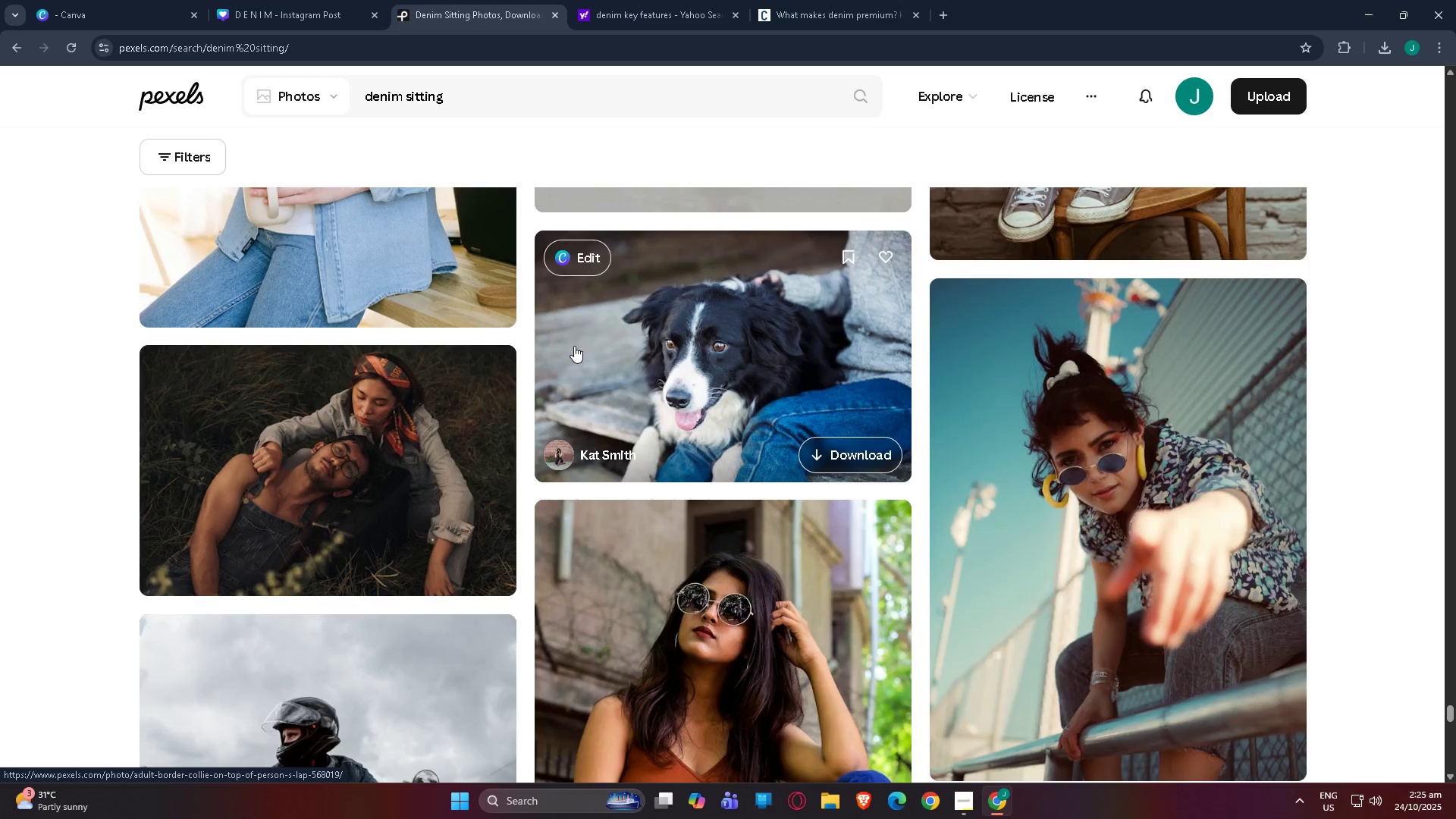 
scroll: coordinate [567, 343], scroll_direction: up, amount: 7.0
 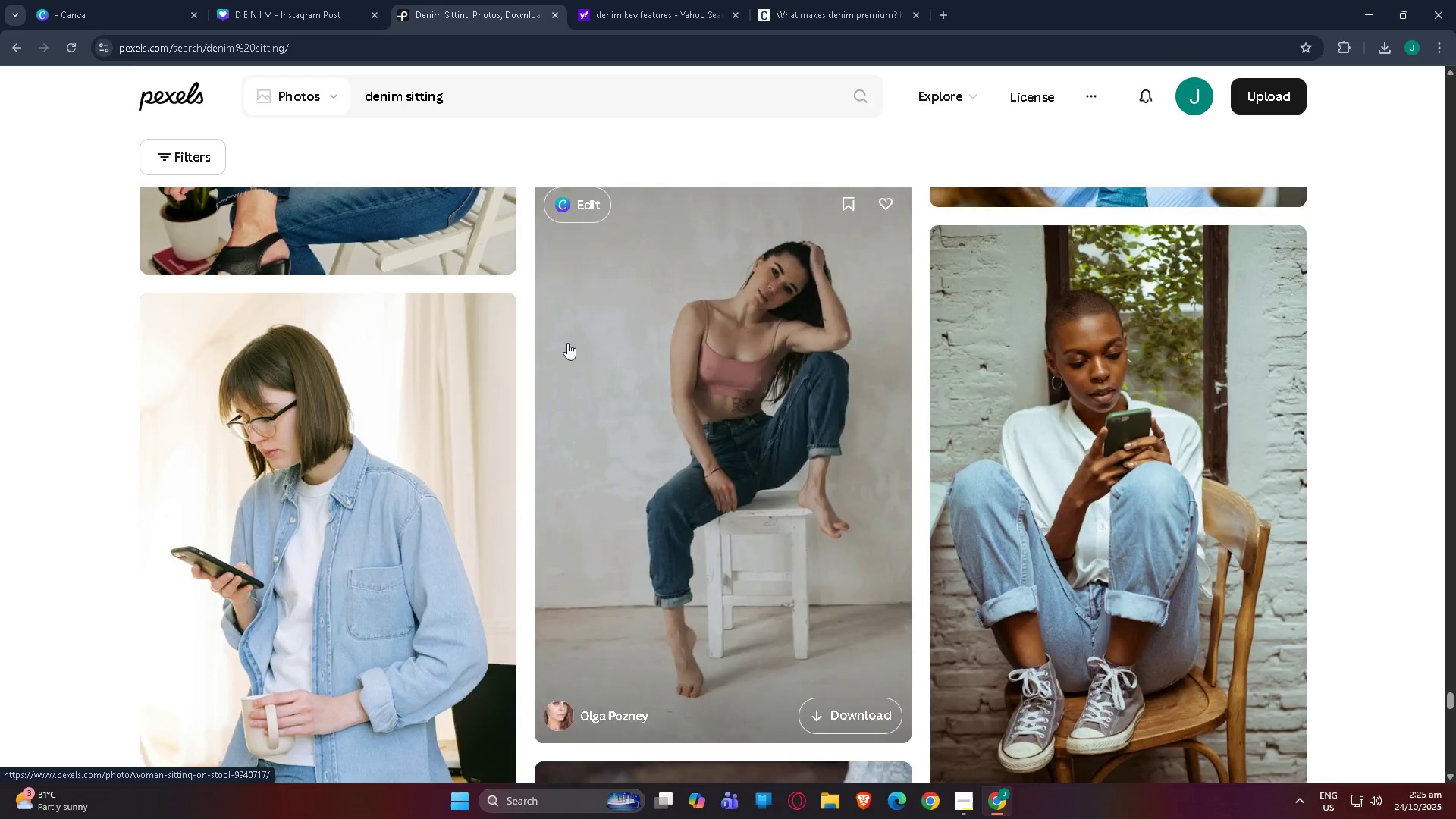 
scroll: coordinate [560, 344], scroll_direction: down, amount: 34.0
 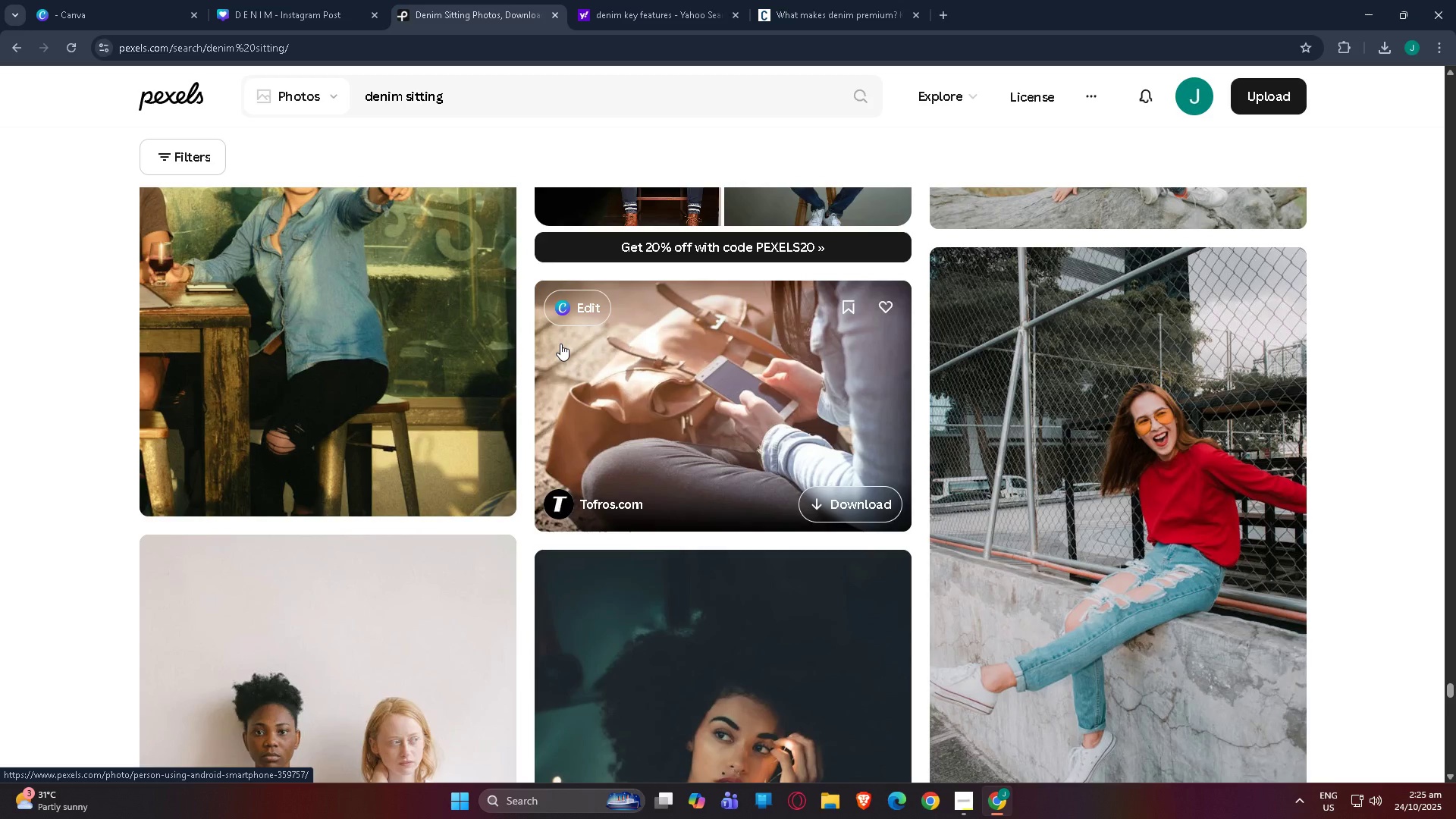 
scroll: coordinate [526, 371], scroll_direction: down, amount: 25.0
 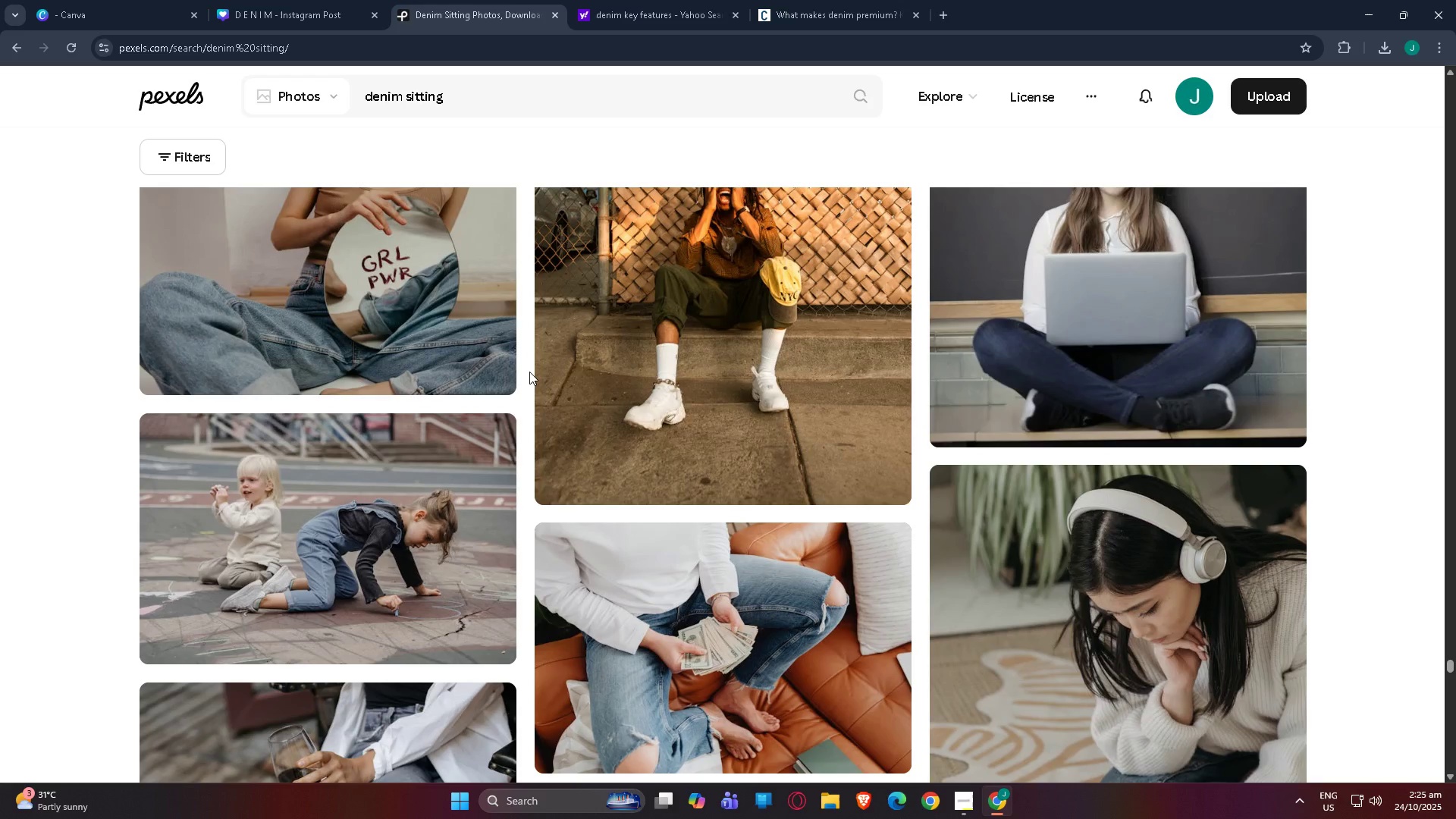 
scroll: coordinate [522, 408], scroll_direction: down, amount: 4.0
 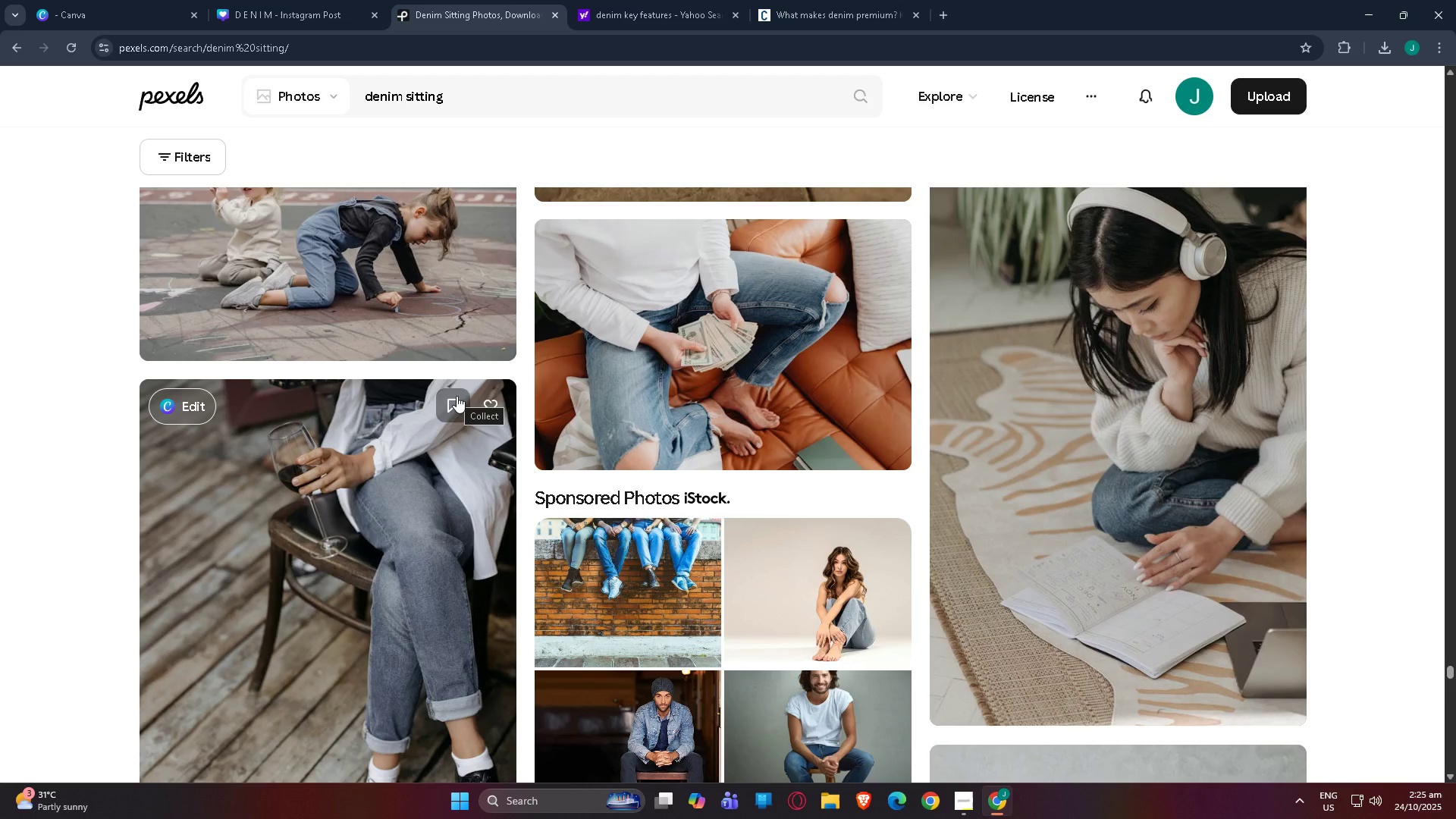 
wait(5.35)
 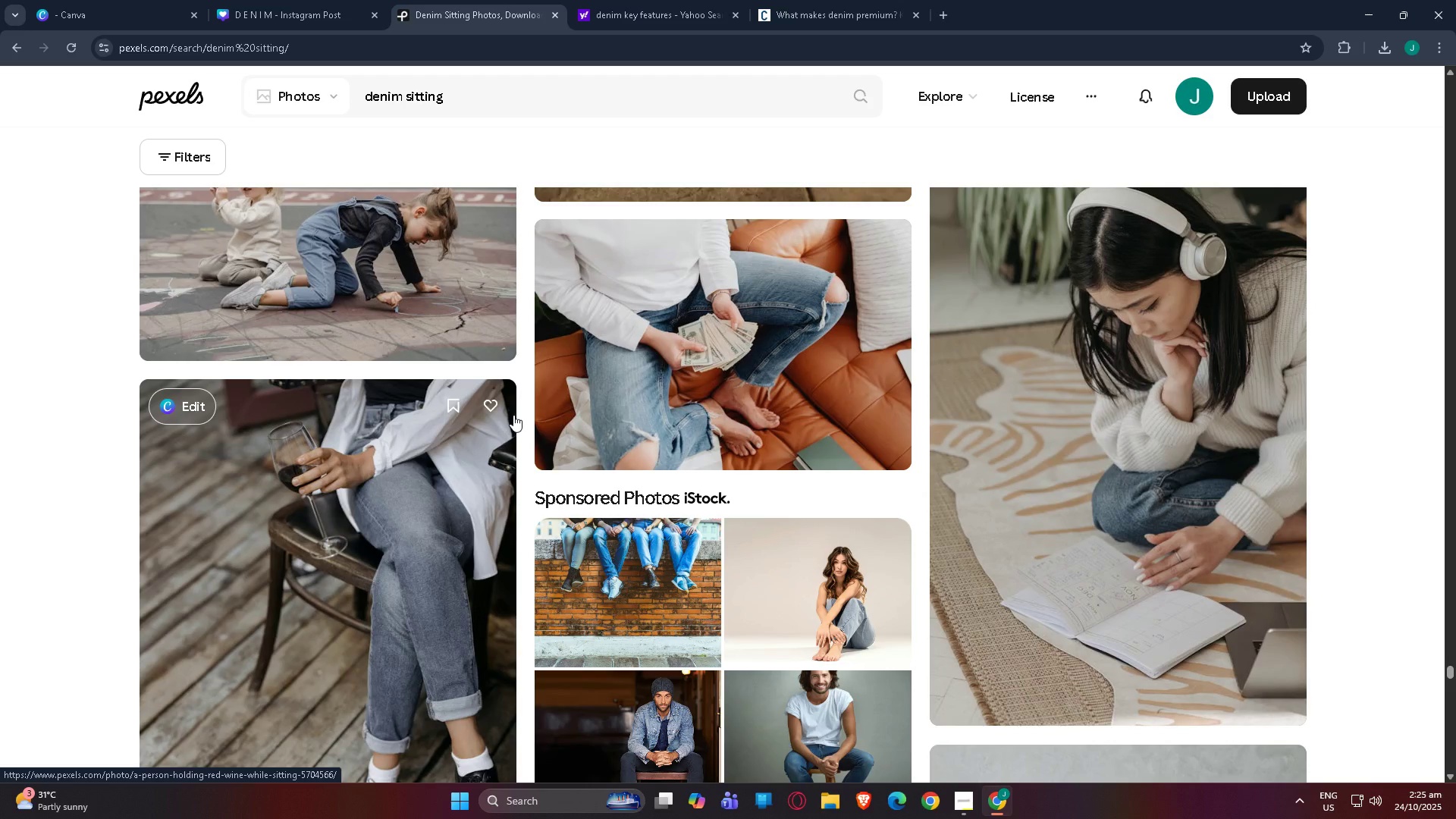 
scroll: coordinate [488, 401], scroll_direction: down, amount: 24.0
 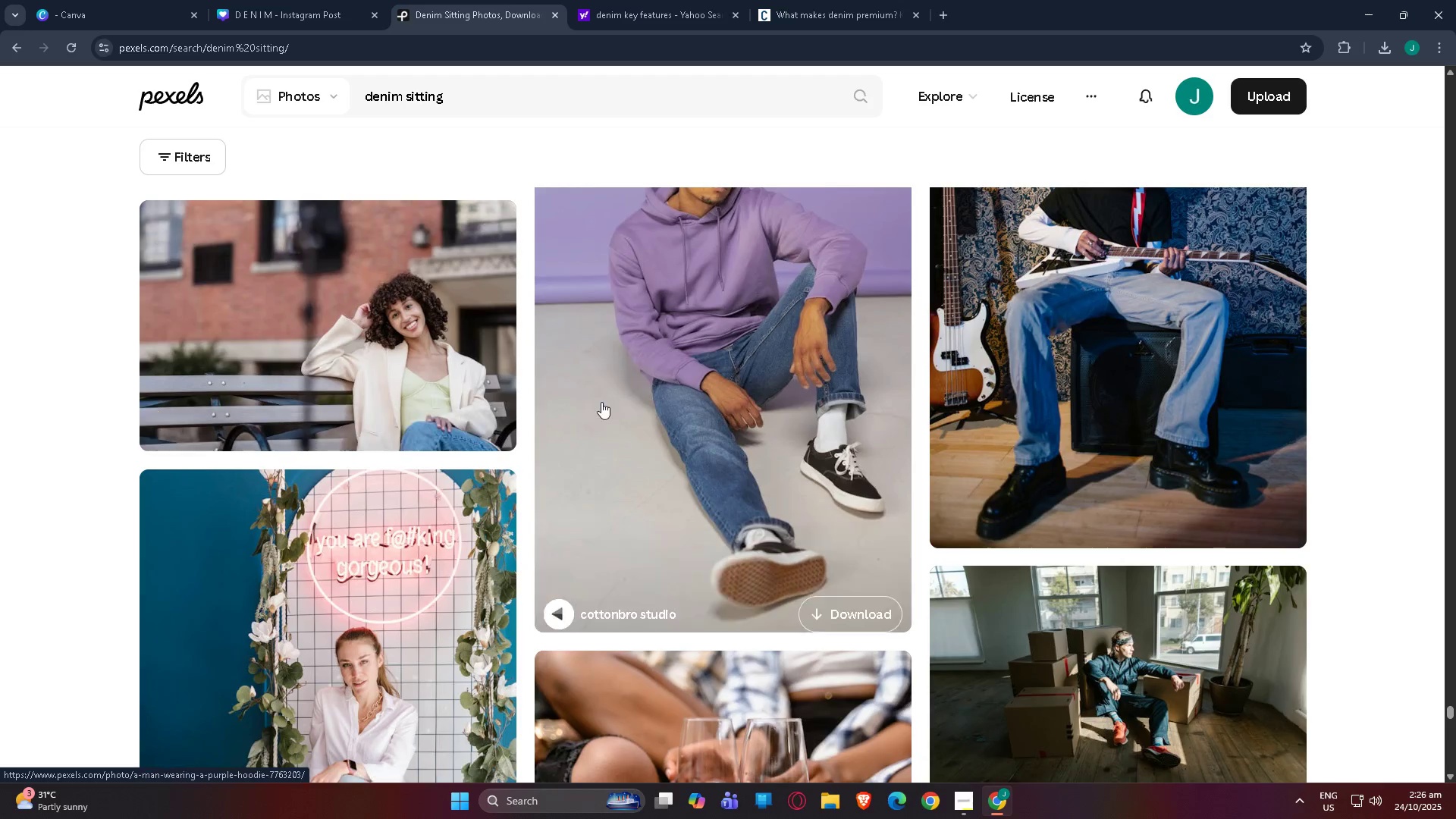 
scroll: coordinate [601, 402], scroll_direction: up, amount: 5.0
 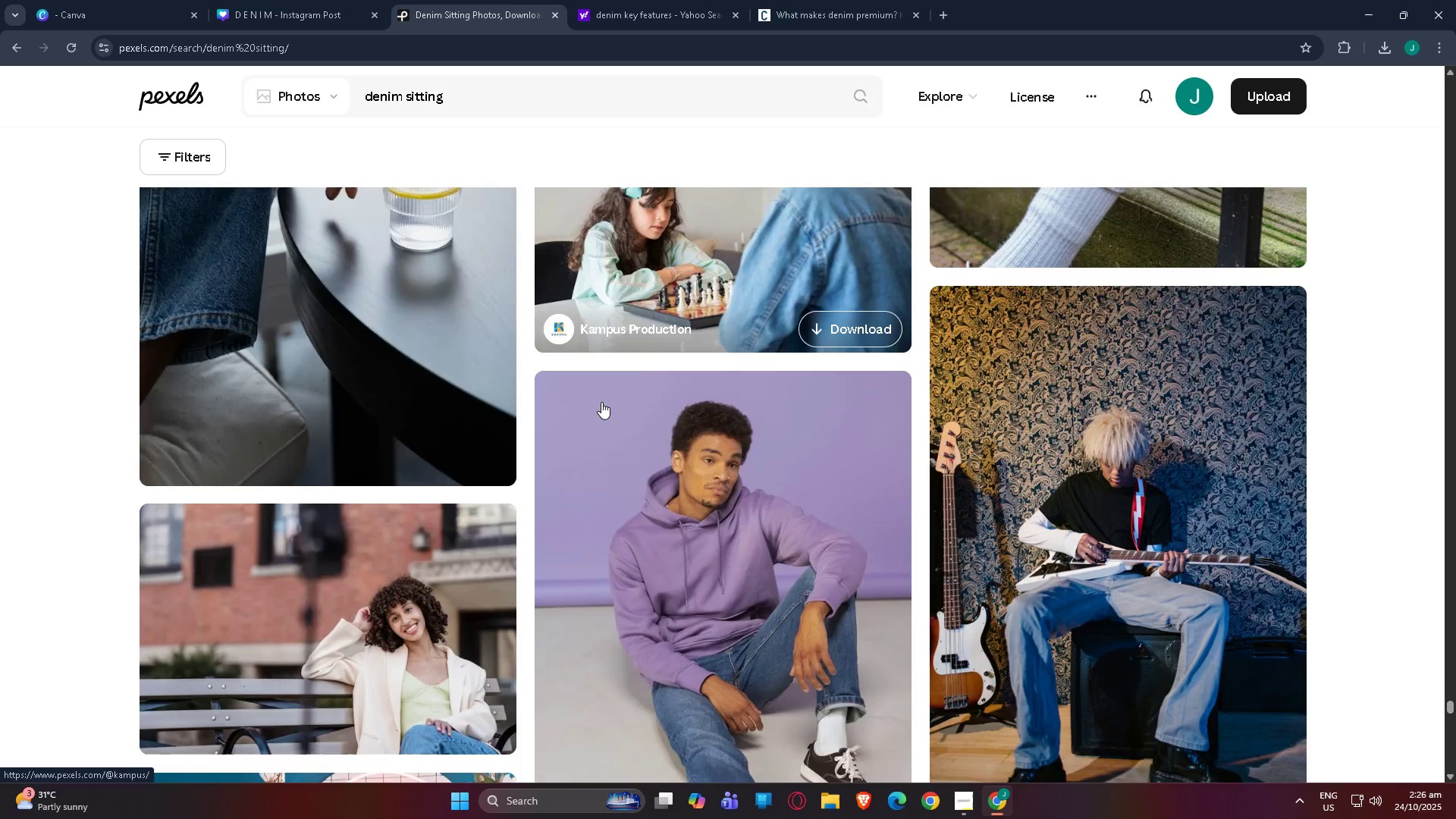 
scroll: coordinate [420, 362], scroll_direction: down, amount: 20.0
 